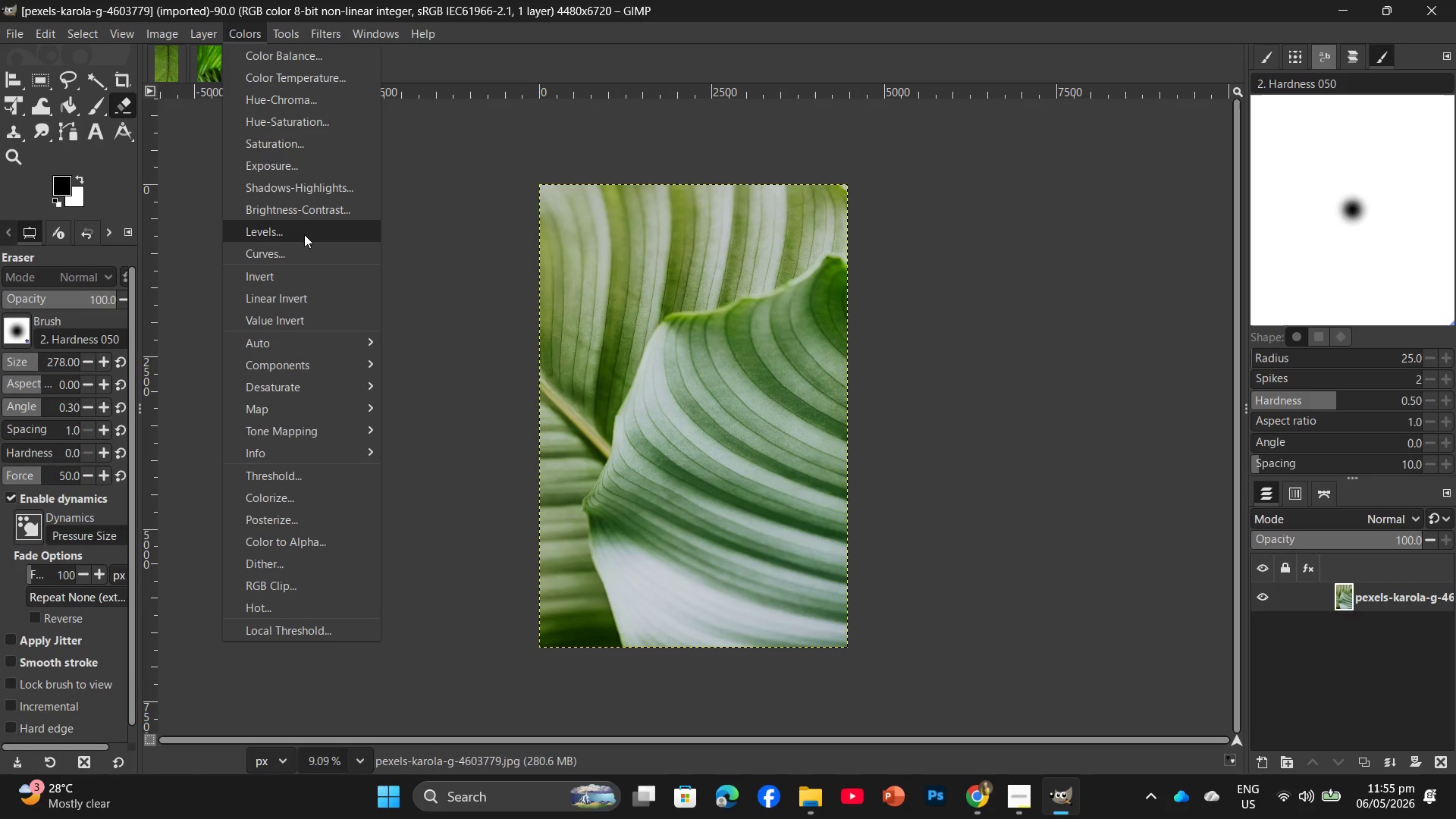 
left_click([303, 233])
 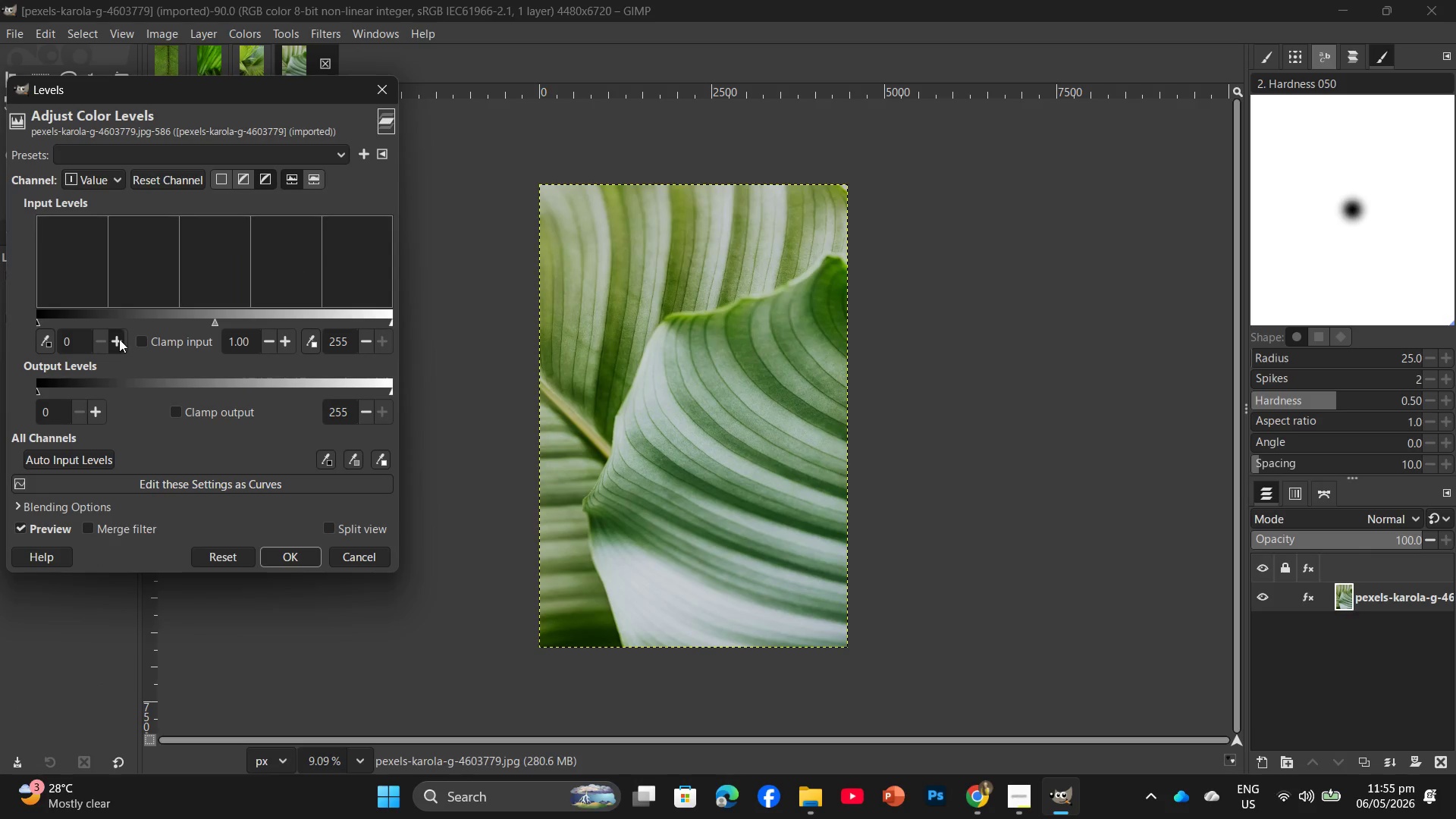 
double_click([119, 339])
 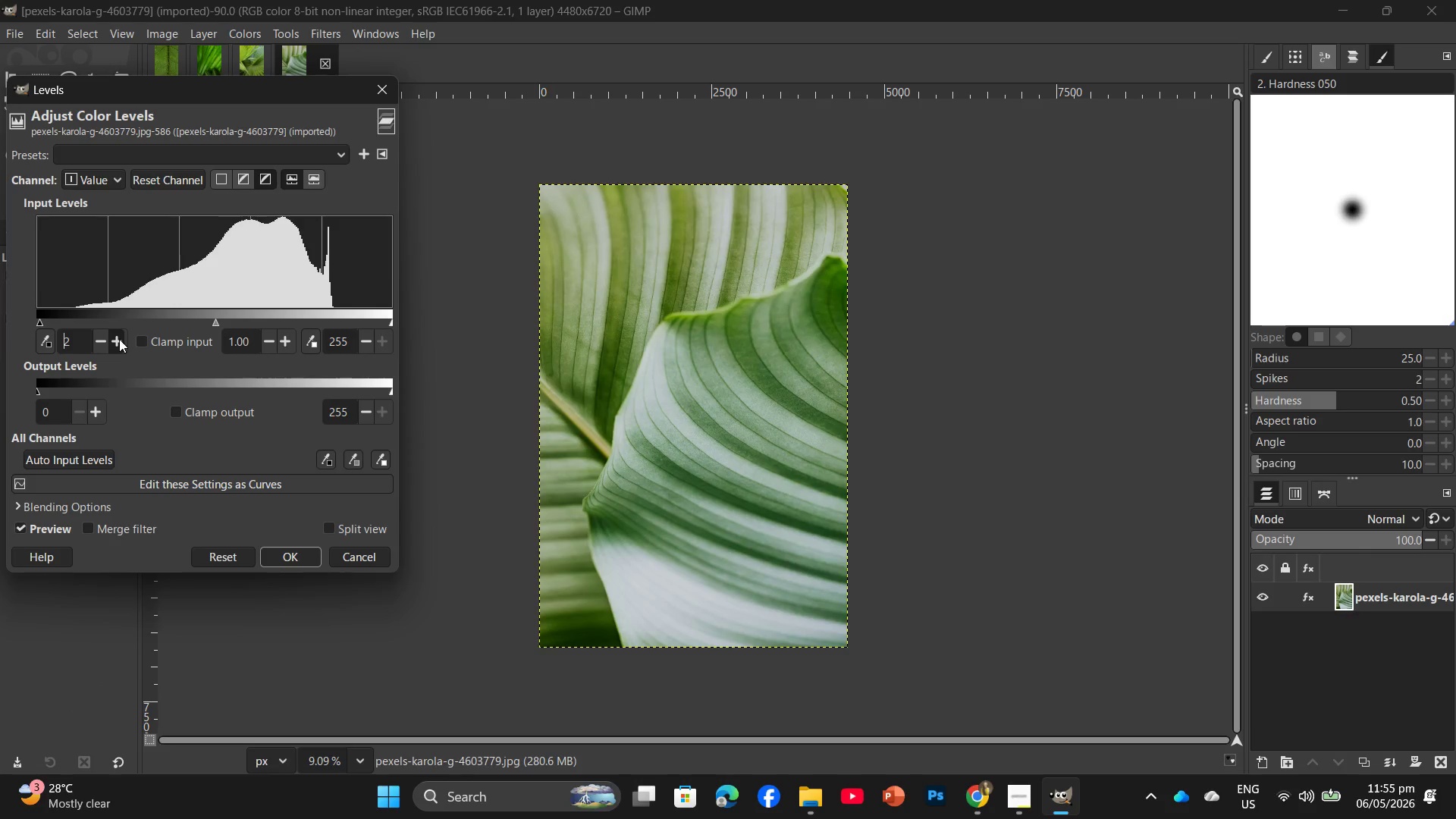 
triple_click([119, 339])
 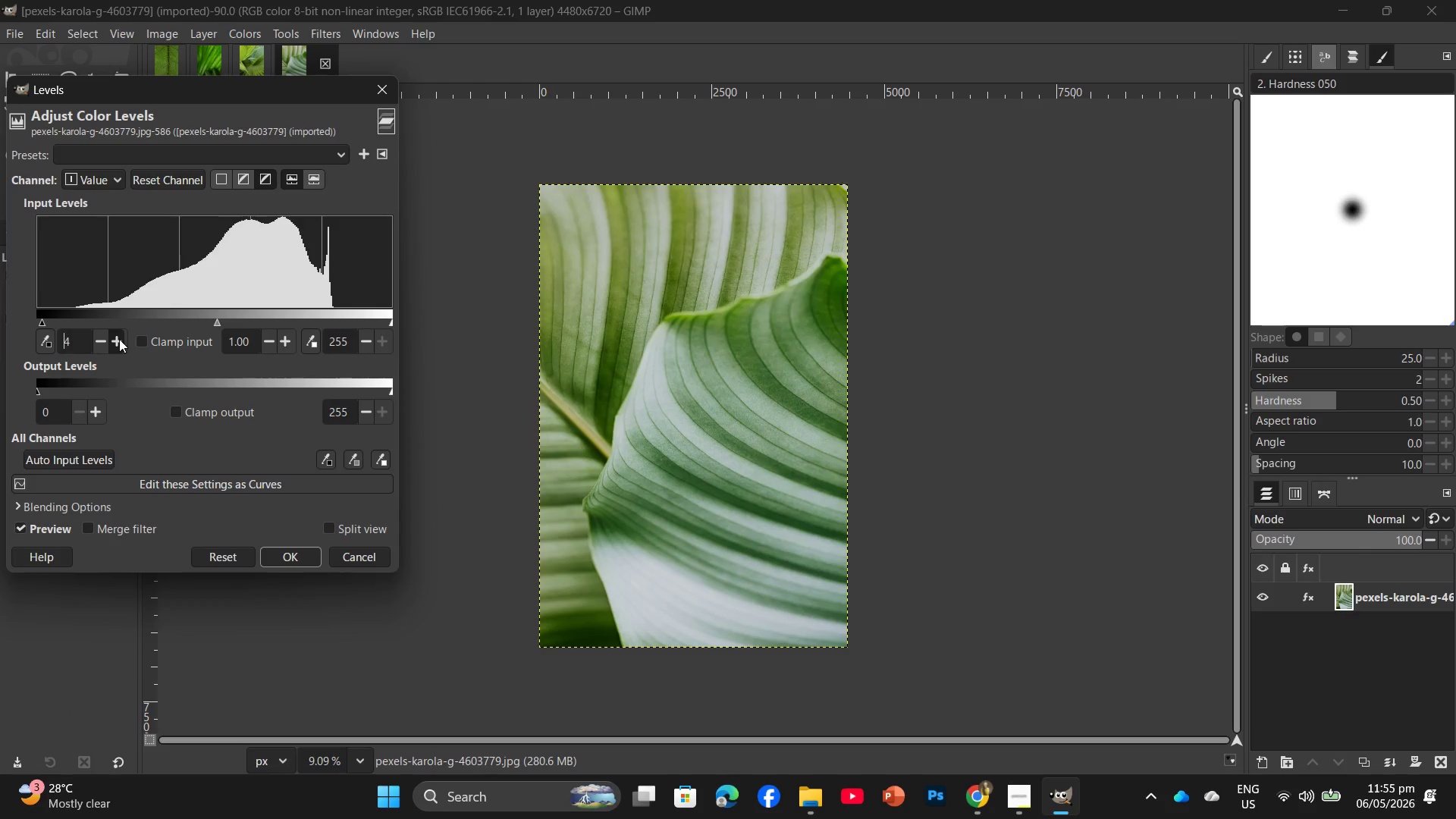 
triple_click([119, 339])
 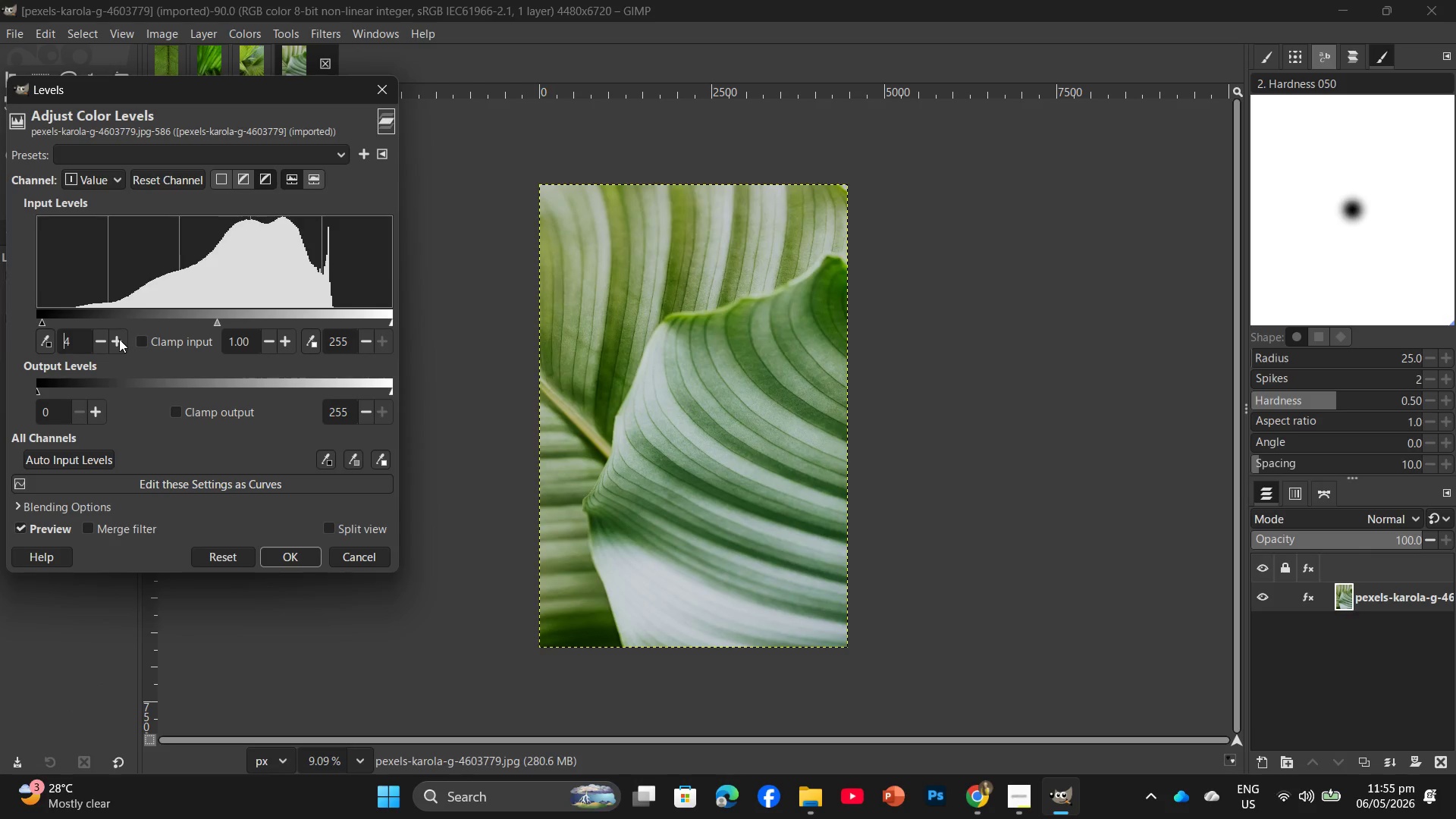 
triple_click([119, 339])
 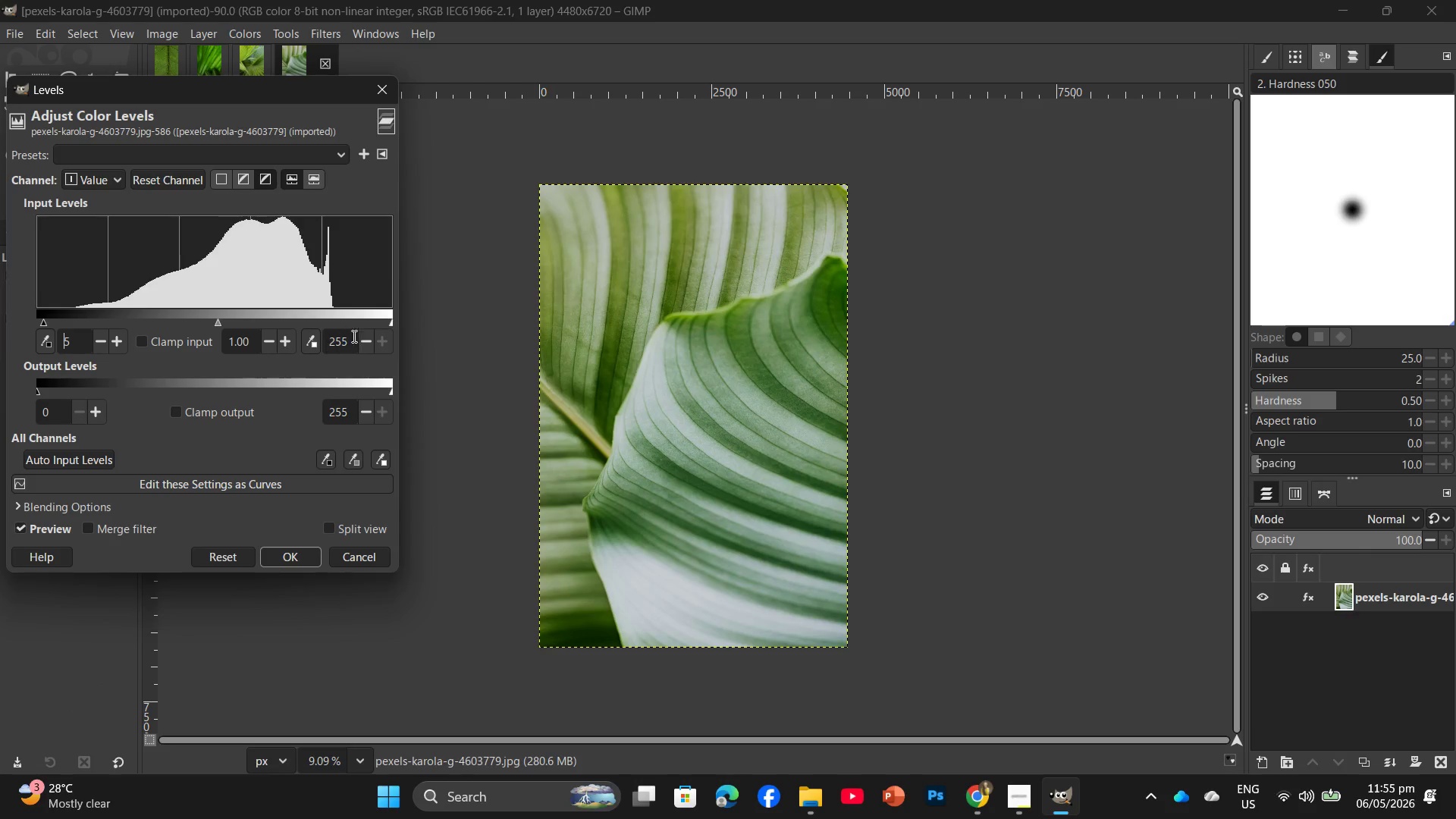 
left_click([359, 336])
 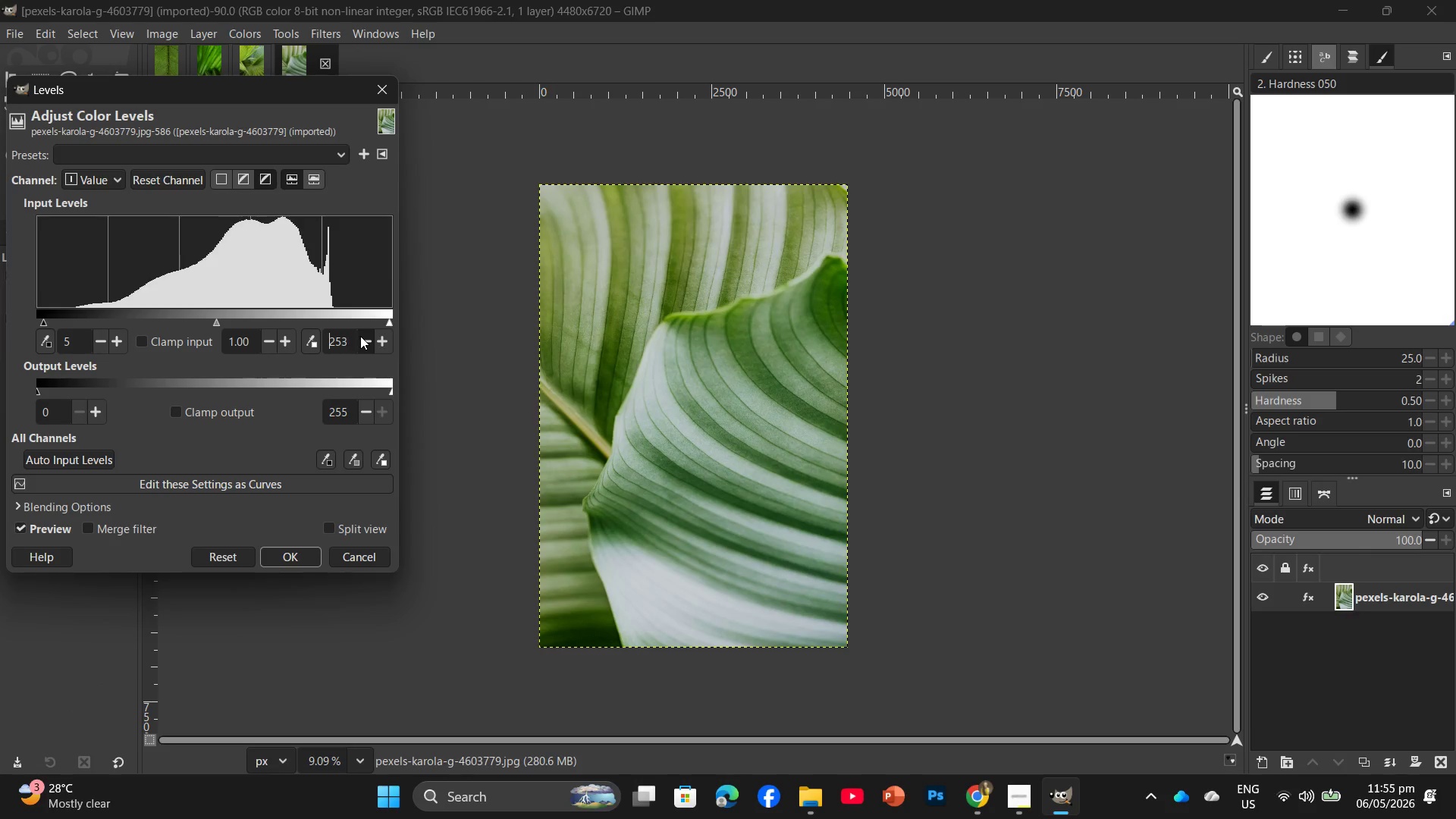 
triple_click([360, 336])
 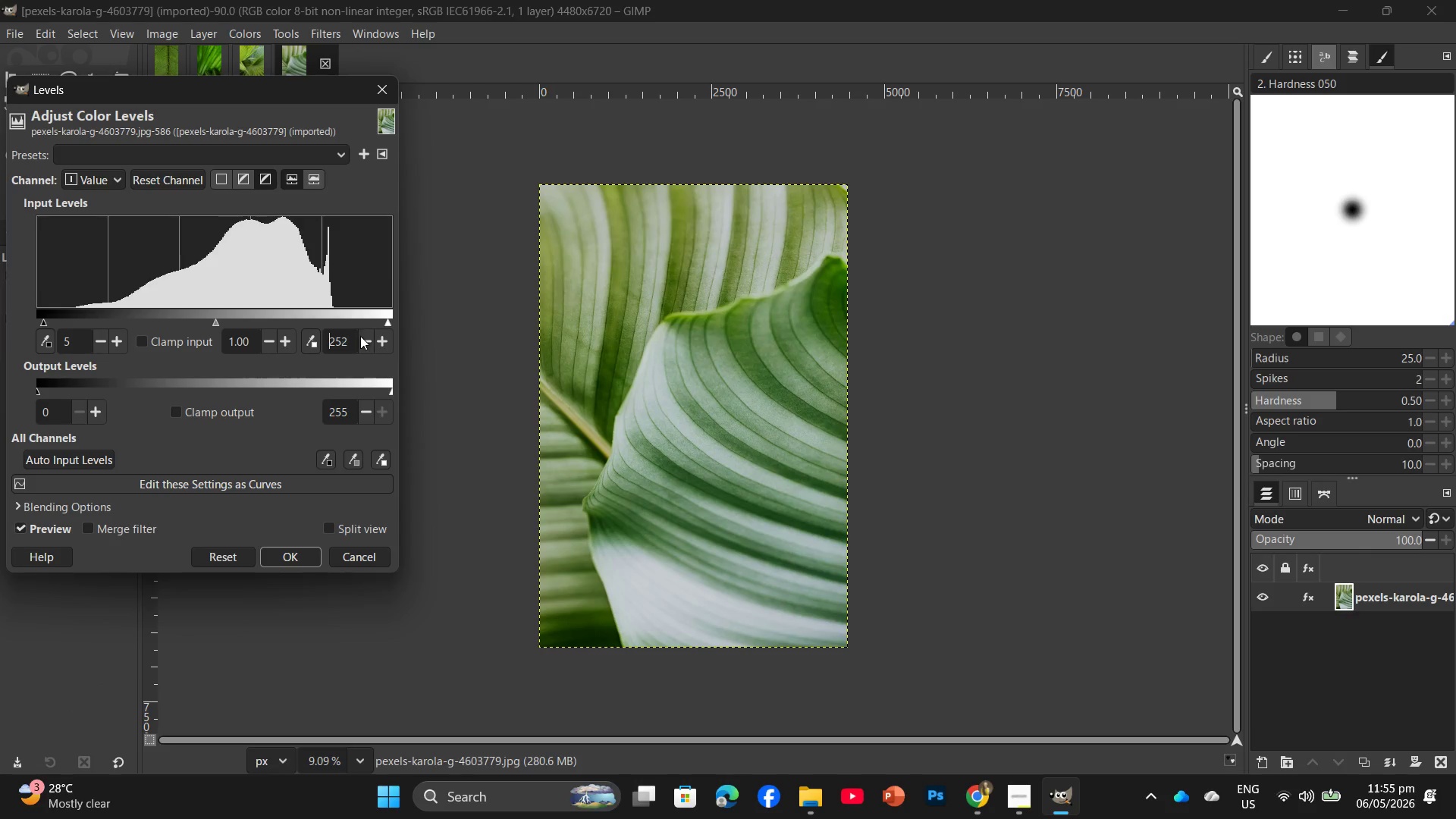 
triple_click([360, 336])
 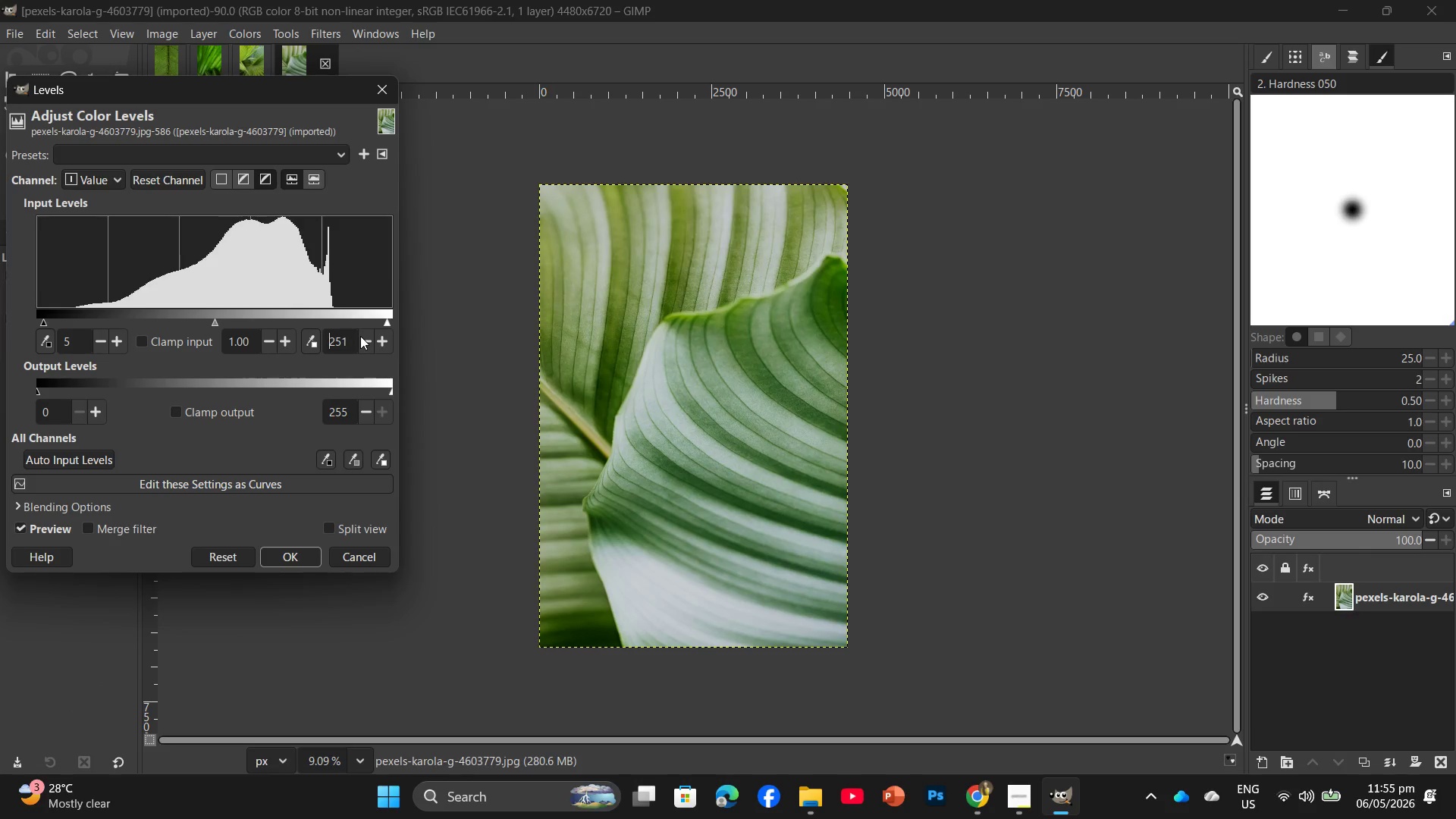 
triple_click([360, 336])
 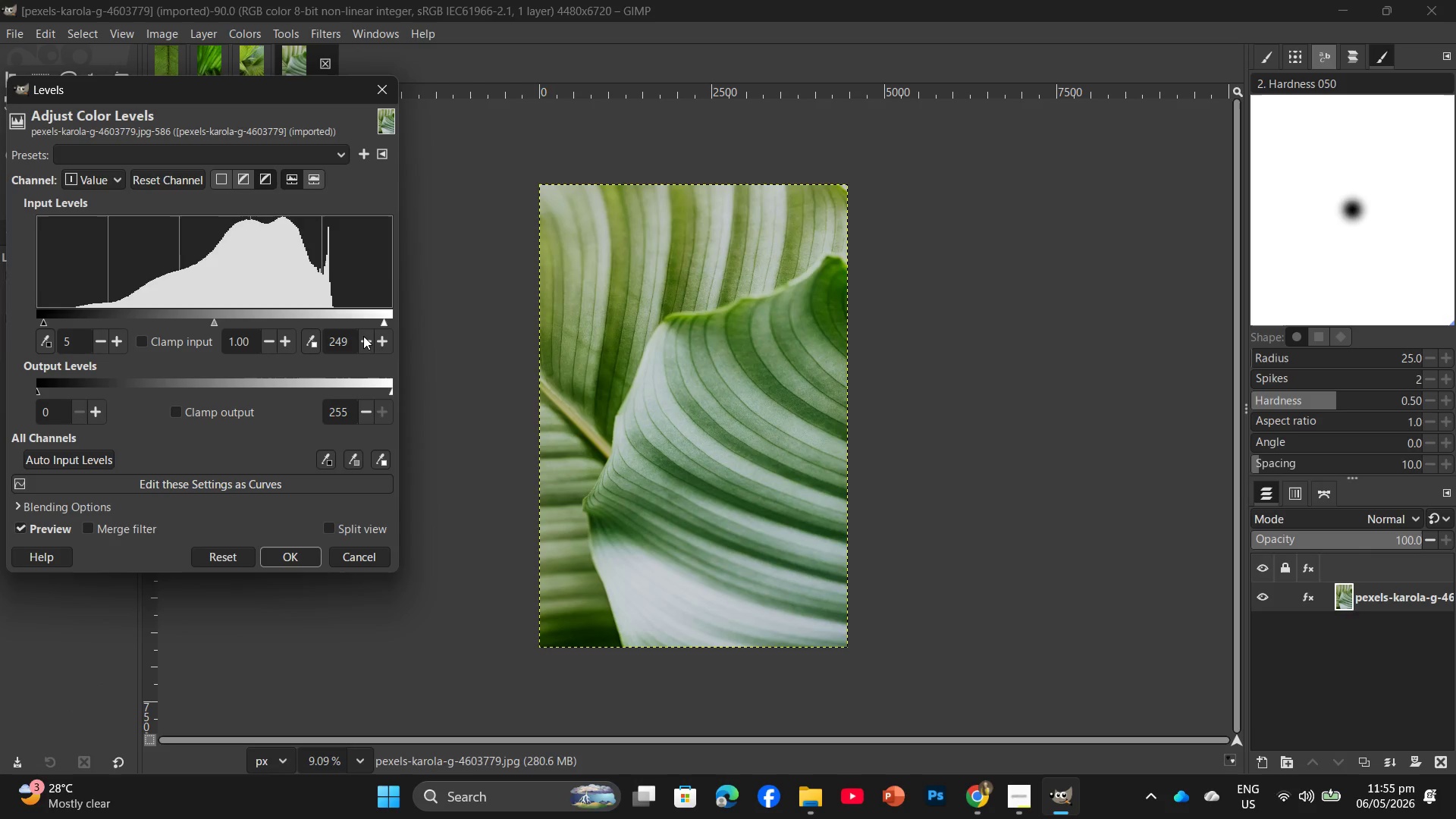 
triple_click([363, 336])
 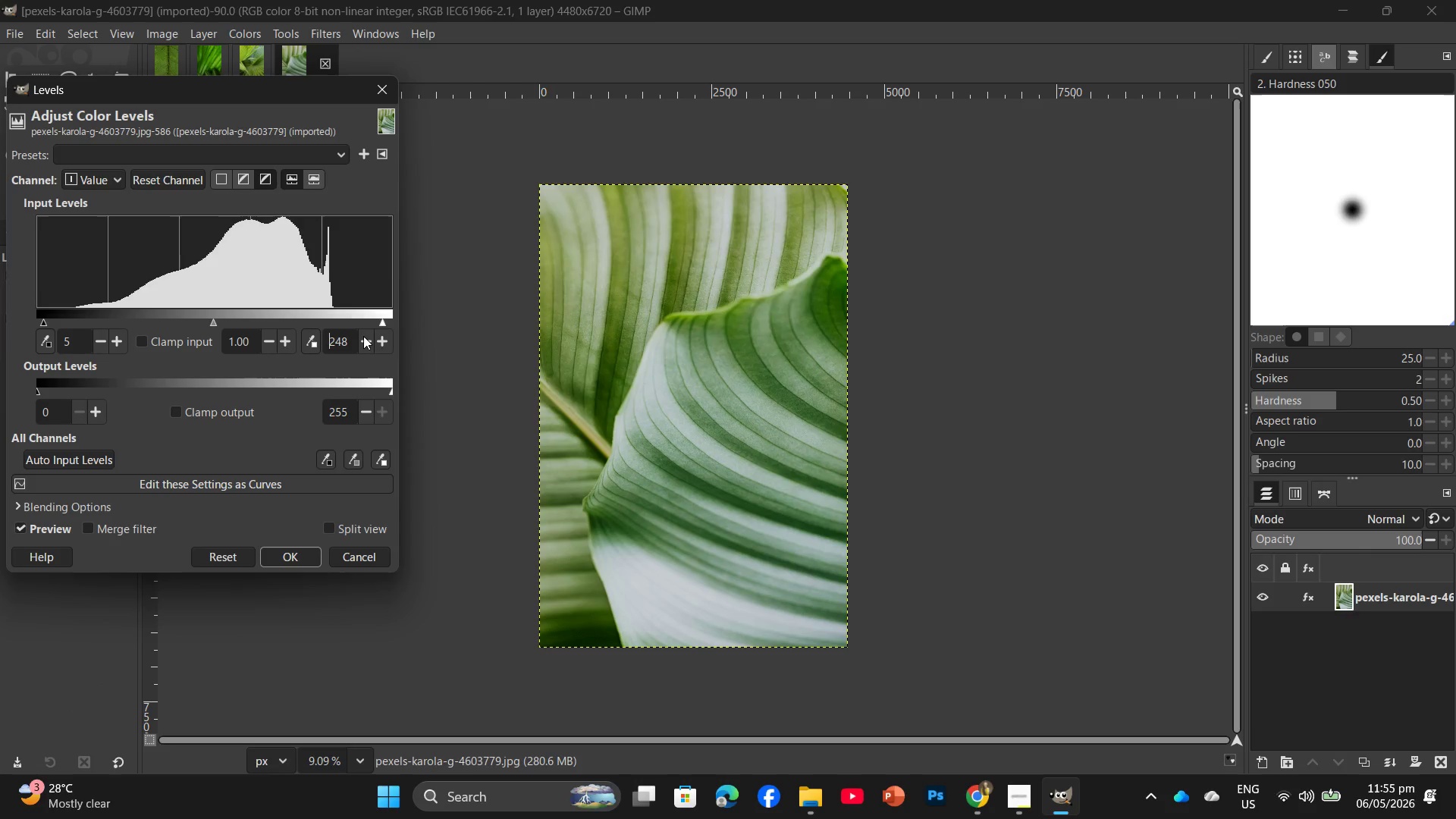 
triple_click([363, 336])
 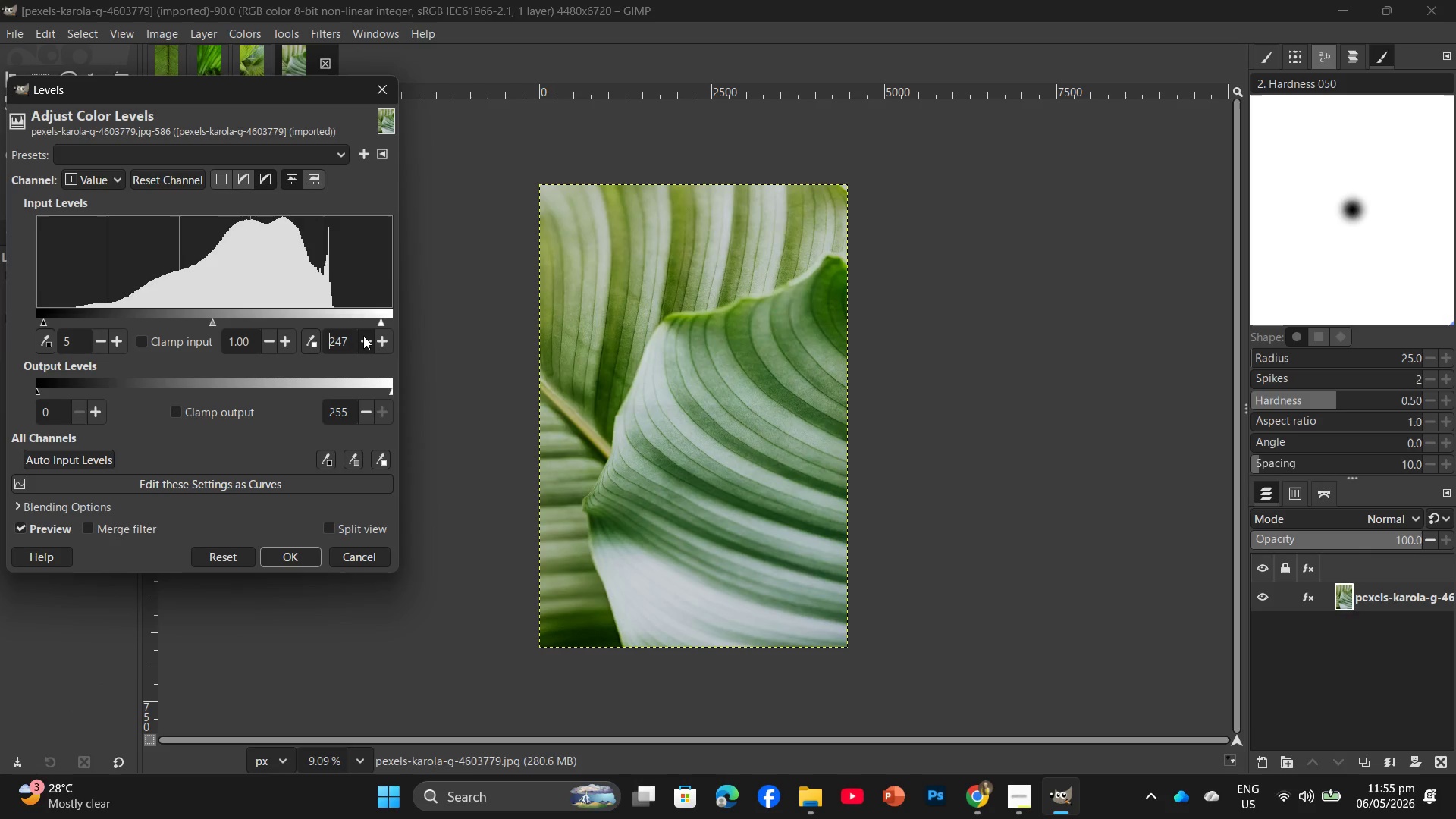 
triple_click([363, 336])
 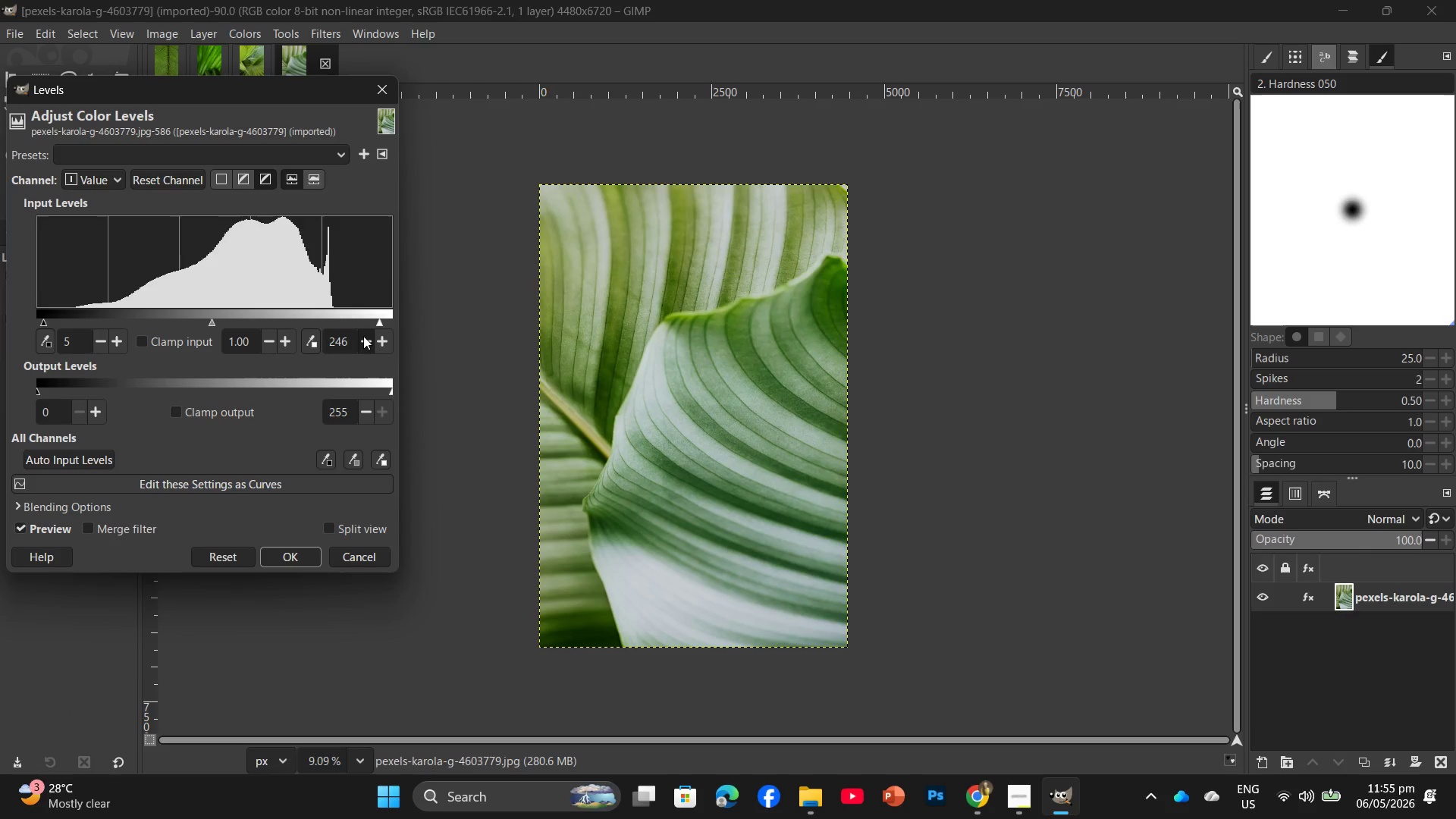 
triple_click([363, 336])
 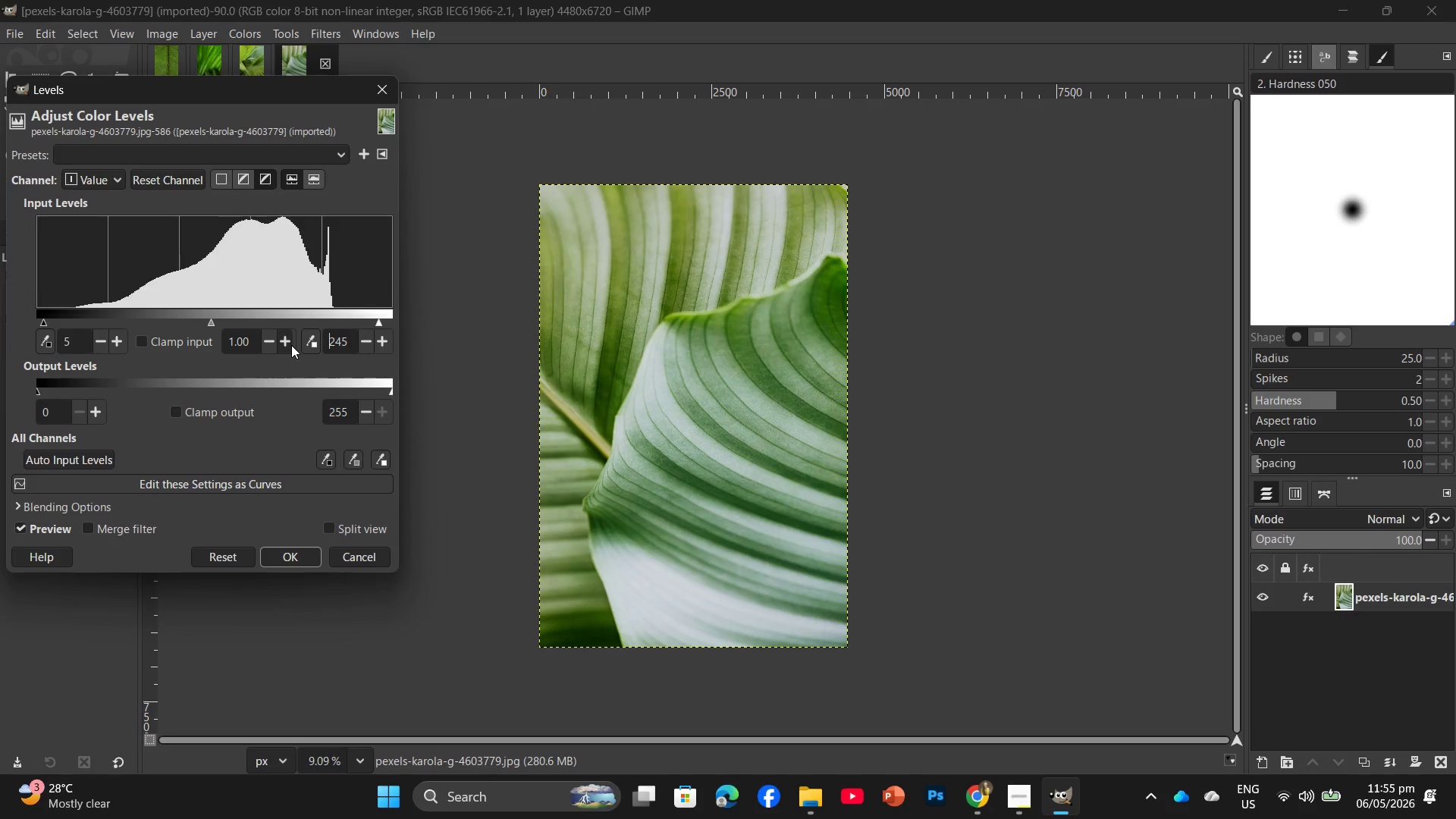 
double_click([290, 345])
 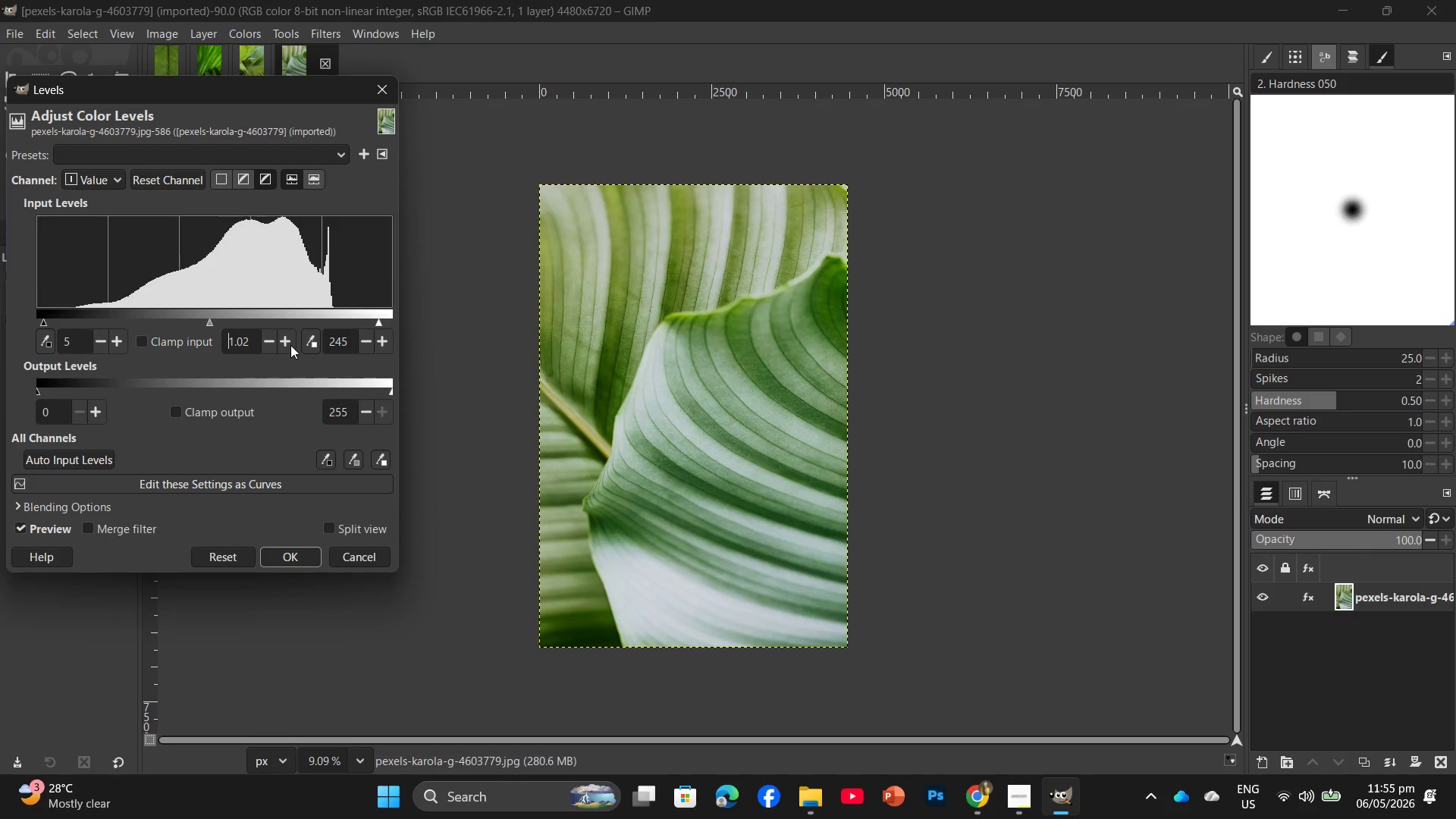 
triple_click([290, 345])
 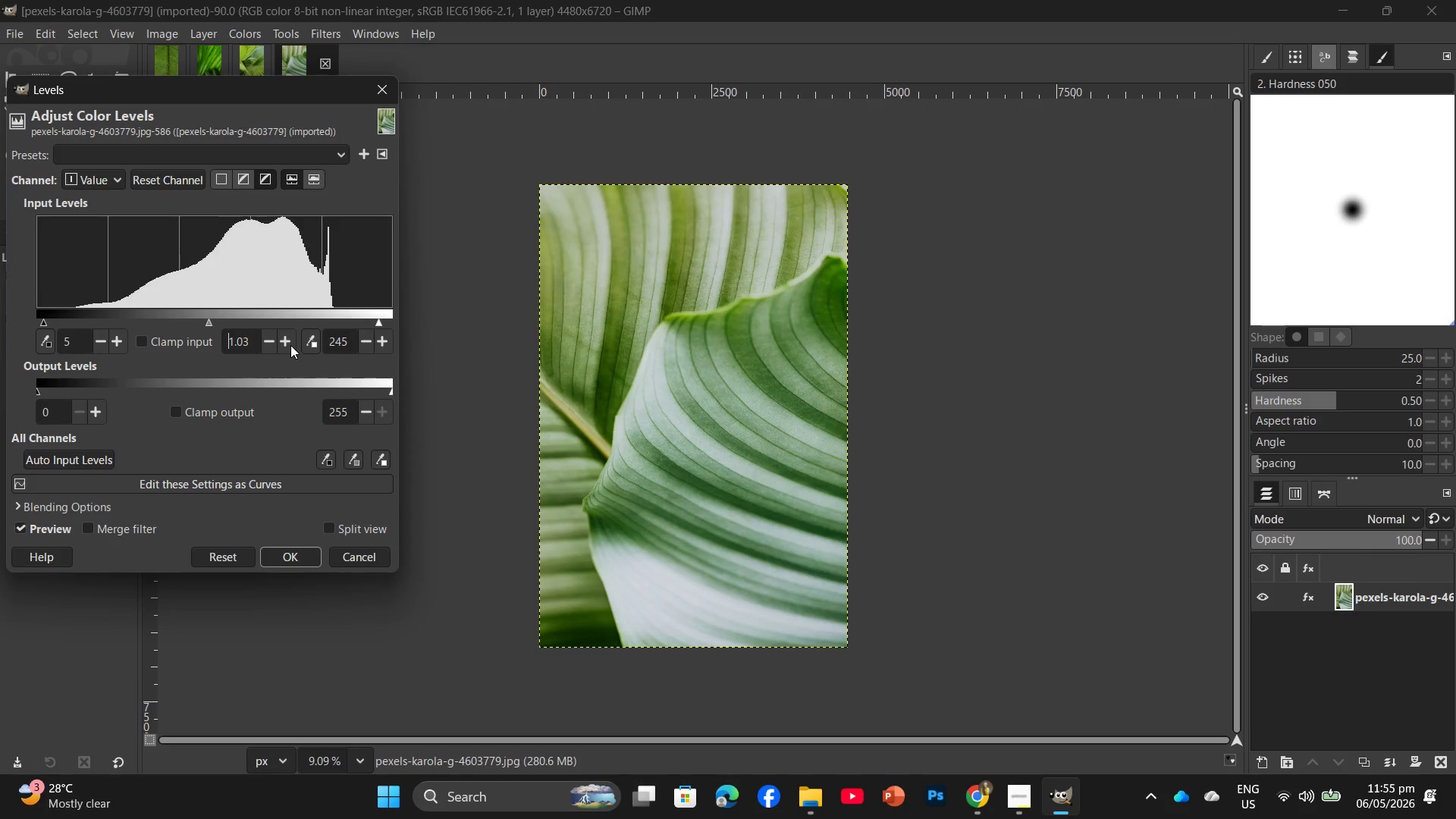 
triple_click([290, 345])
 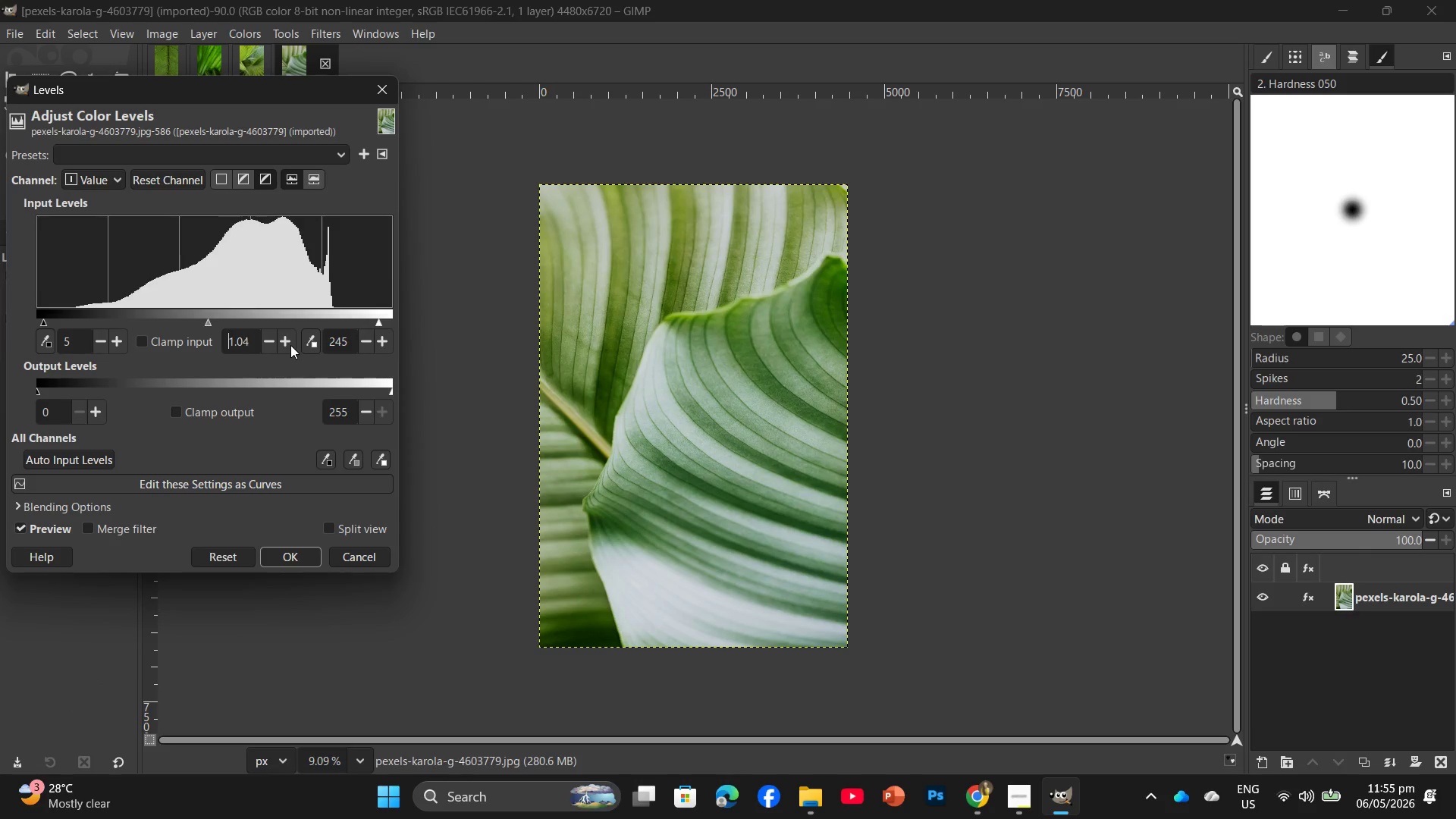 
triple_click([290, 345])
 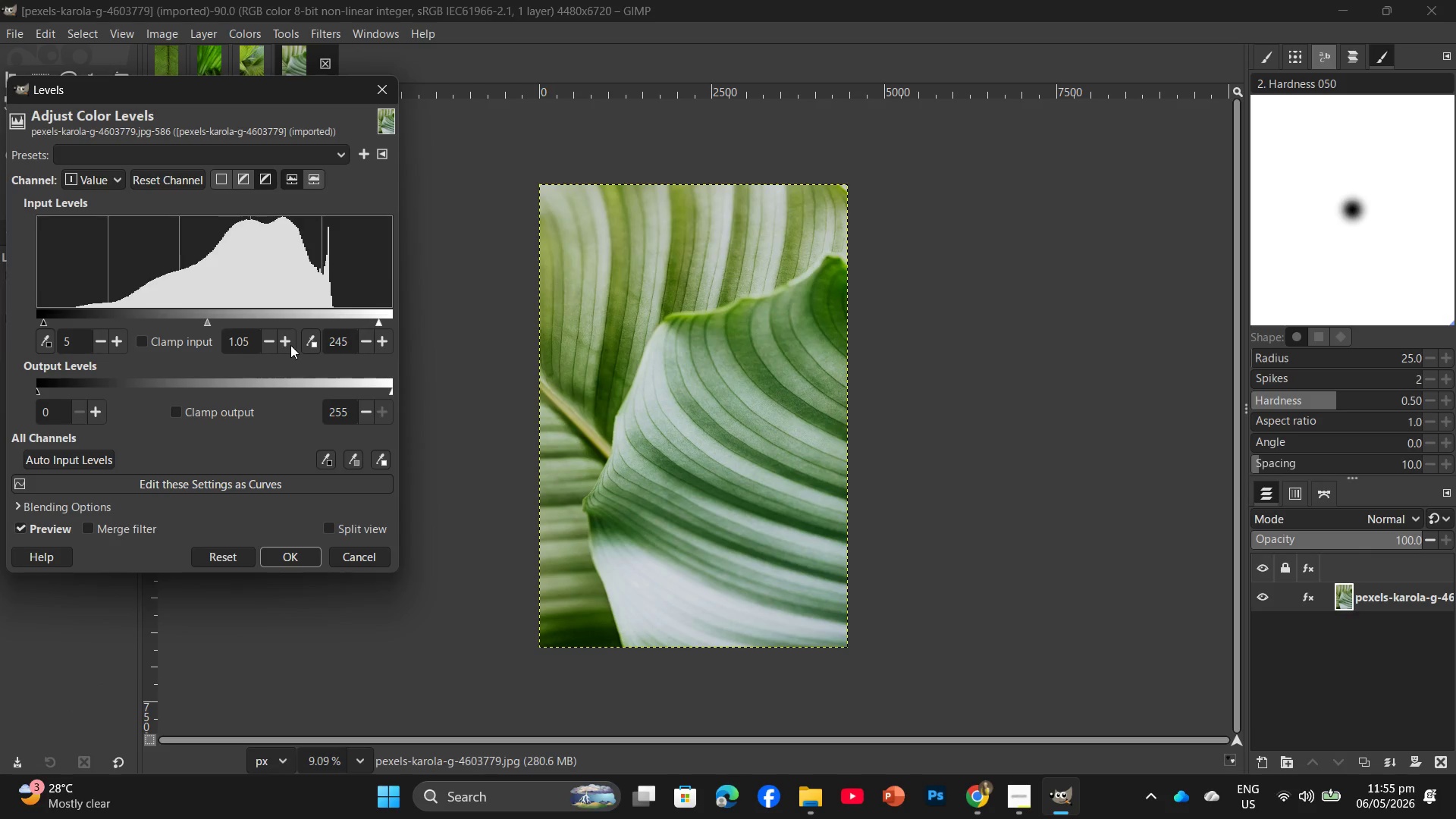 
triple_click([290, 345])
 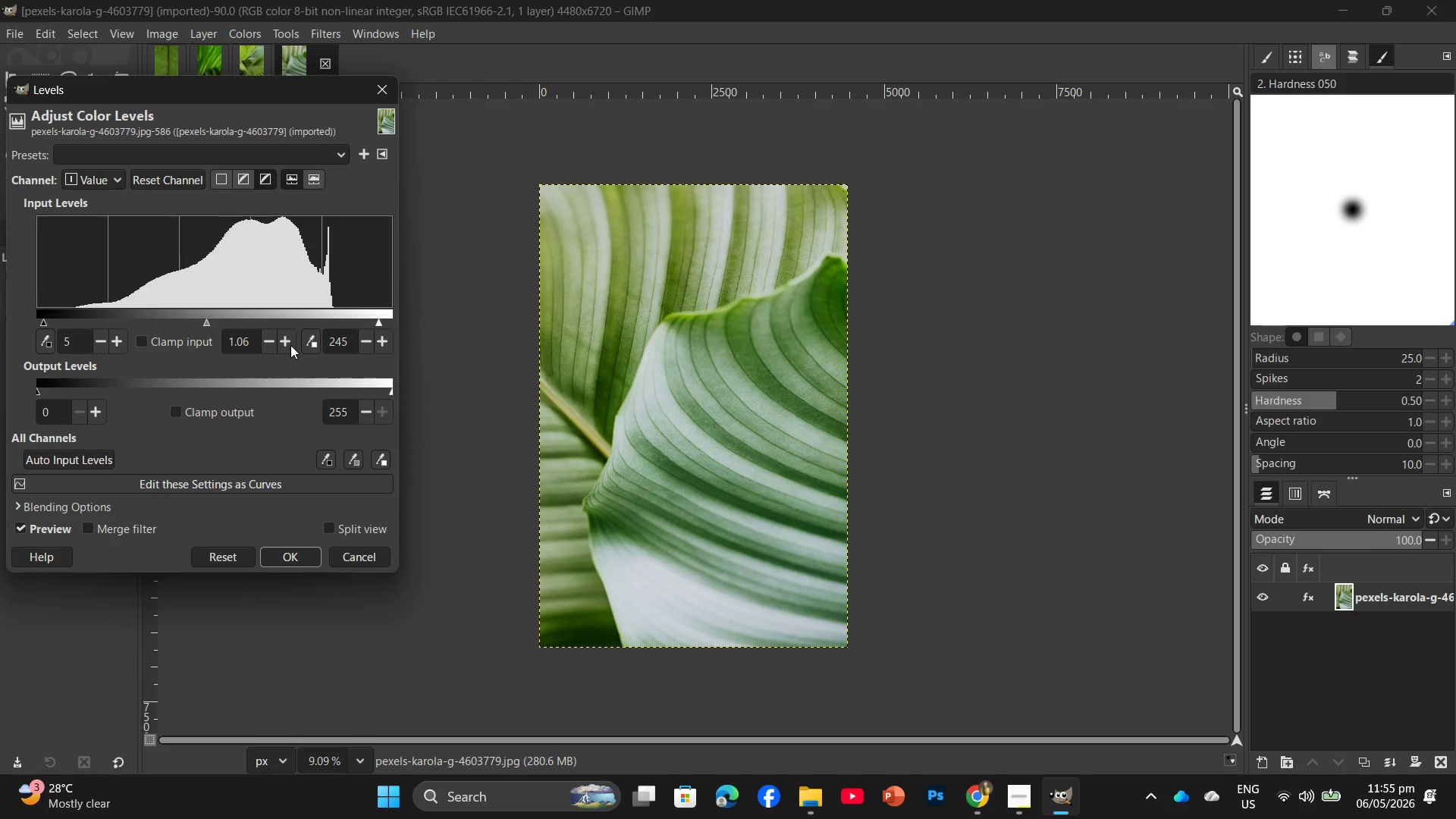 
triple_click([290, 345])
 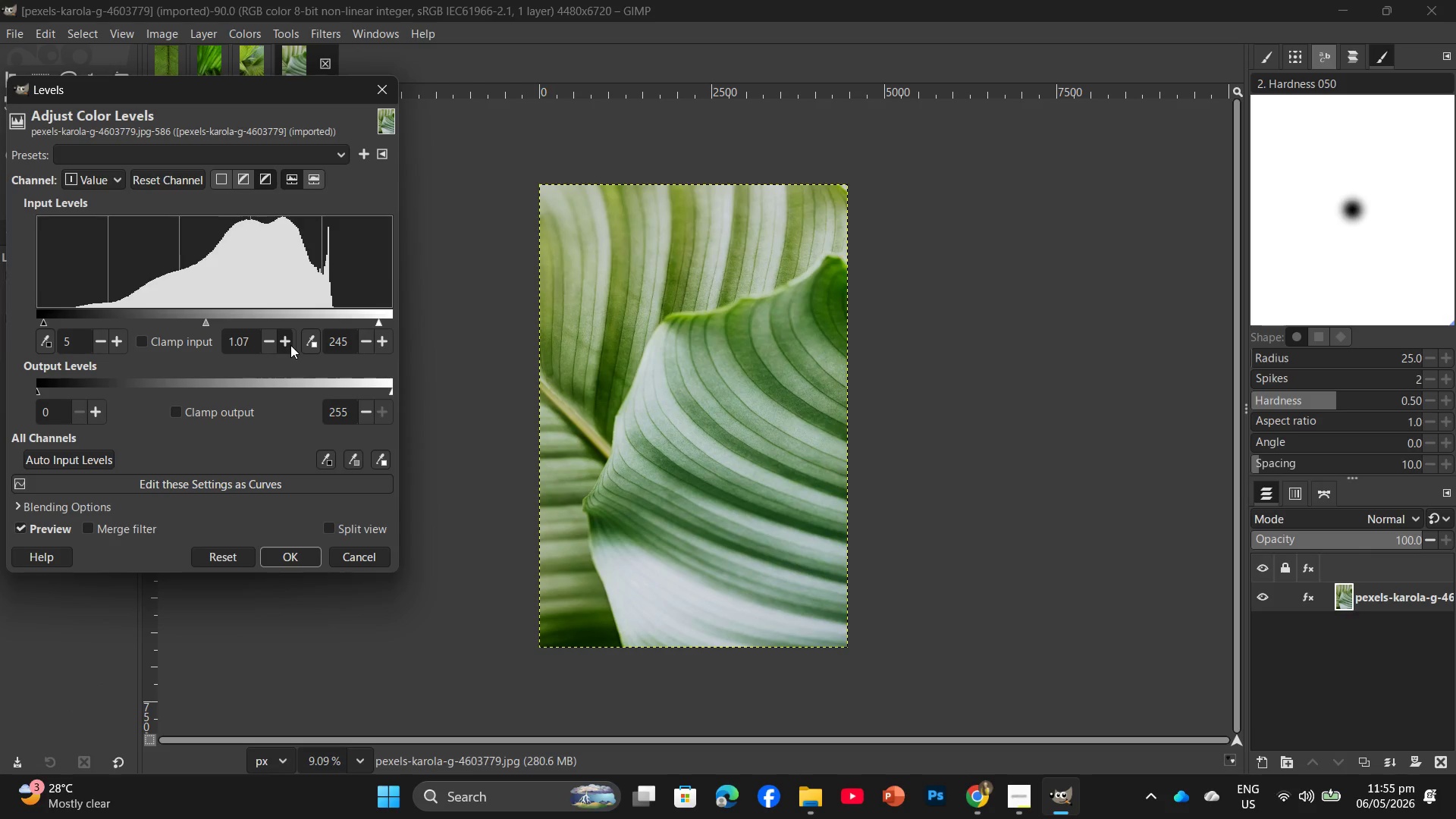 
triple_click([290, 345])
 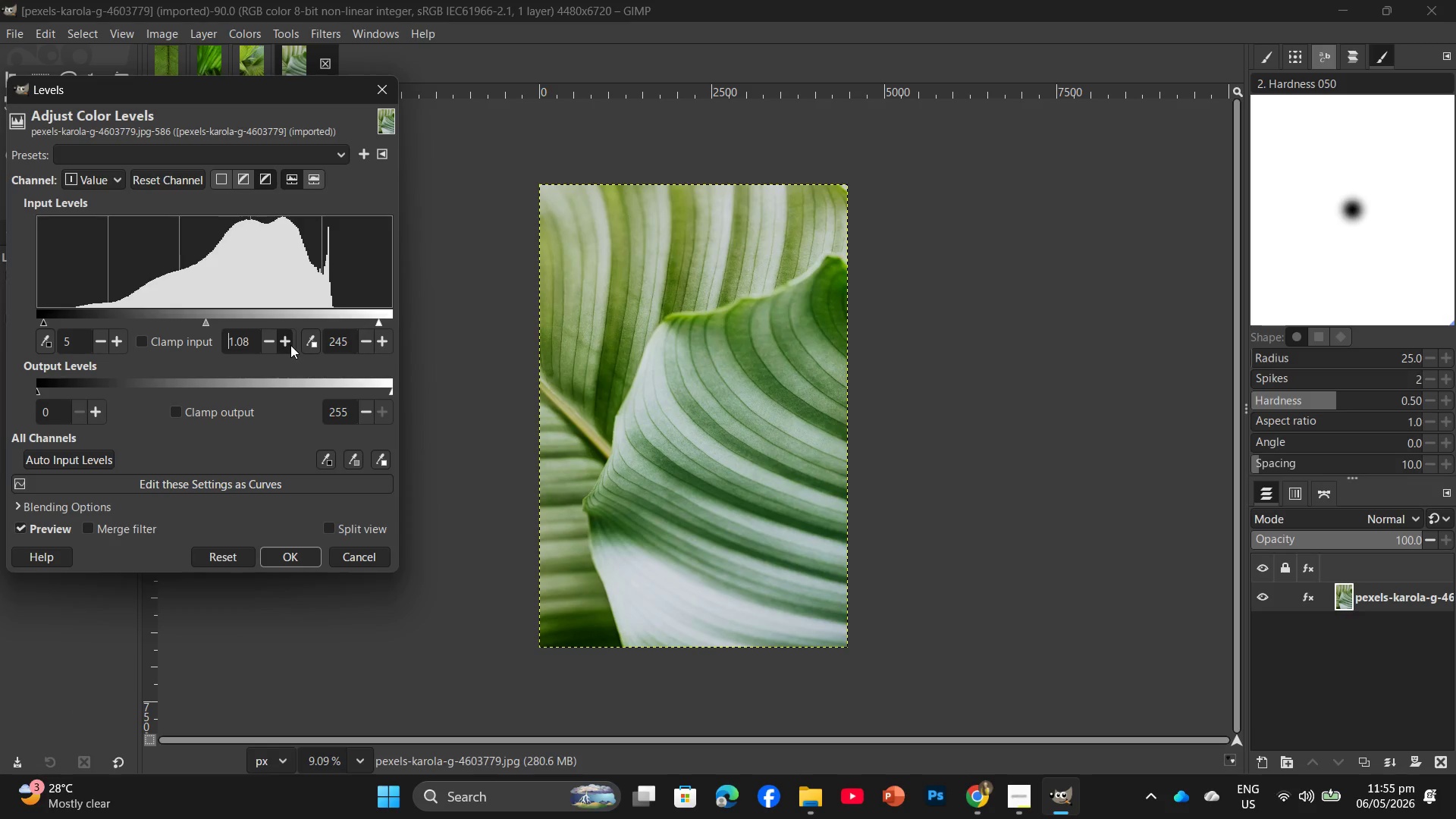 
triple_click([290, 345])
 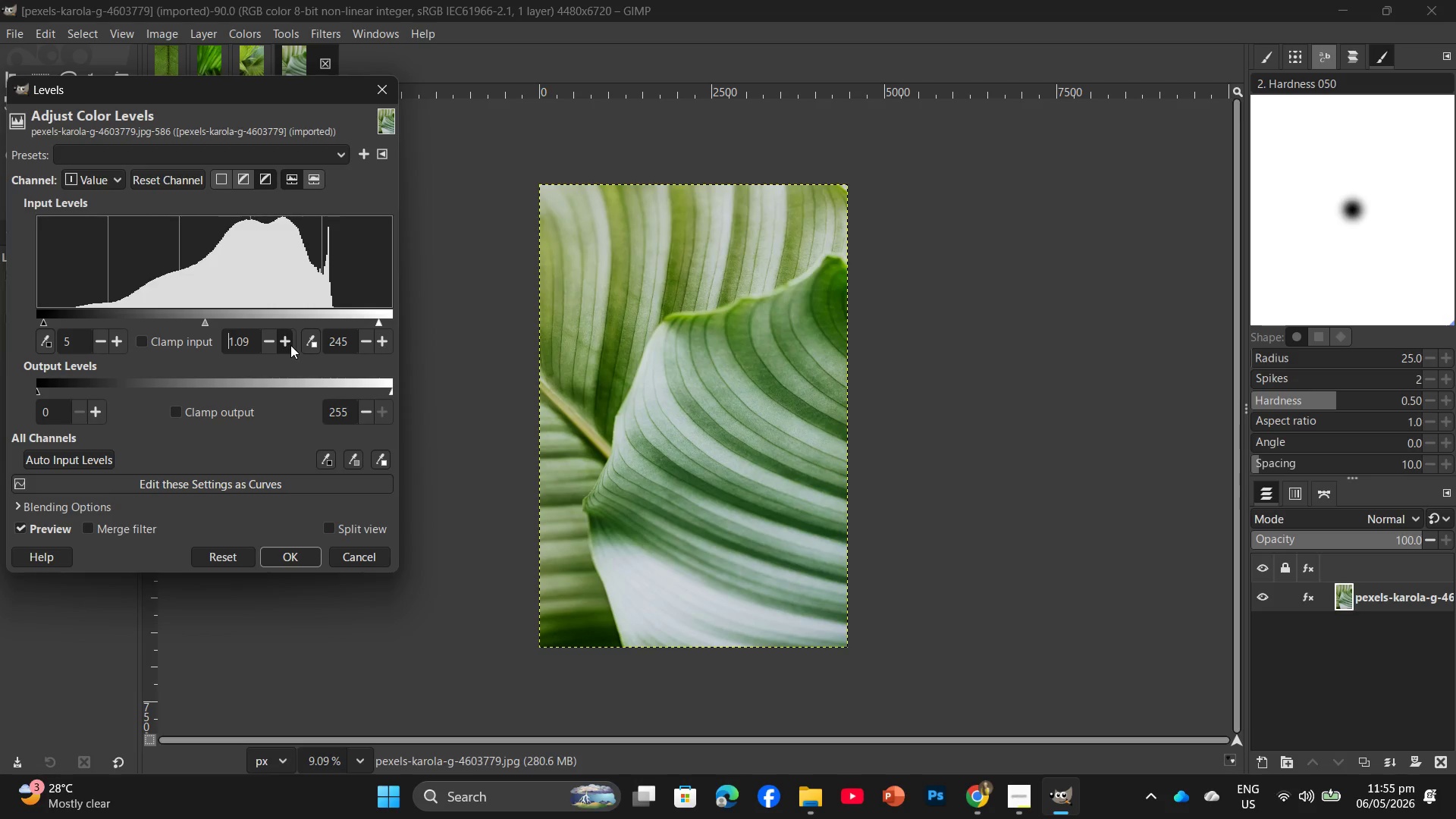 
triple_click([290, 345])
 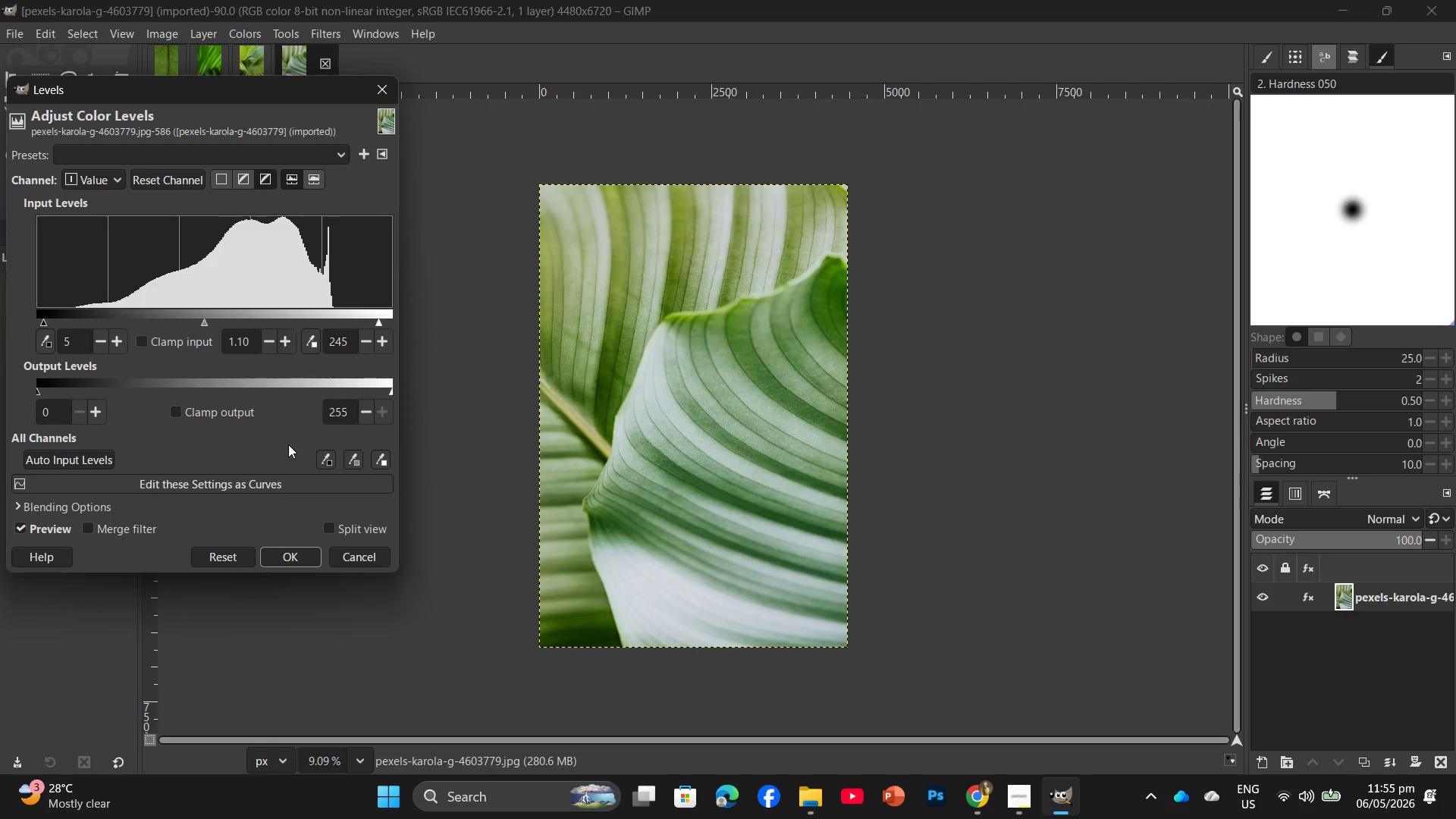 
left_click([281, 559])
 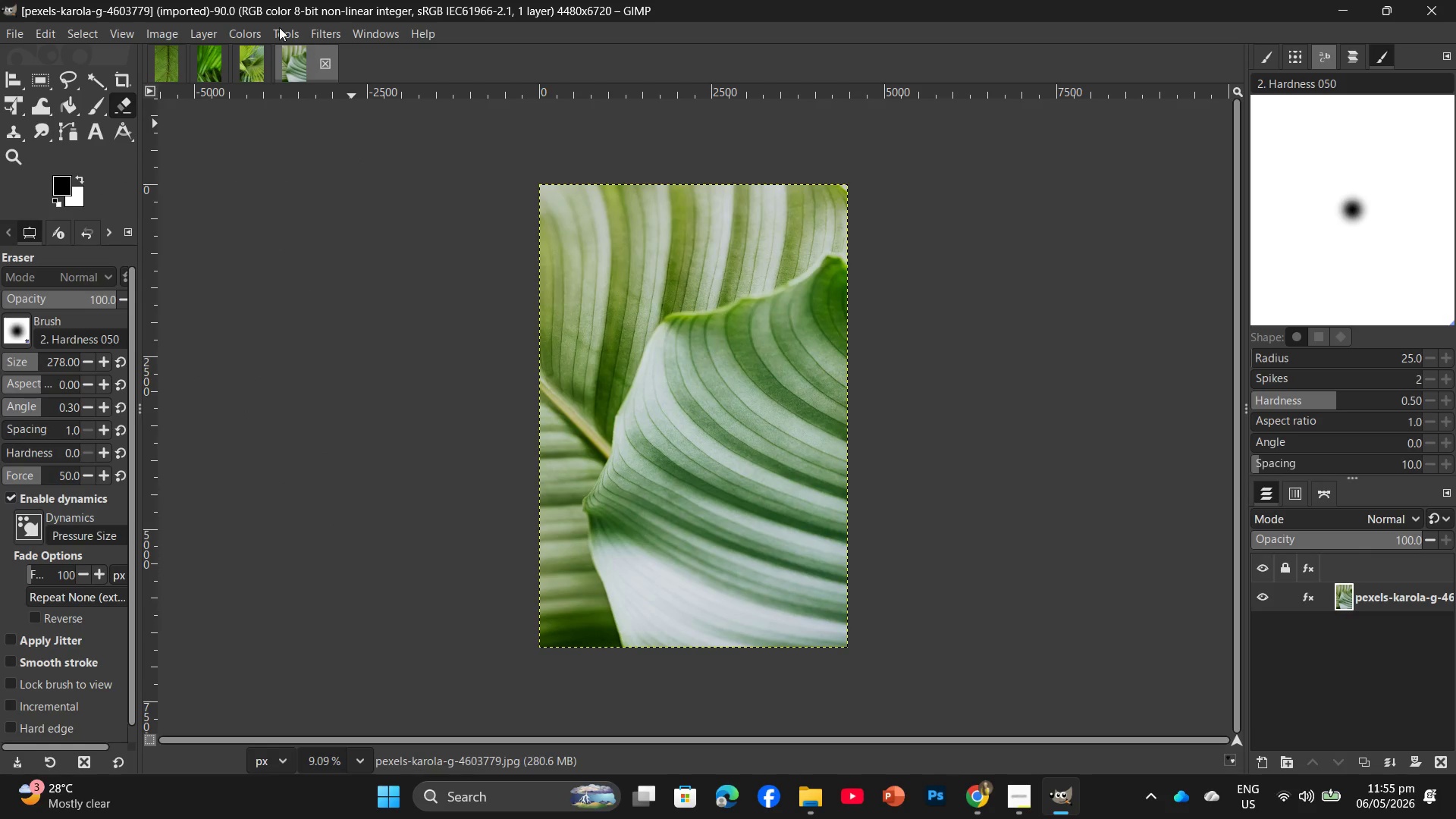 
left_click([250, 32])
 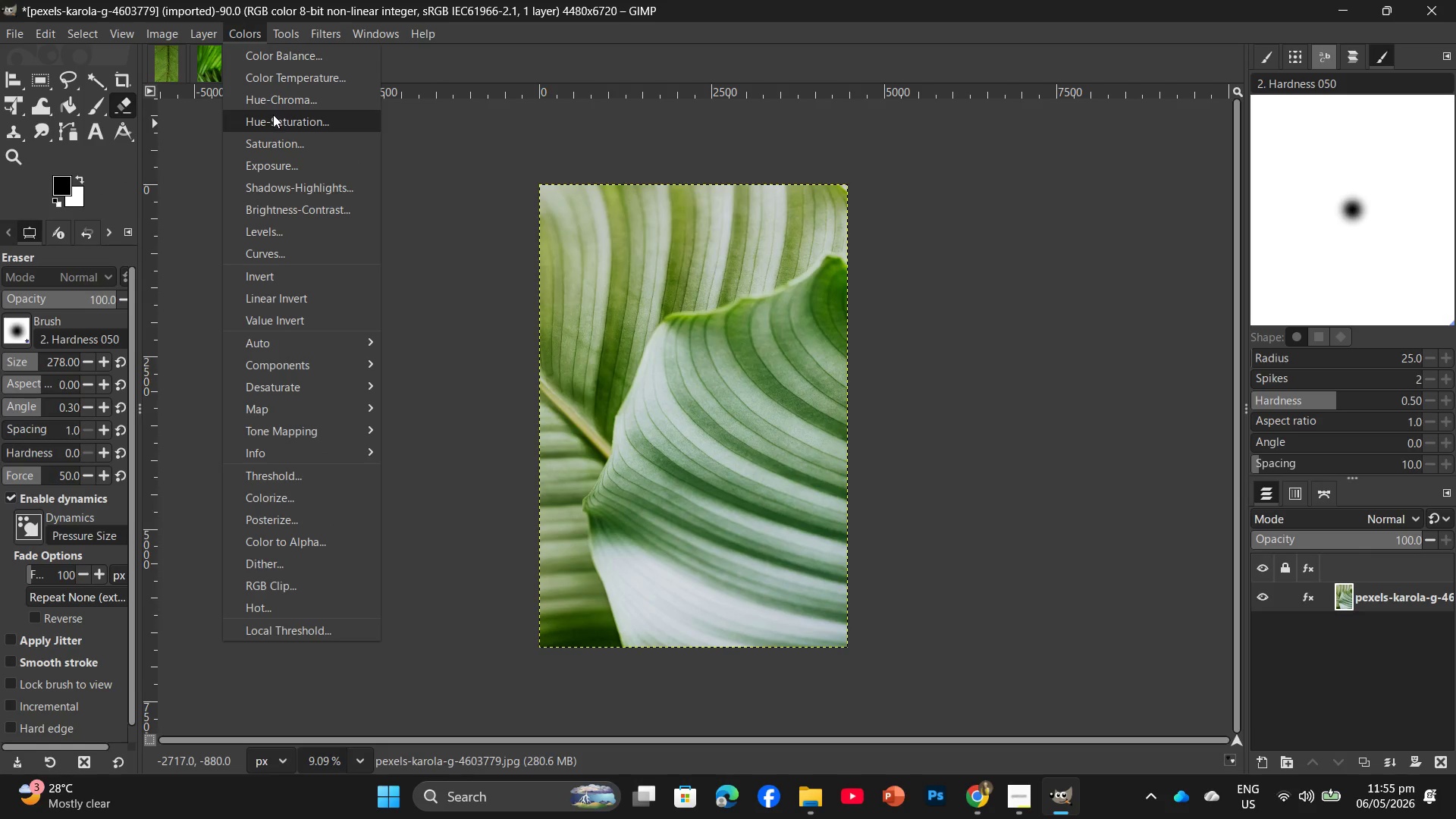 
left_click([273, 115])
 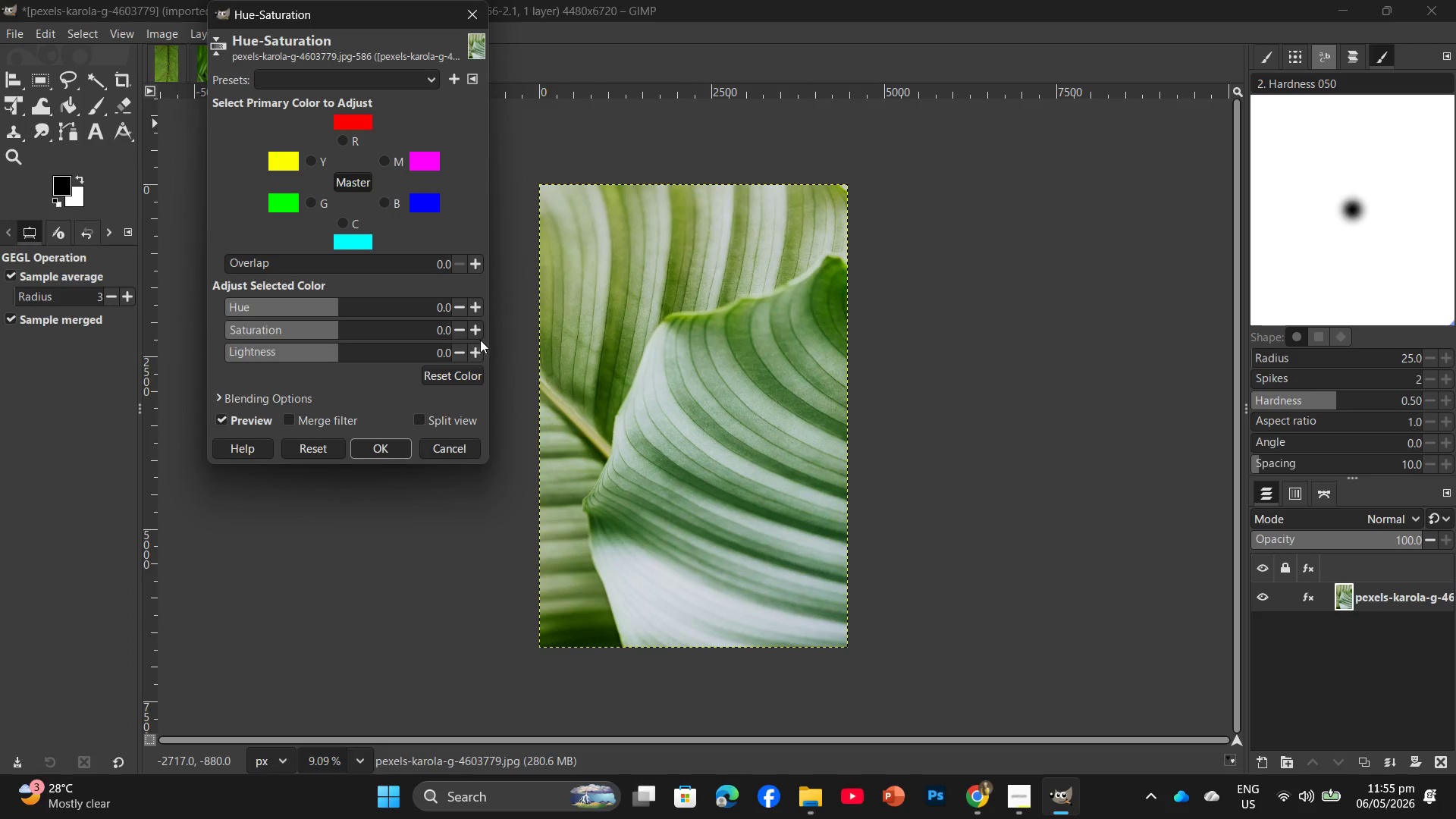 
double_click([479, 334])
 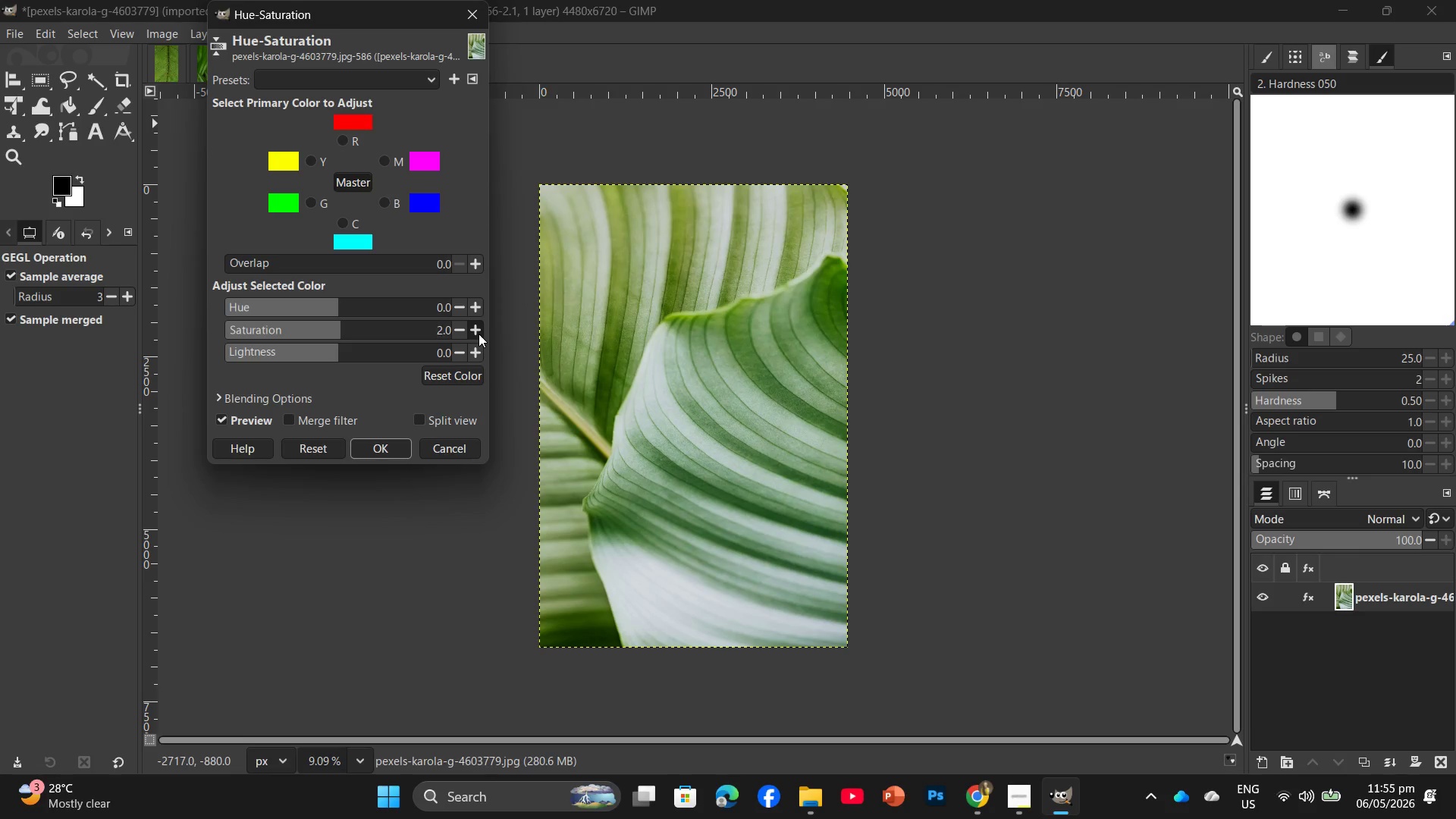 
double_click([479, 334])
 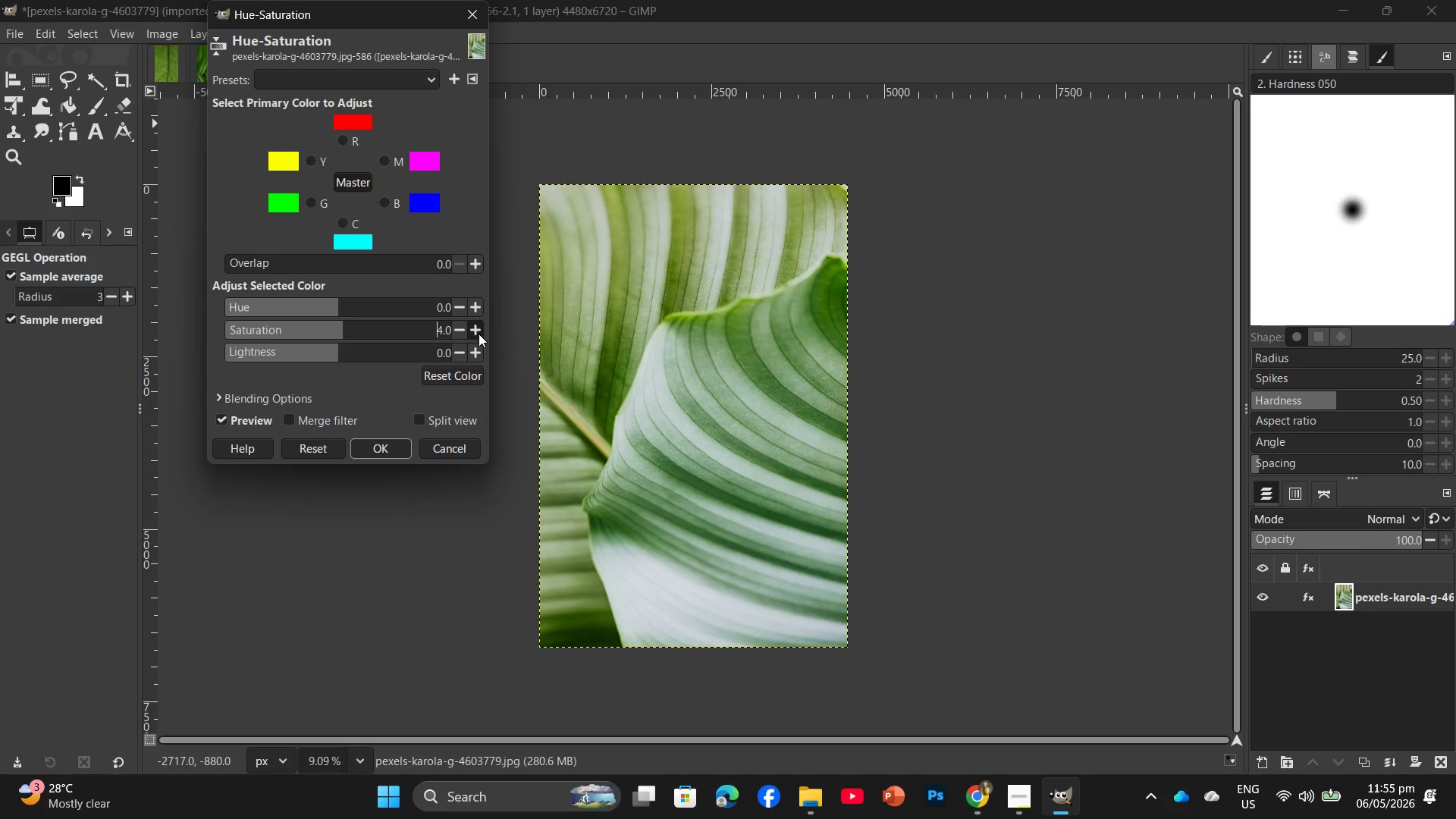 
triple_click([479, 334])
 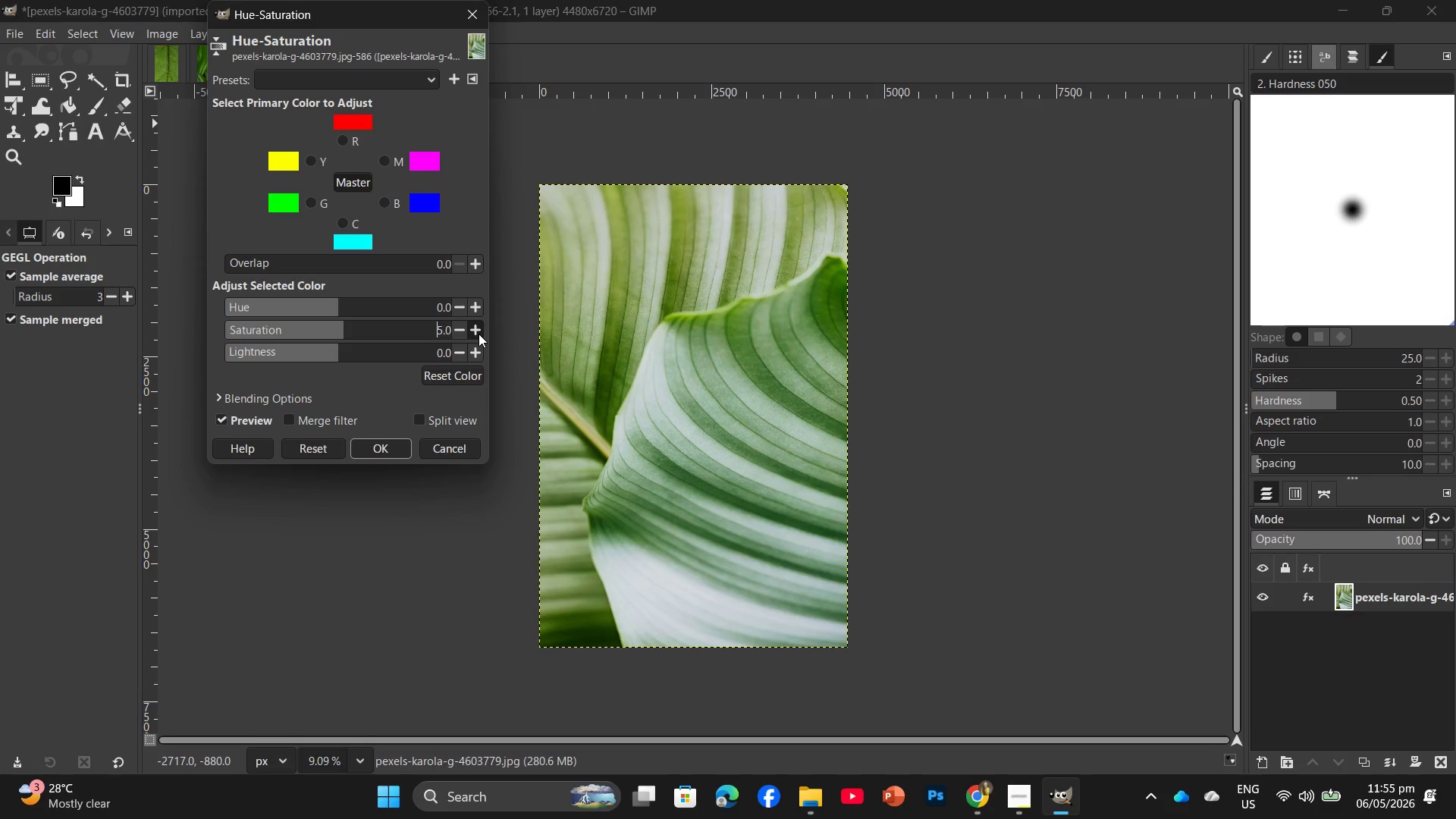 
triple_click([479, 334])
 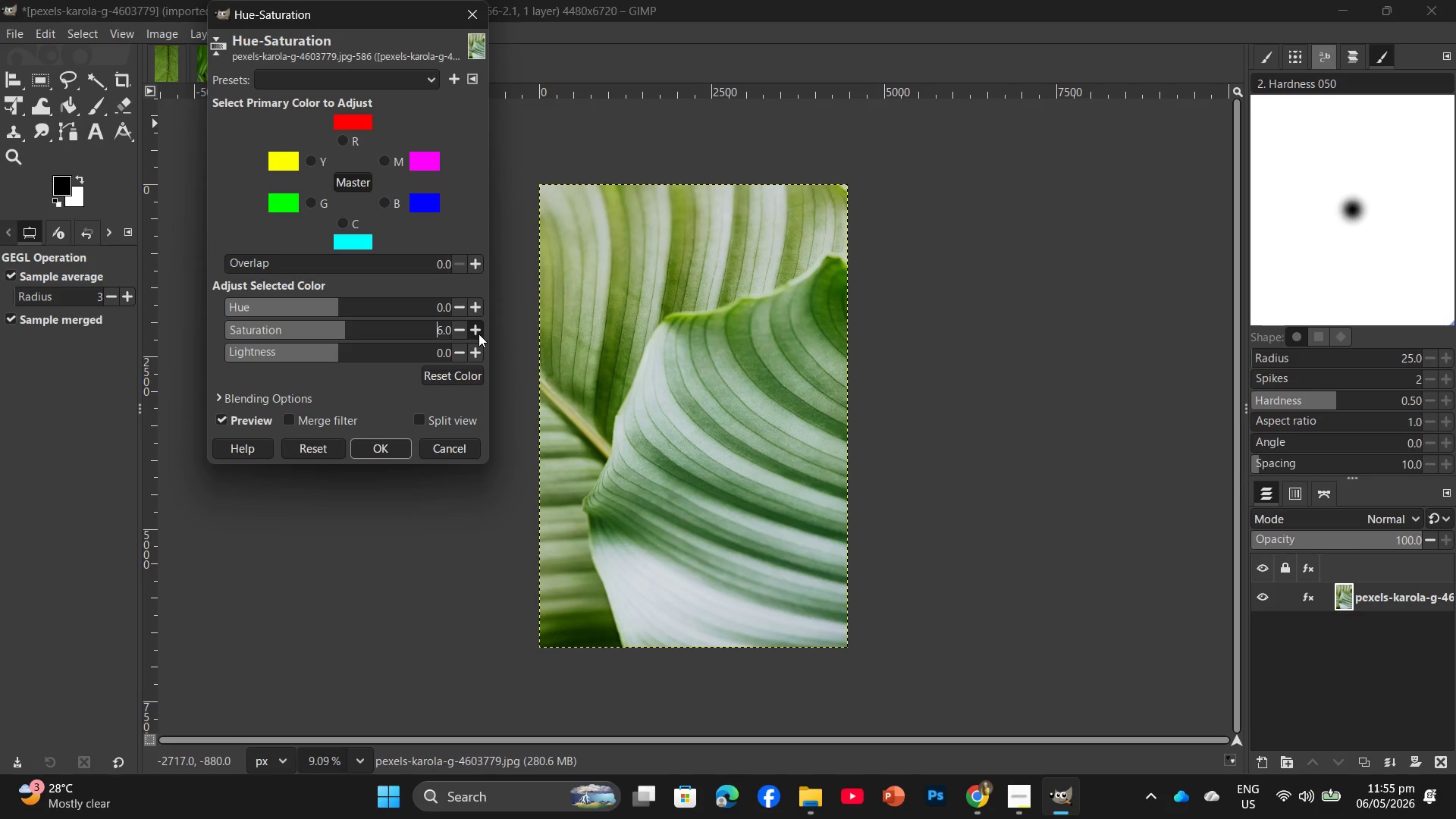 
triple_click([479, 334])
 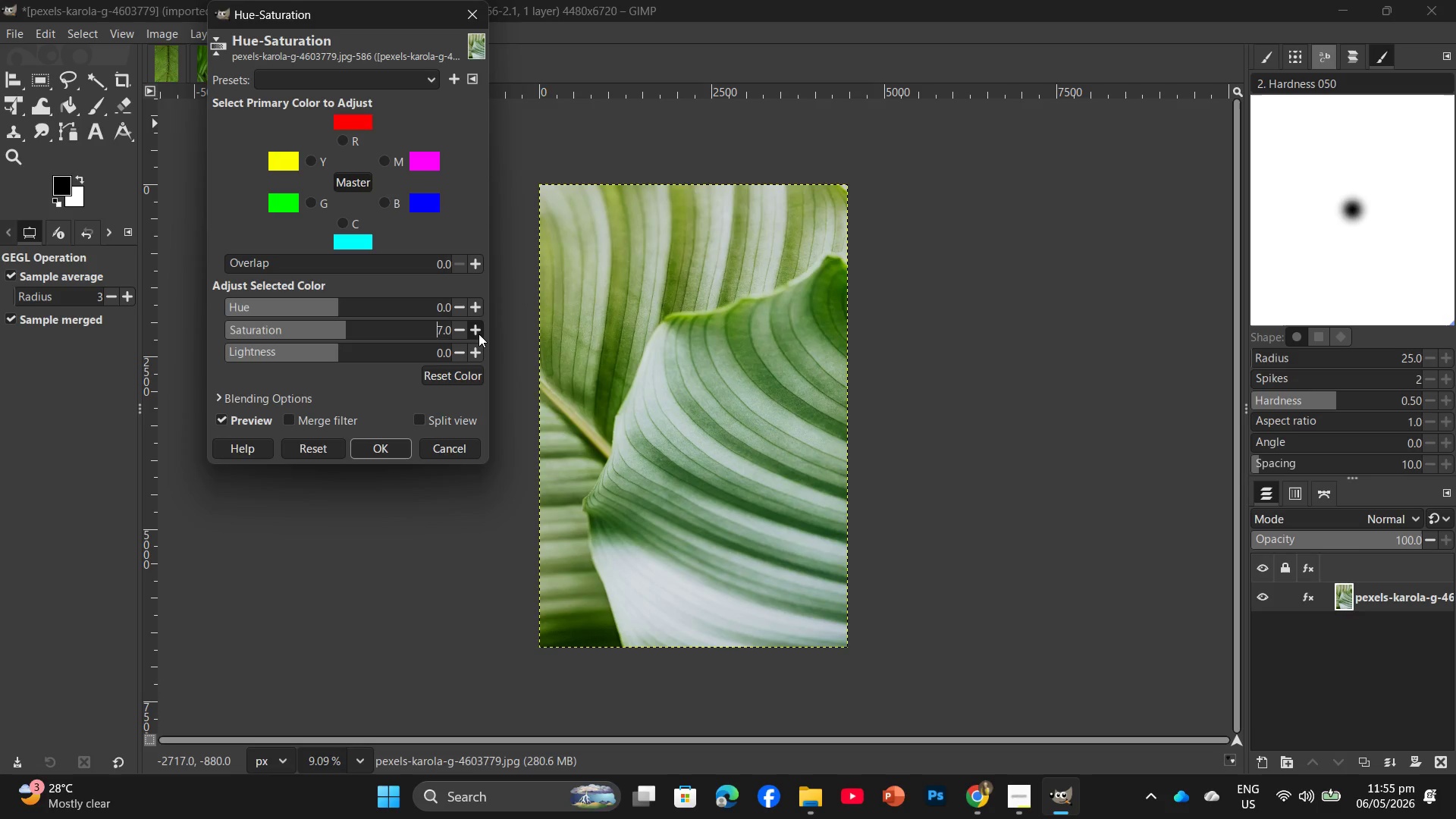 
triple_click([479, 334])
 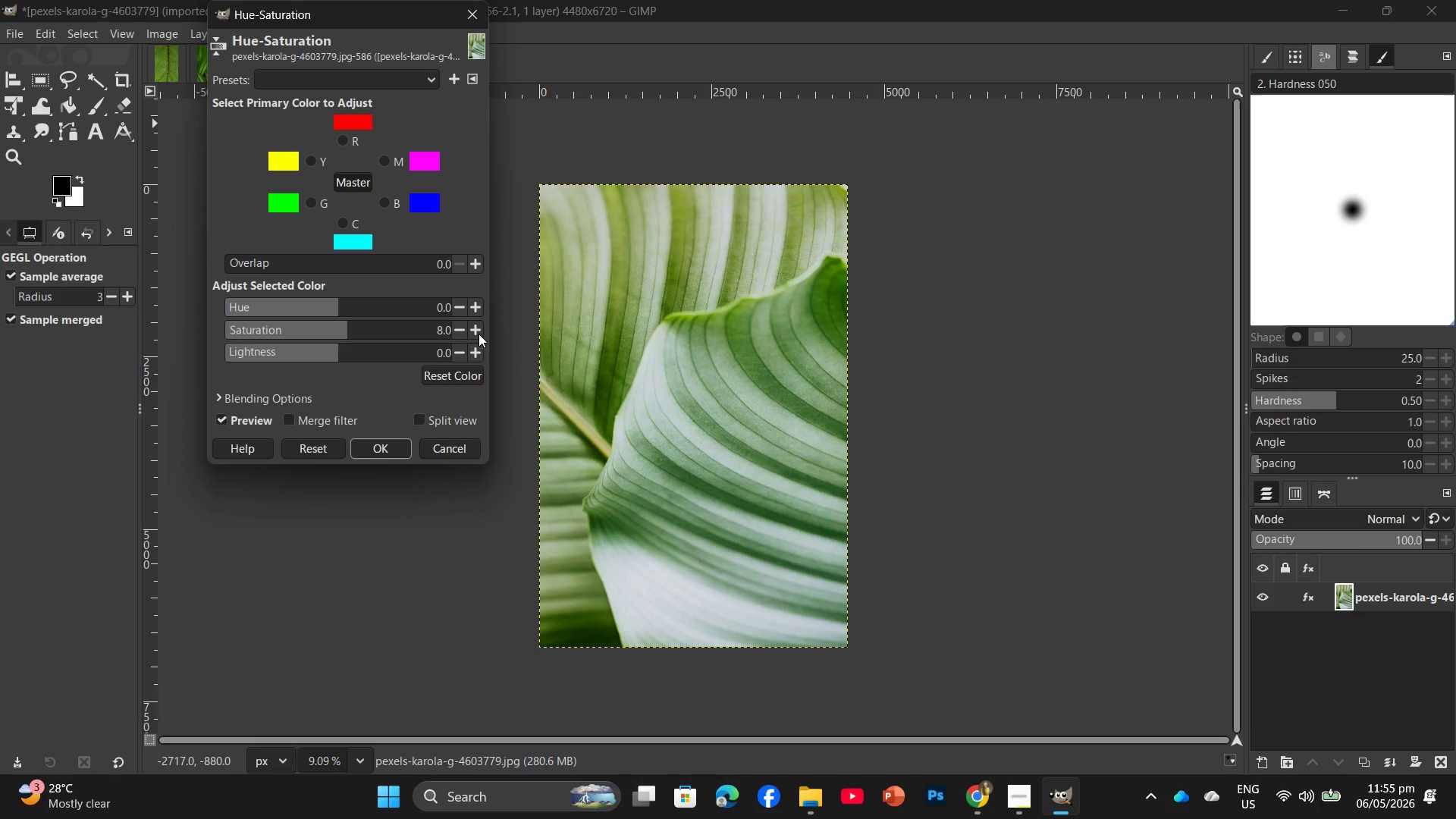 
triple_click([479, 334])
 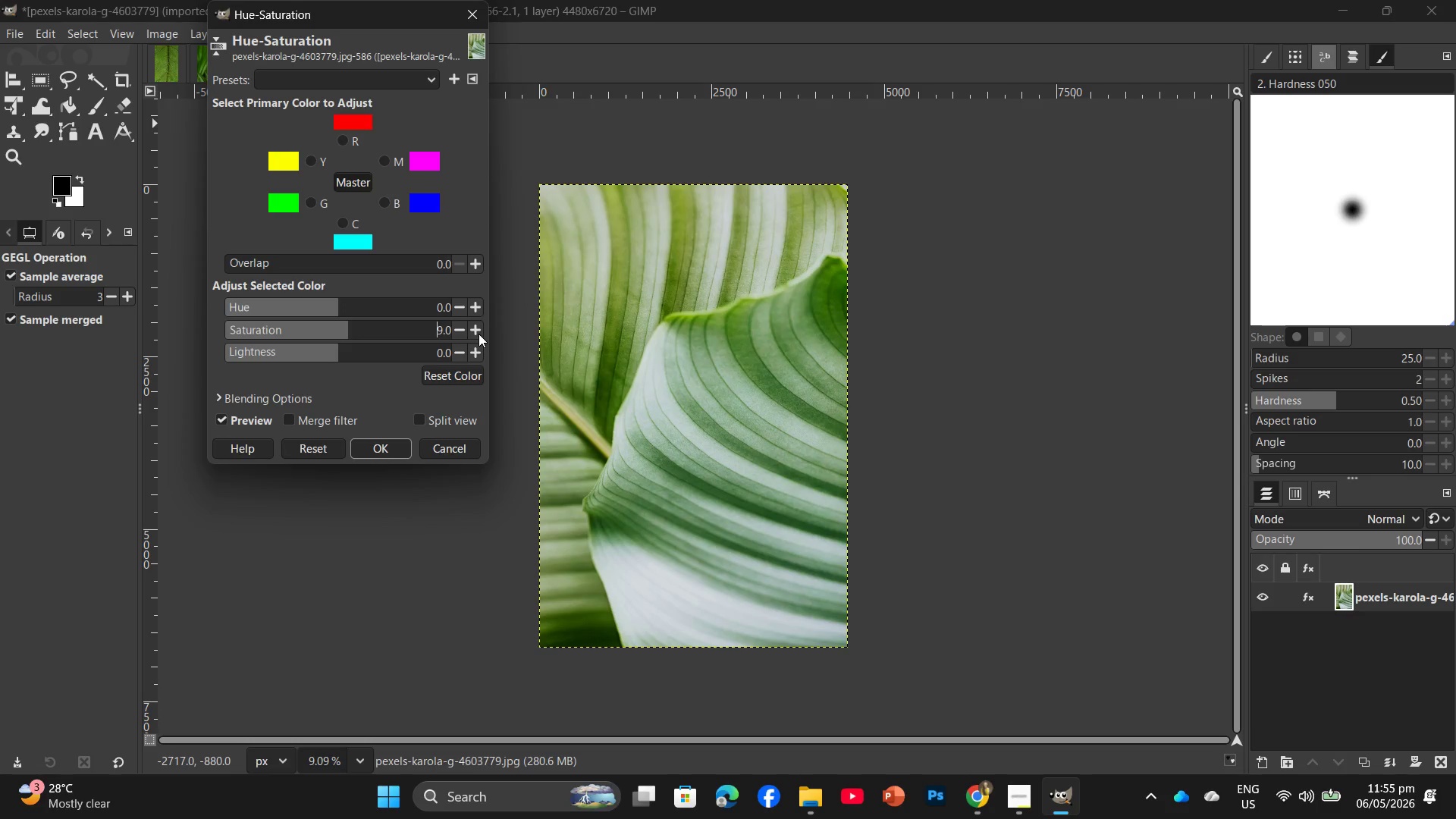 
triple_click([479, 334])
 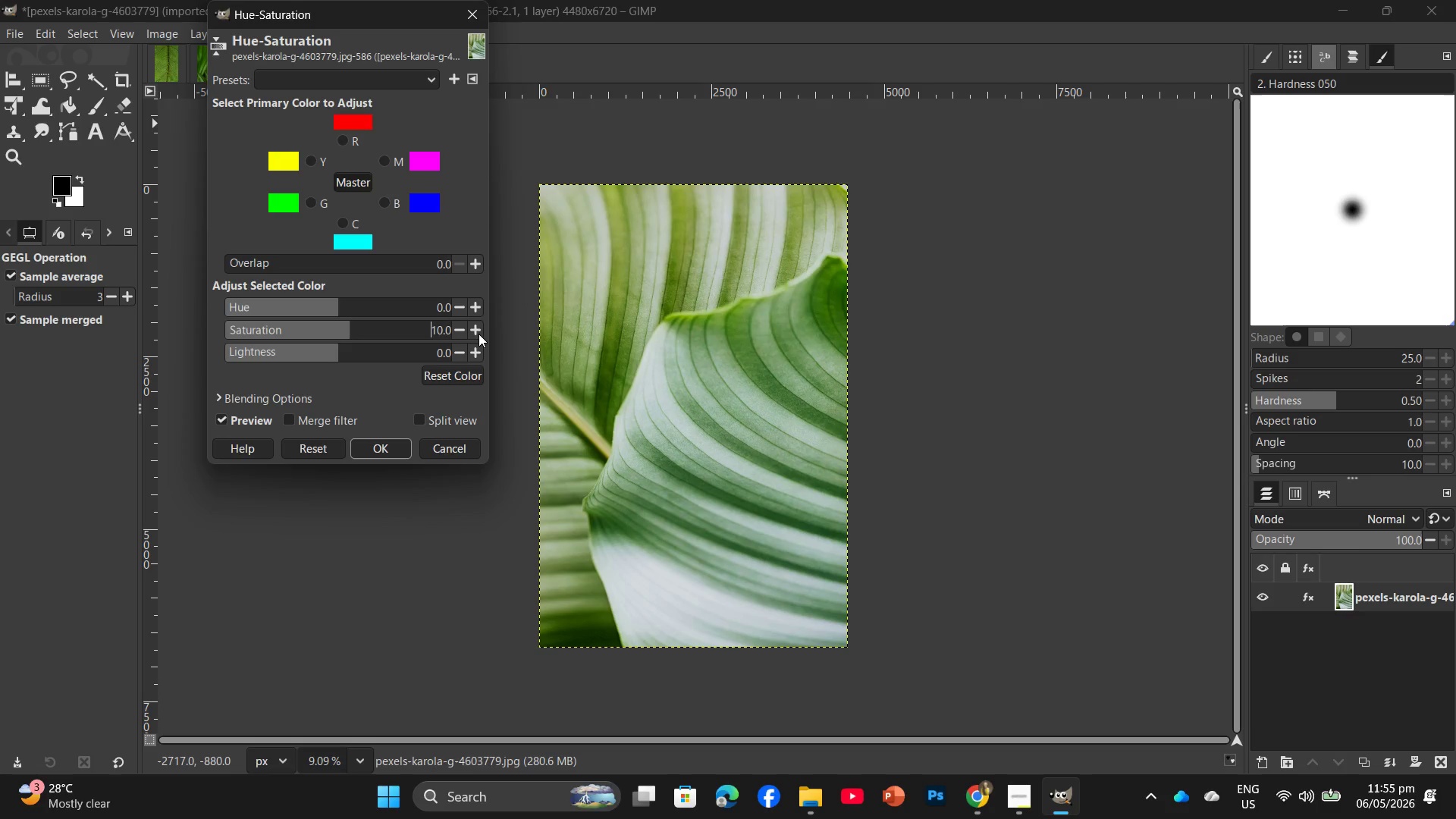 
triple_click([479, 334])
 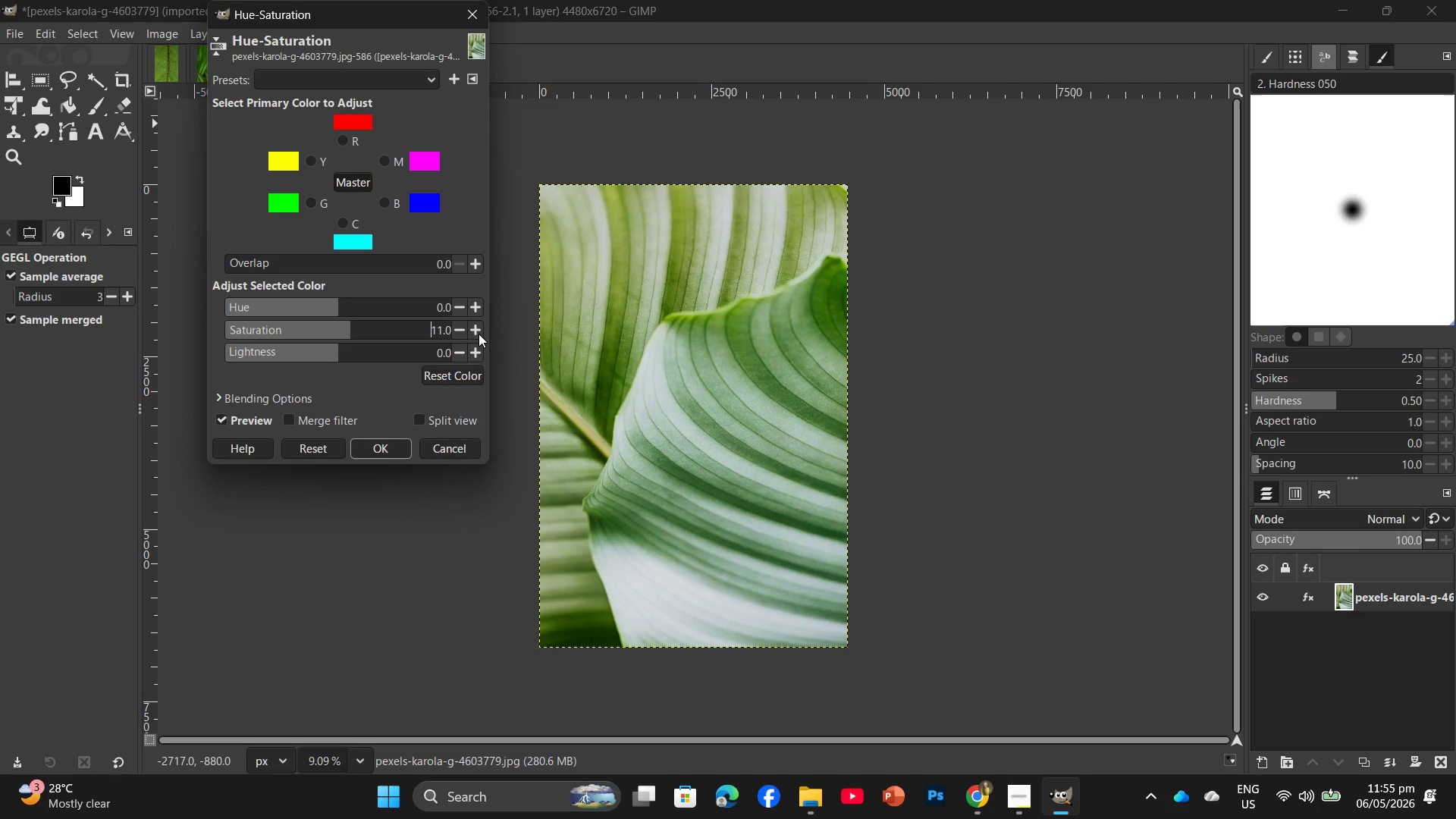 
triple_click([479, 334])
 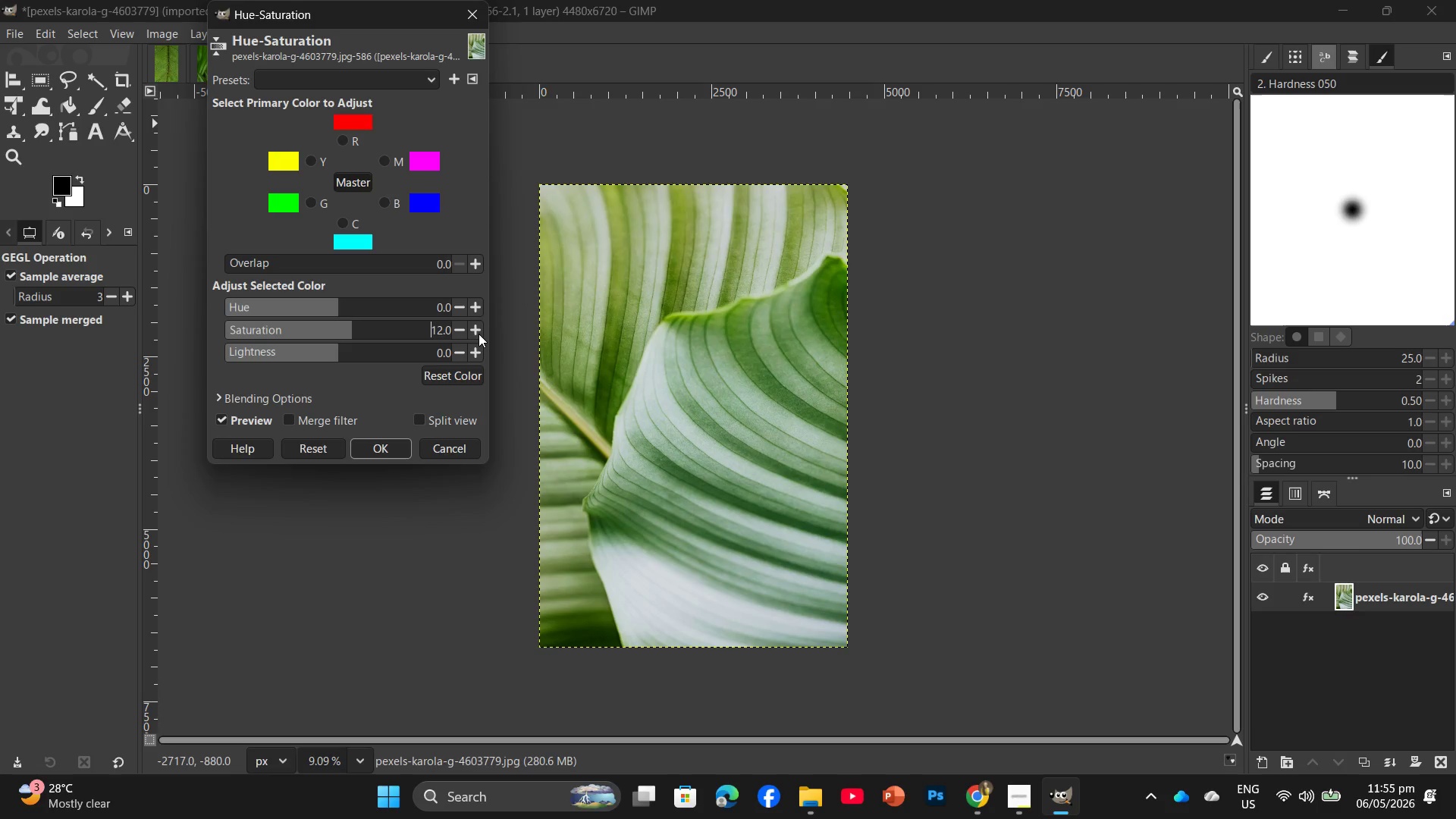 
triple_click([479, 334])
 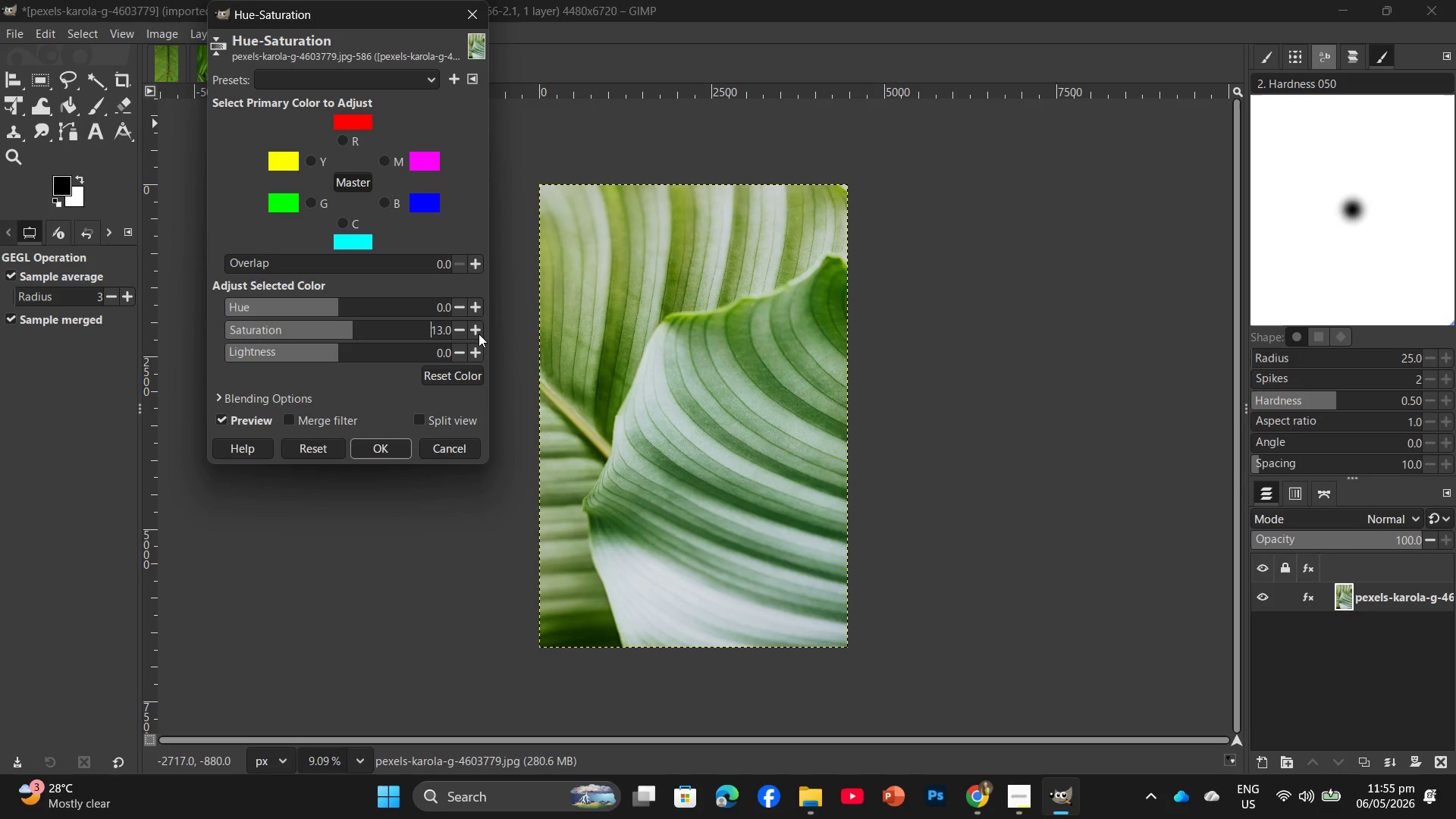 
triple_click([479, 334])
 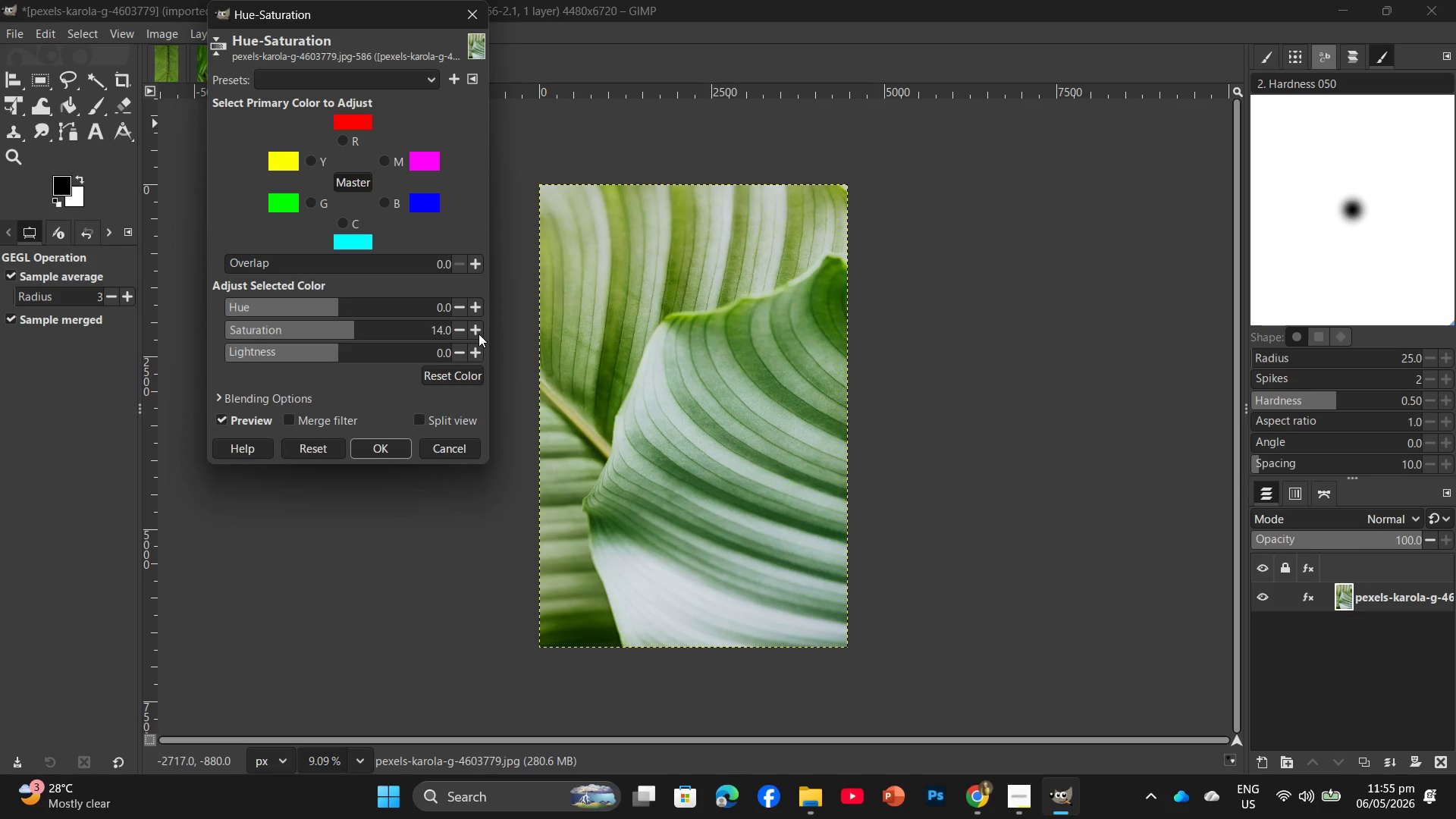 
triple_click([479, 334])
 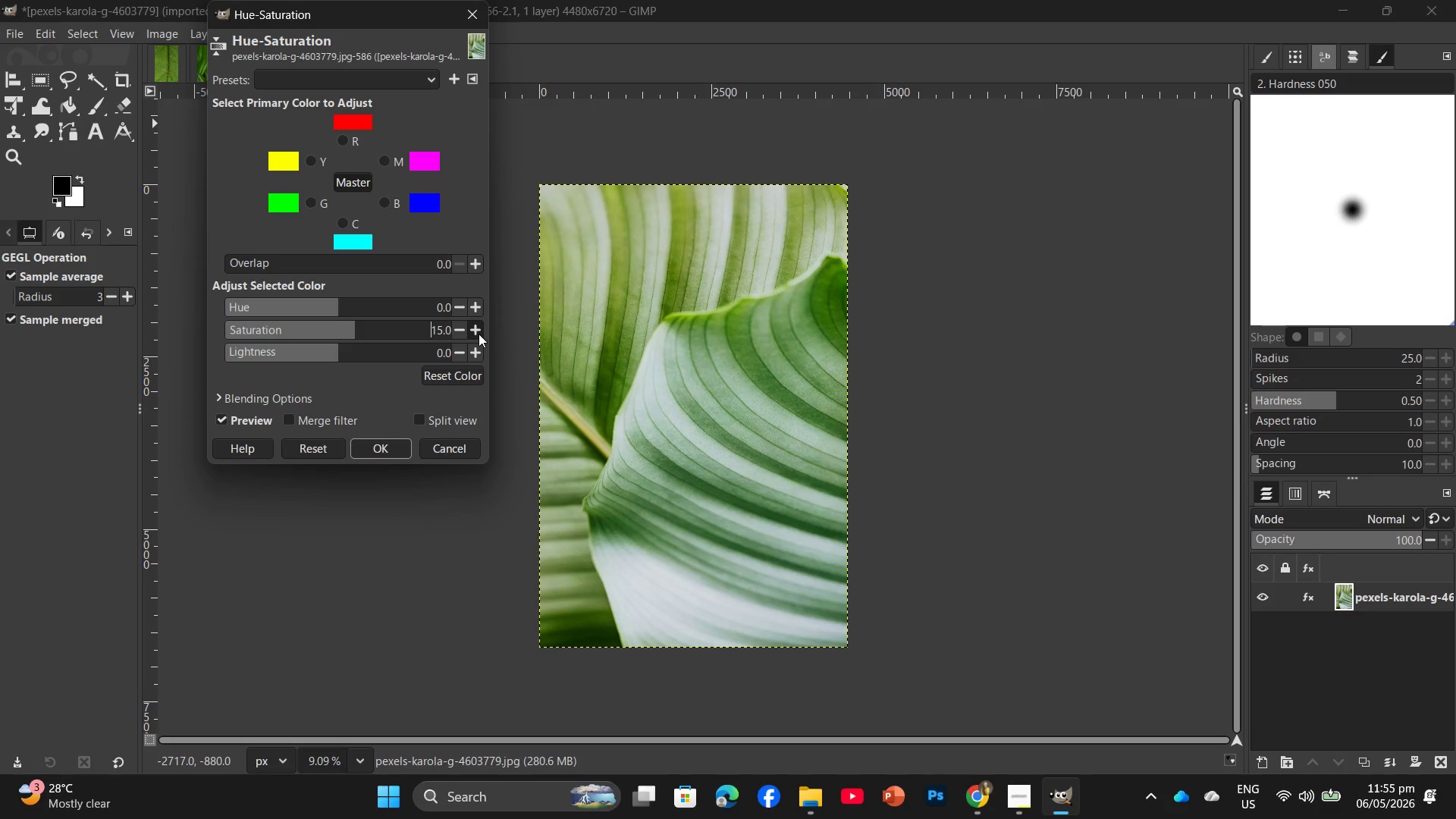 
triple_click([479, 334])
 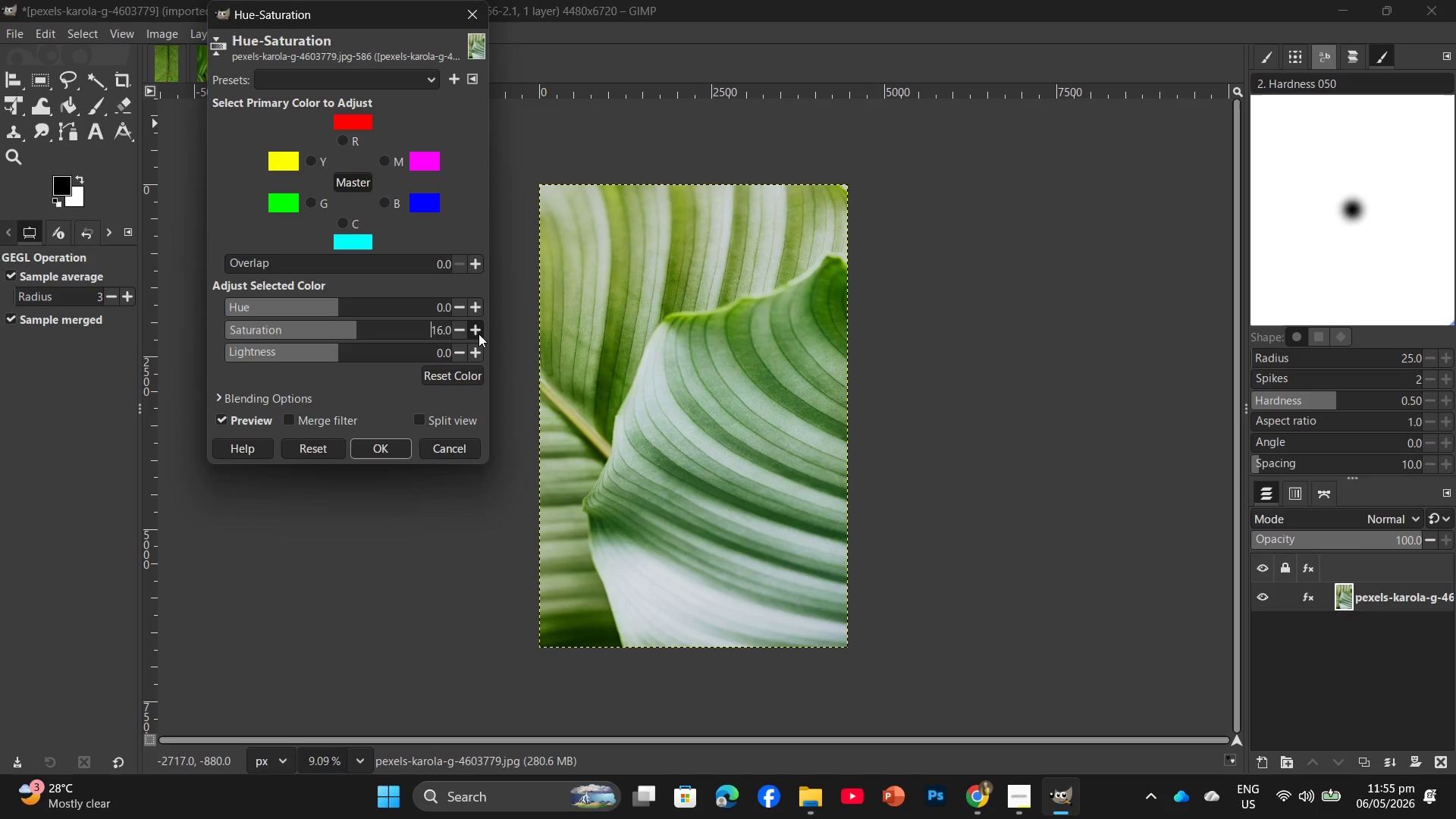 
triple_click([479, 334])
 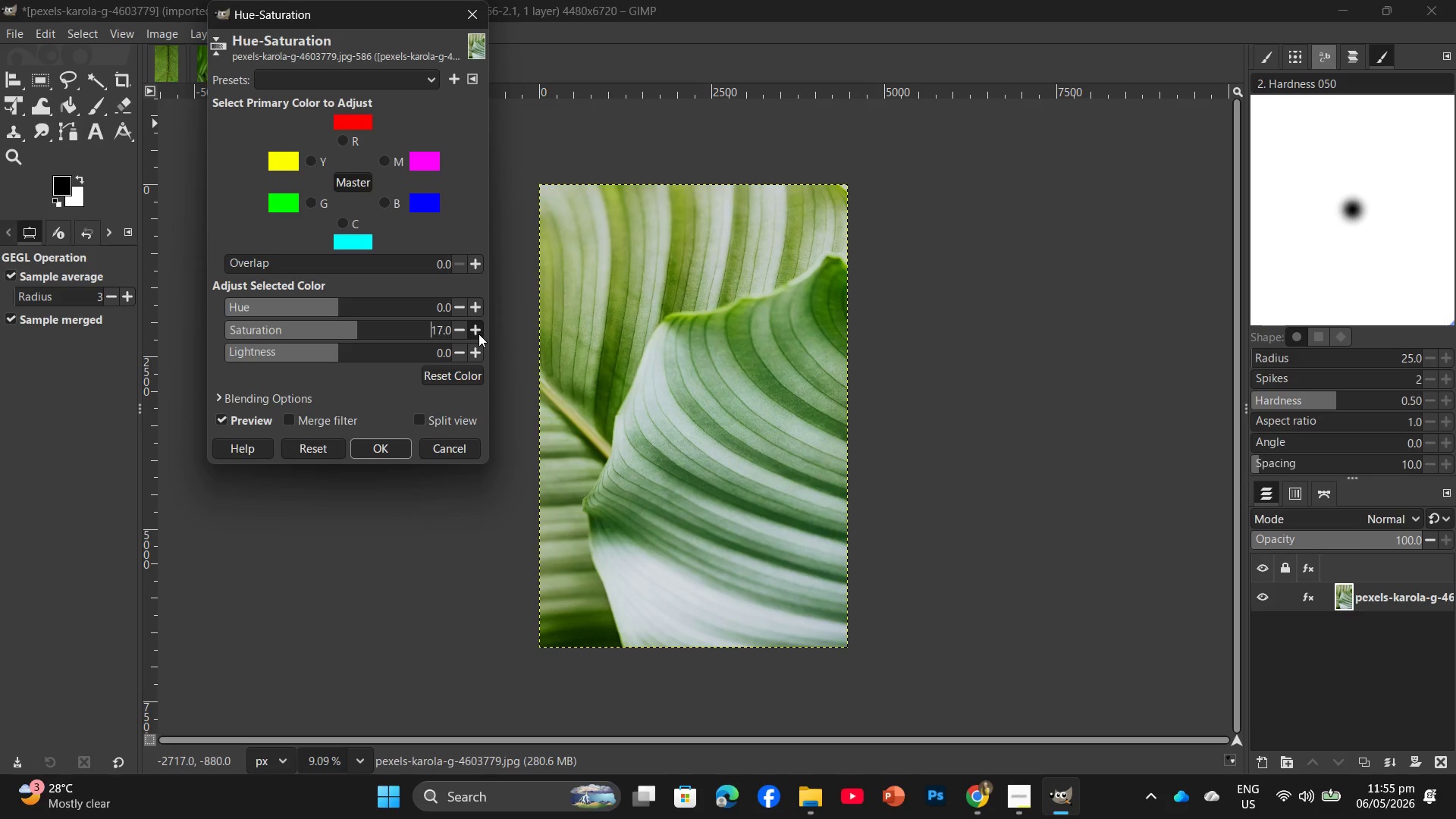 
triple_click([479, 334])
 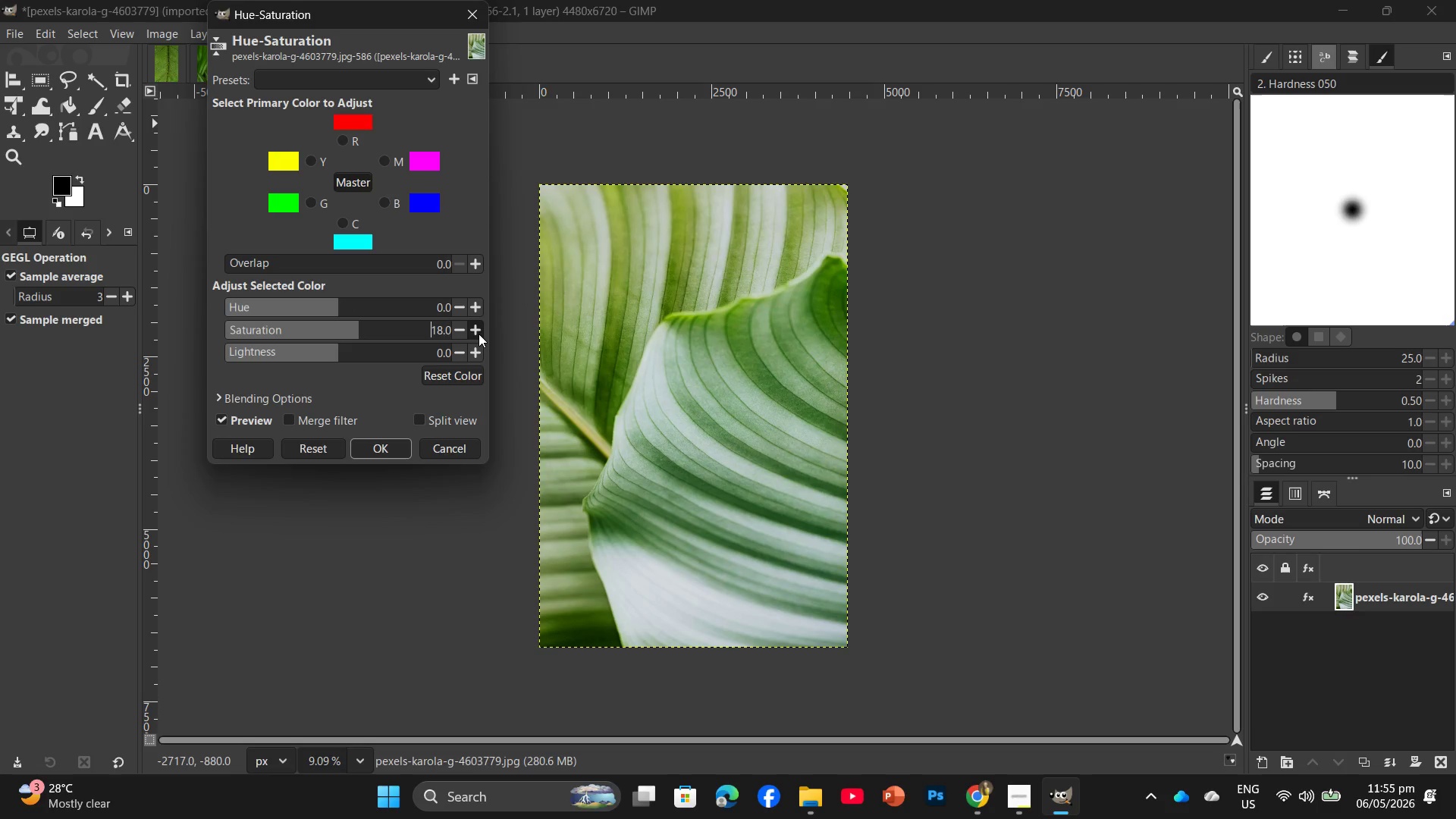 
triple_click([479, 334])
 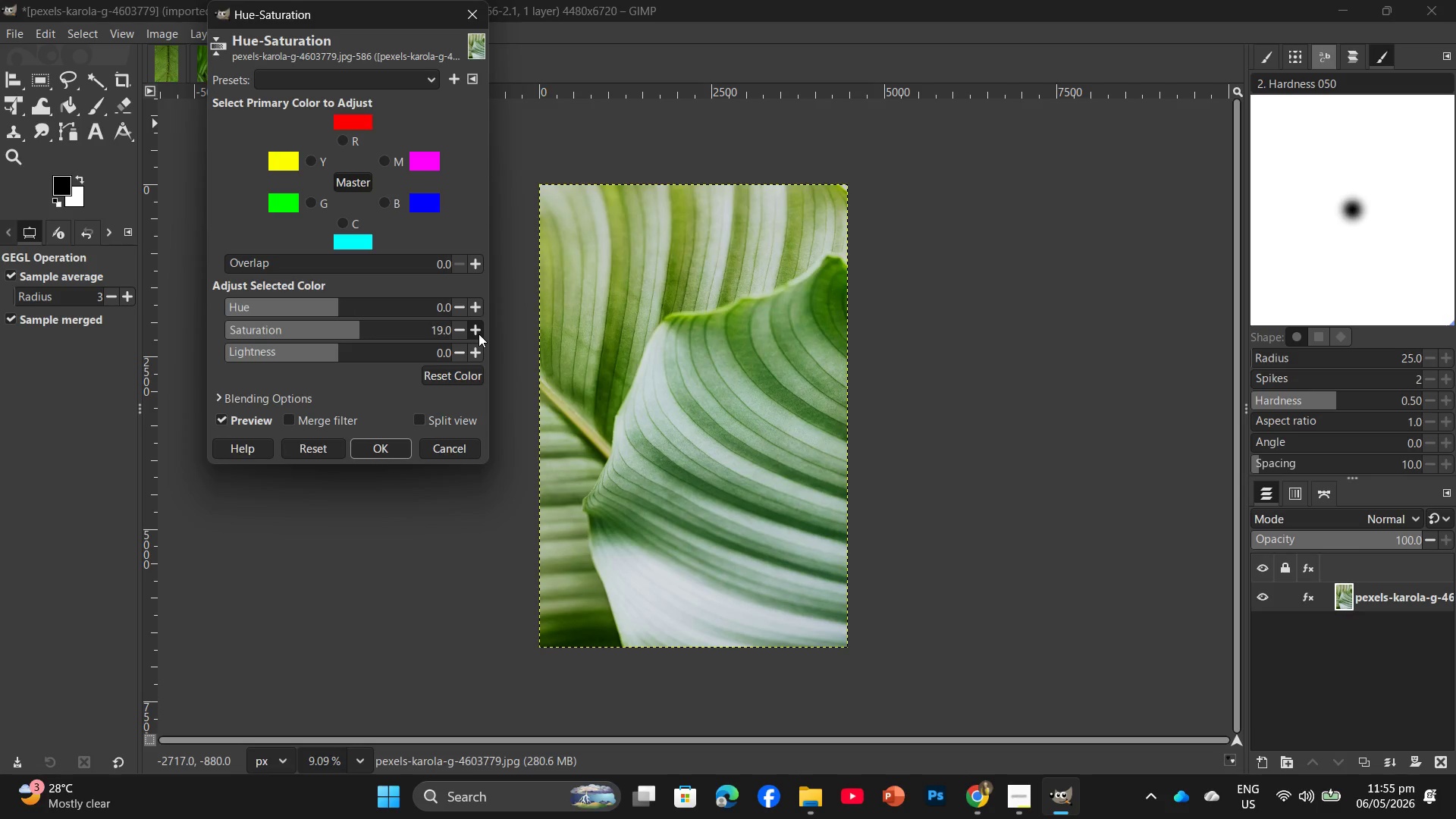 
triple_click([479, 334])
 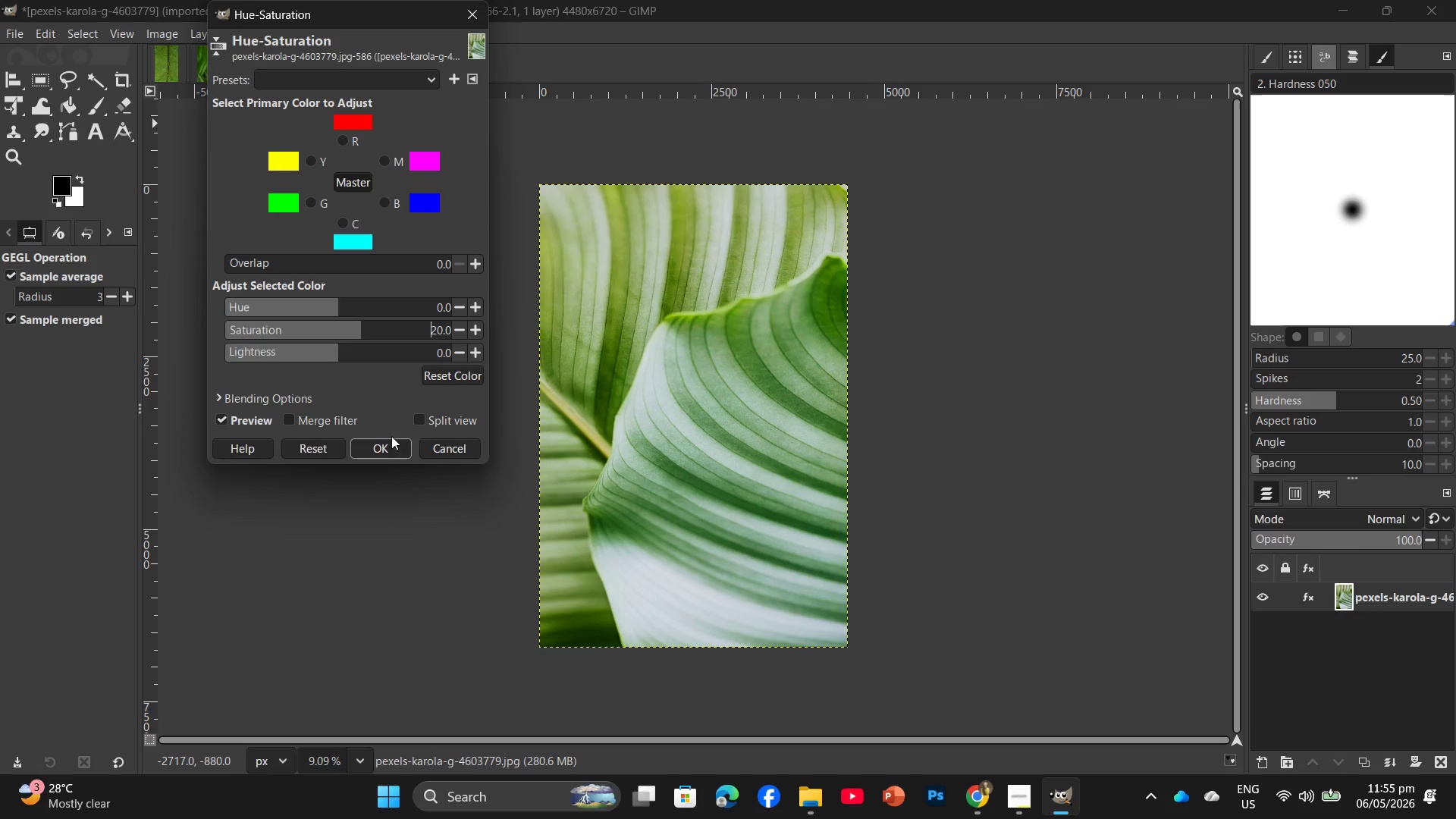 
left_click([375, 446])
 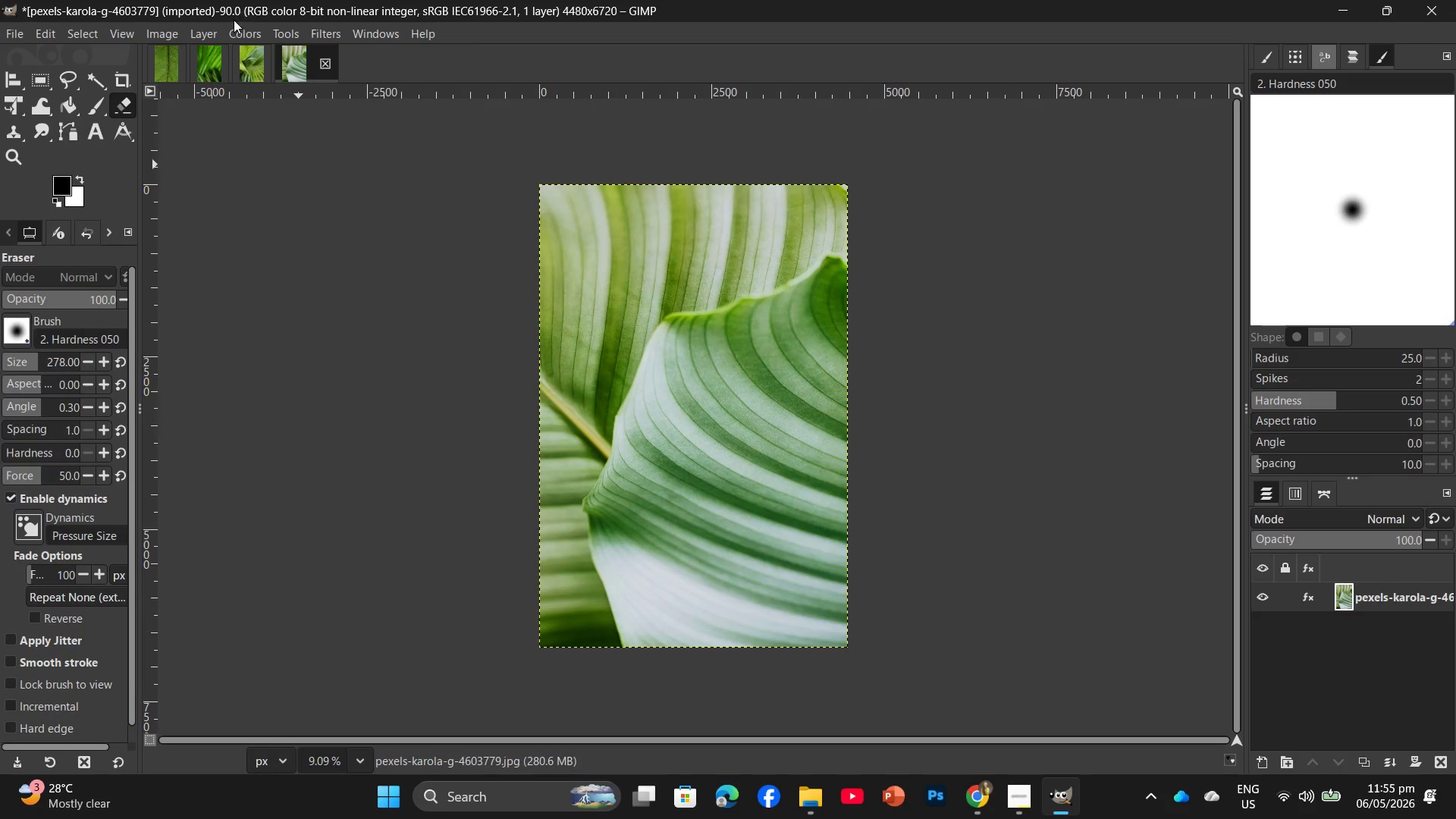 
left_click([231, 30])
 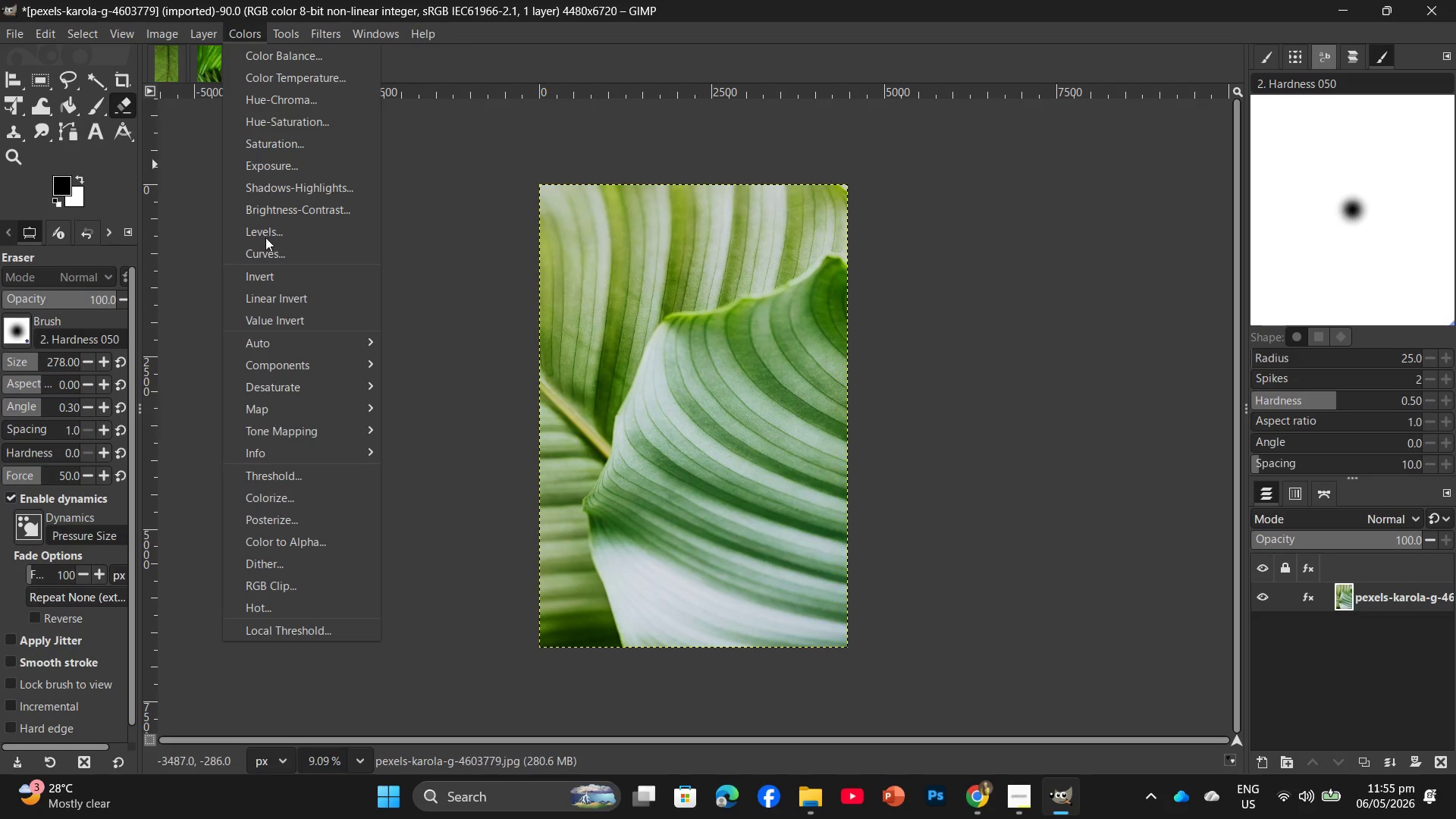 
left_click([261, 249])
 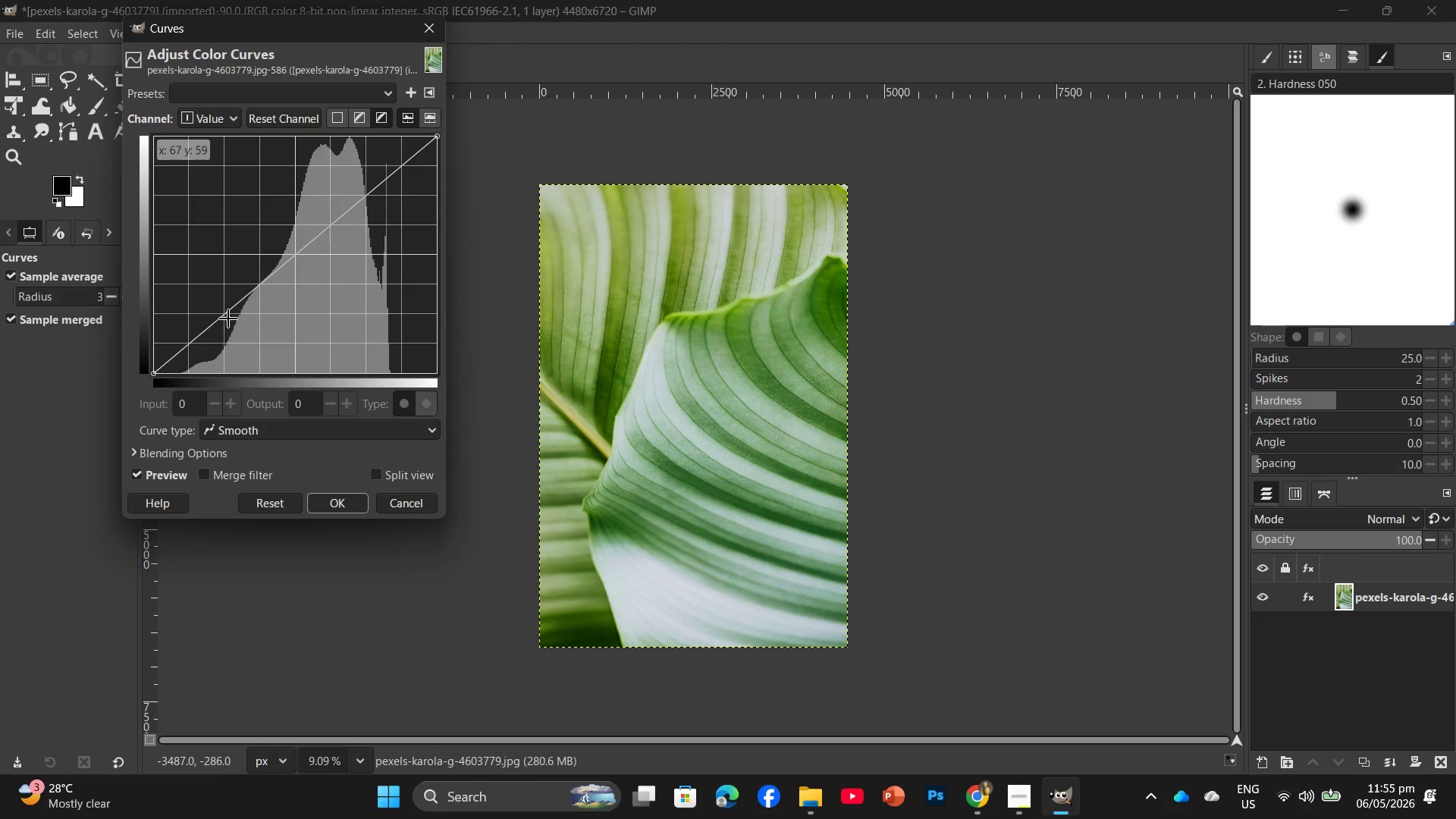 
wait(5.56)
 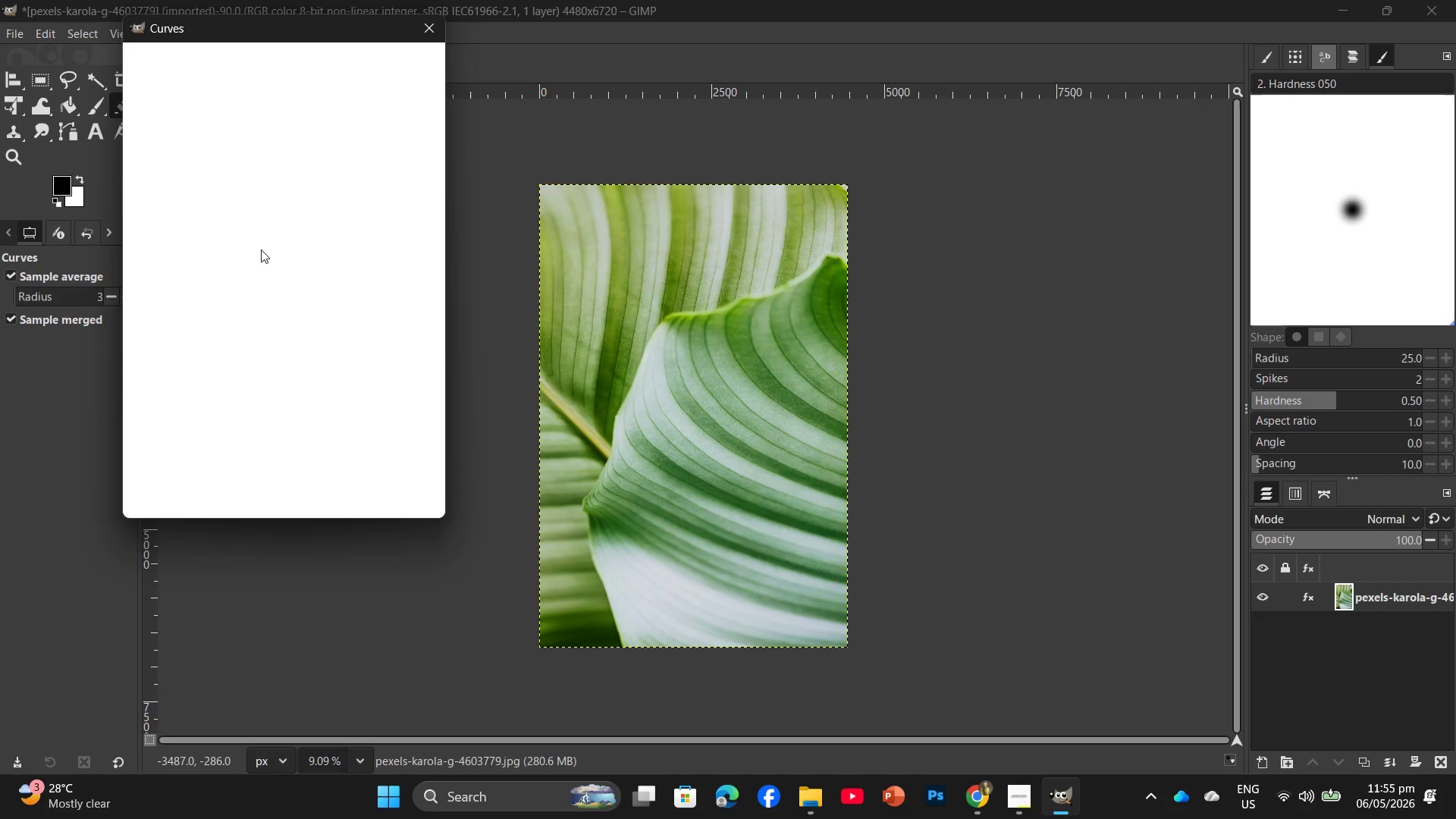 
left_click([231, 321])
 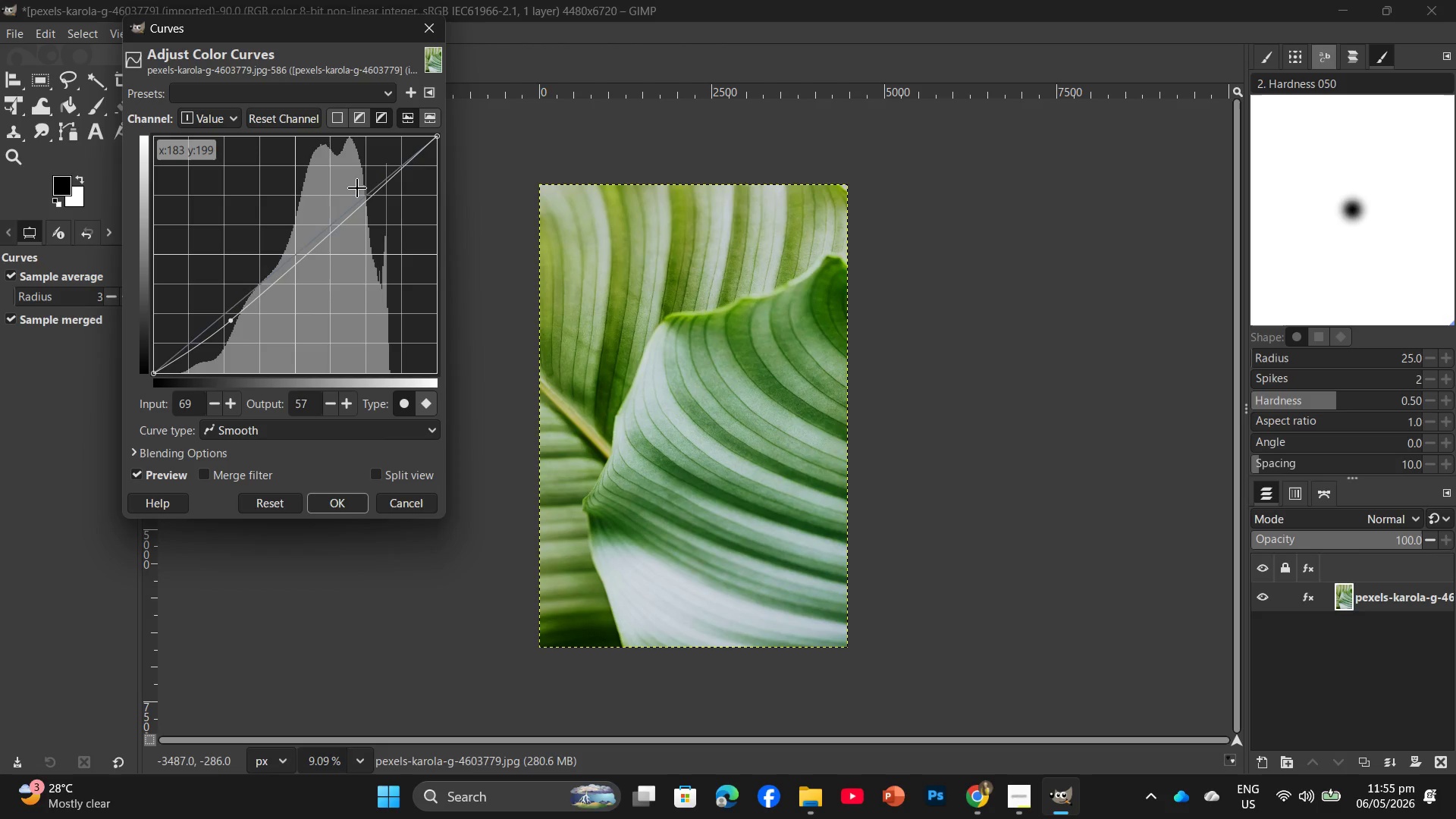 
left_click([359, 188])
 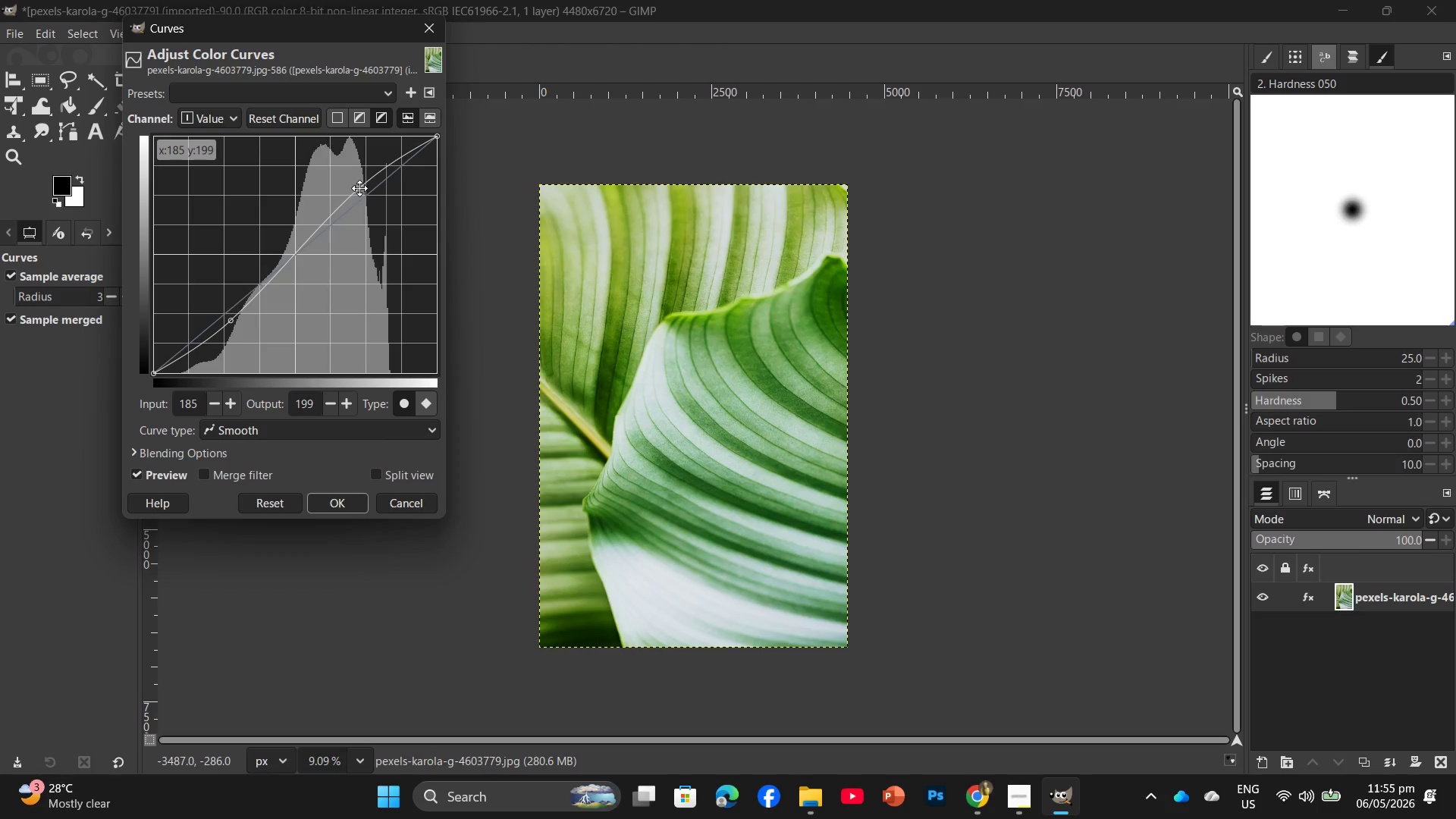 
left_click_drag(start_coordinate=[358, 187], to_coordinate=[362, 190])
 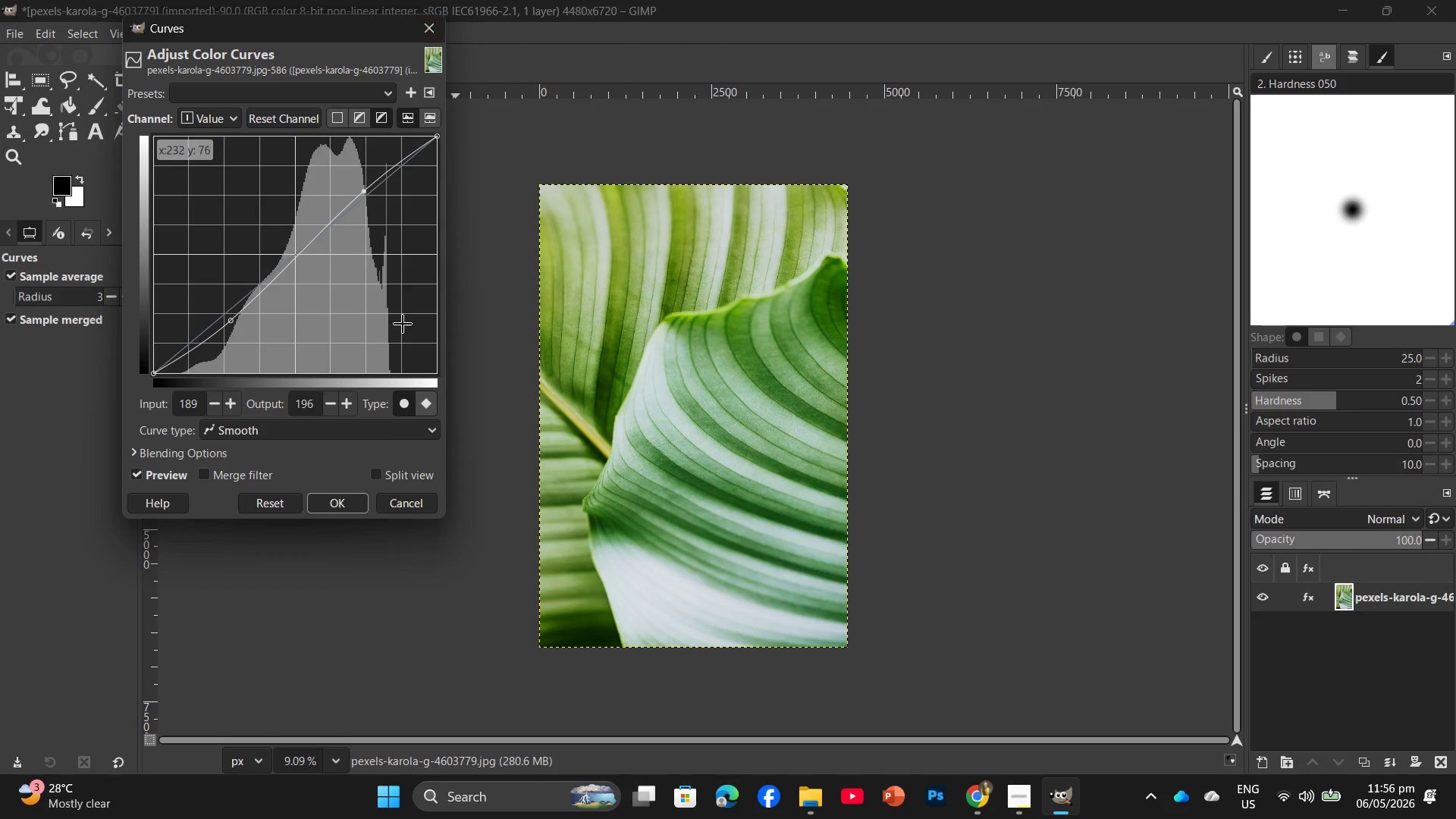 
left_click([324, 499])
 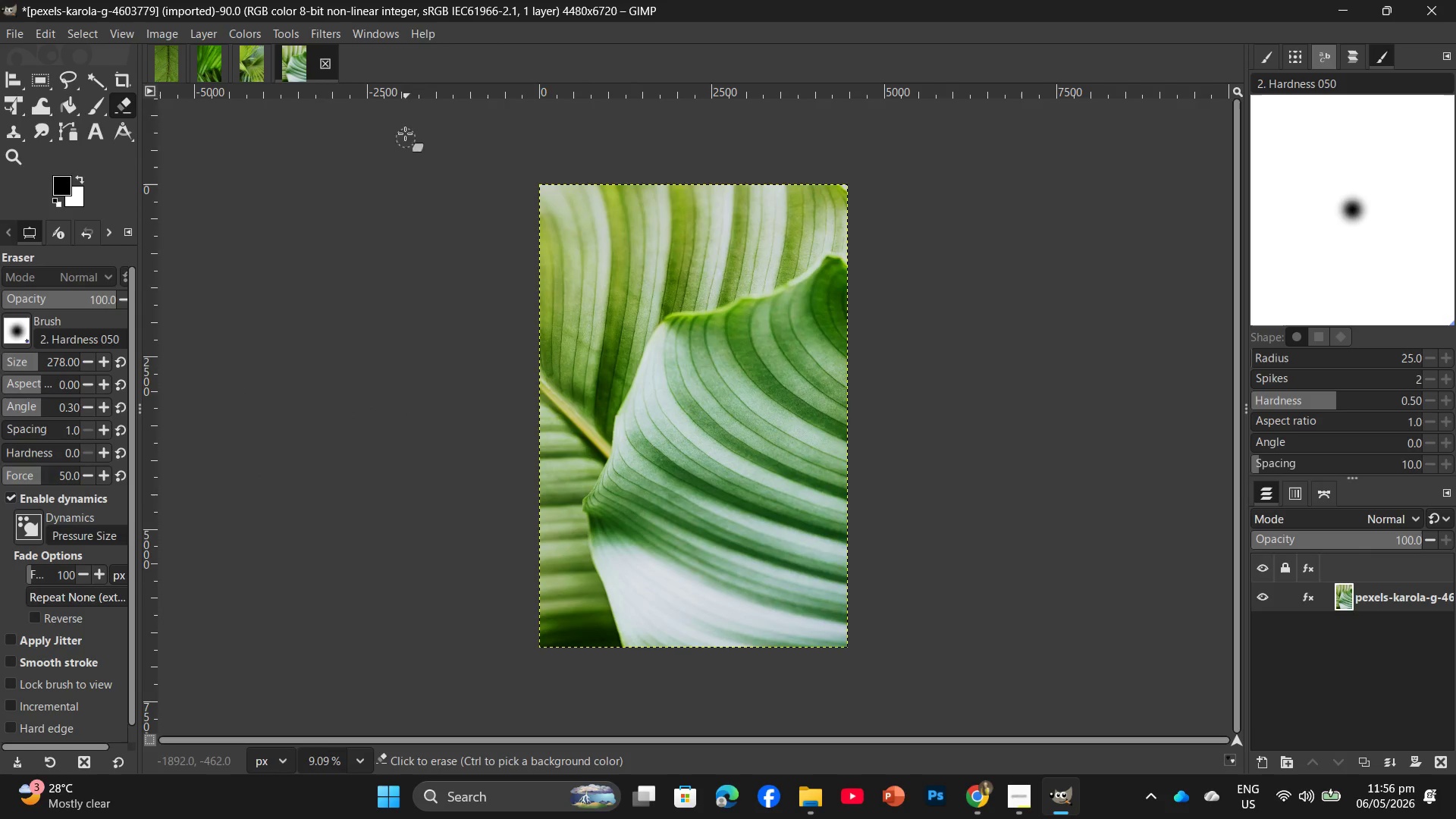 
left_click([249, 27])
 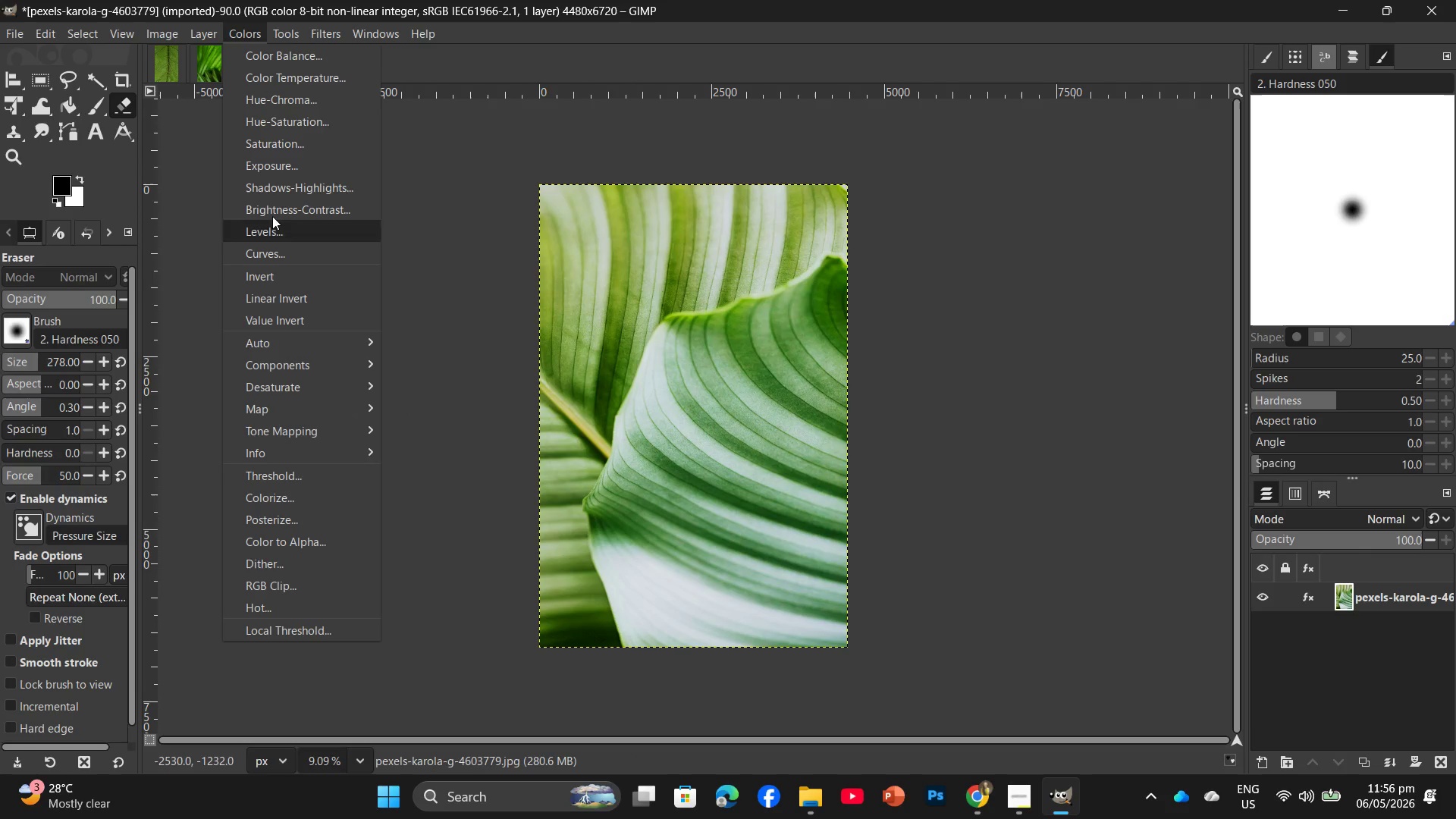 
left_click([297, 114])
 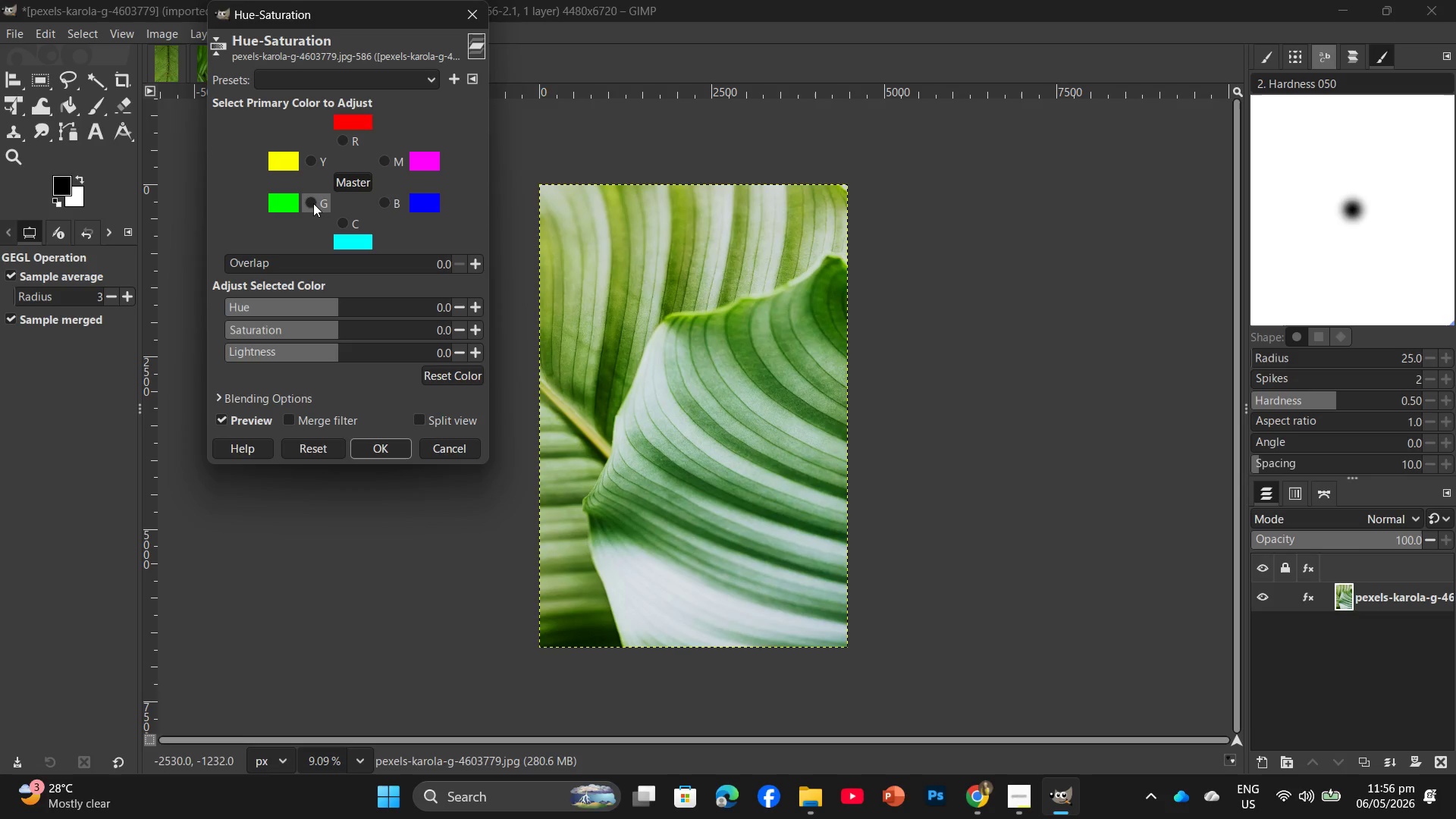 
left_click([313, 204])
 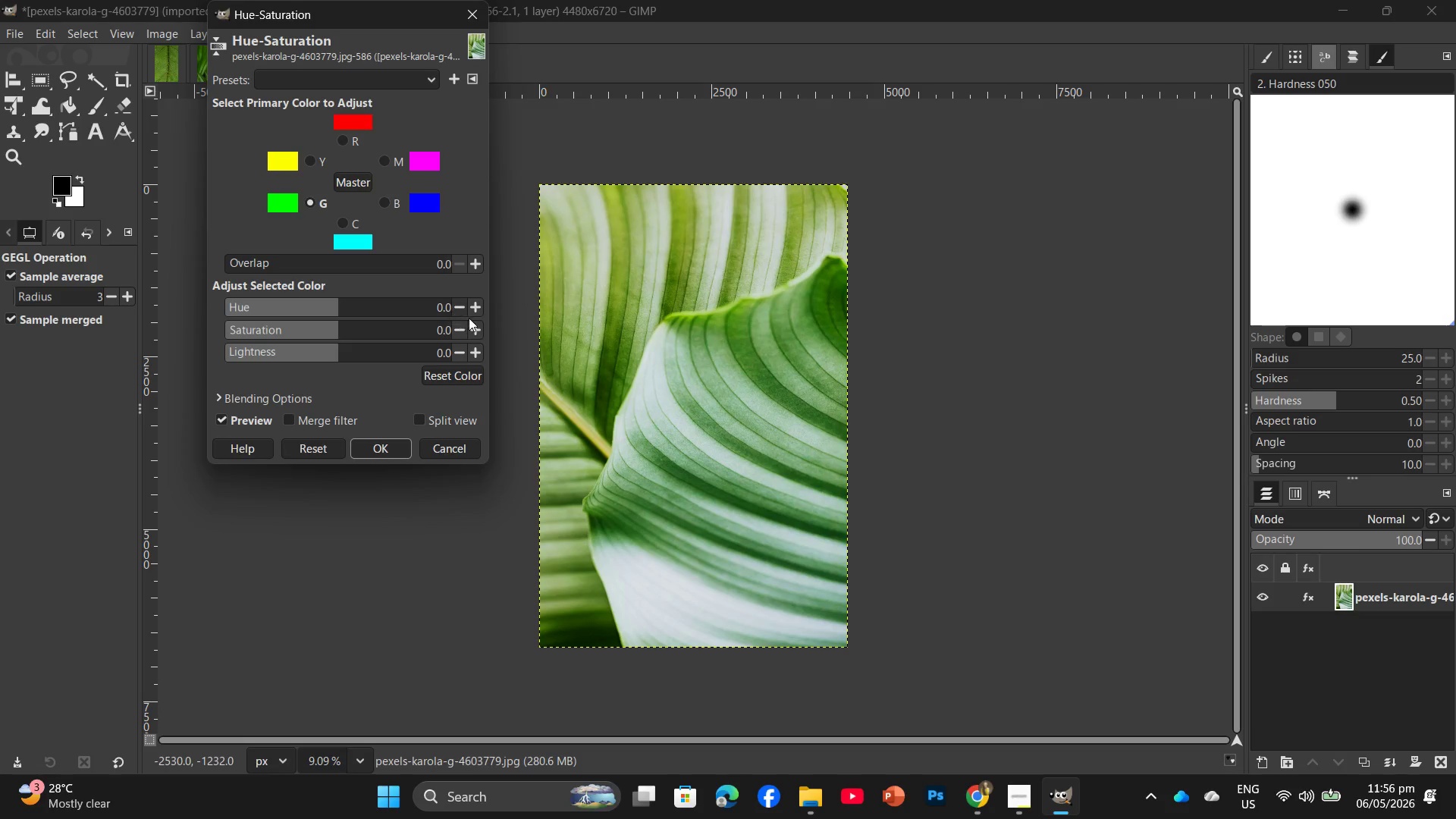 
double_click([478, 330])
 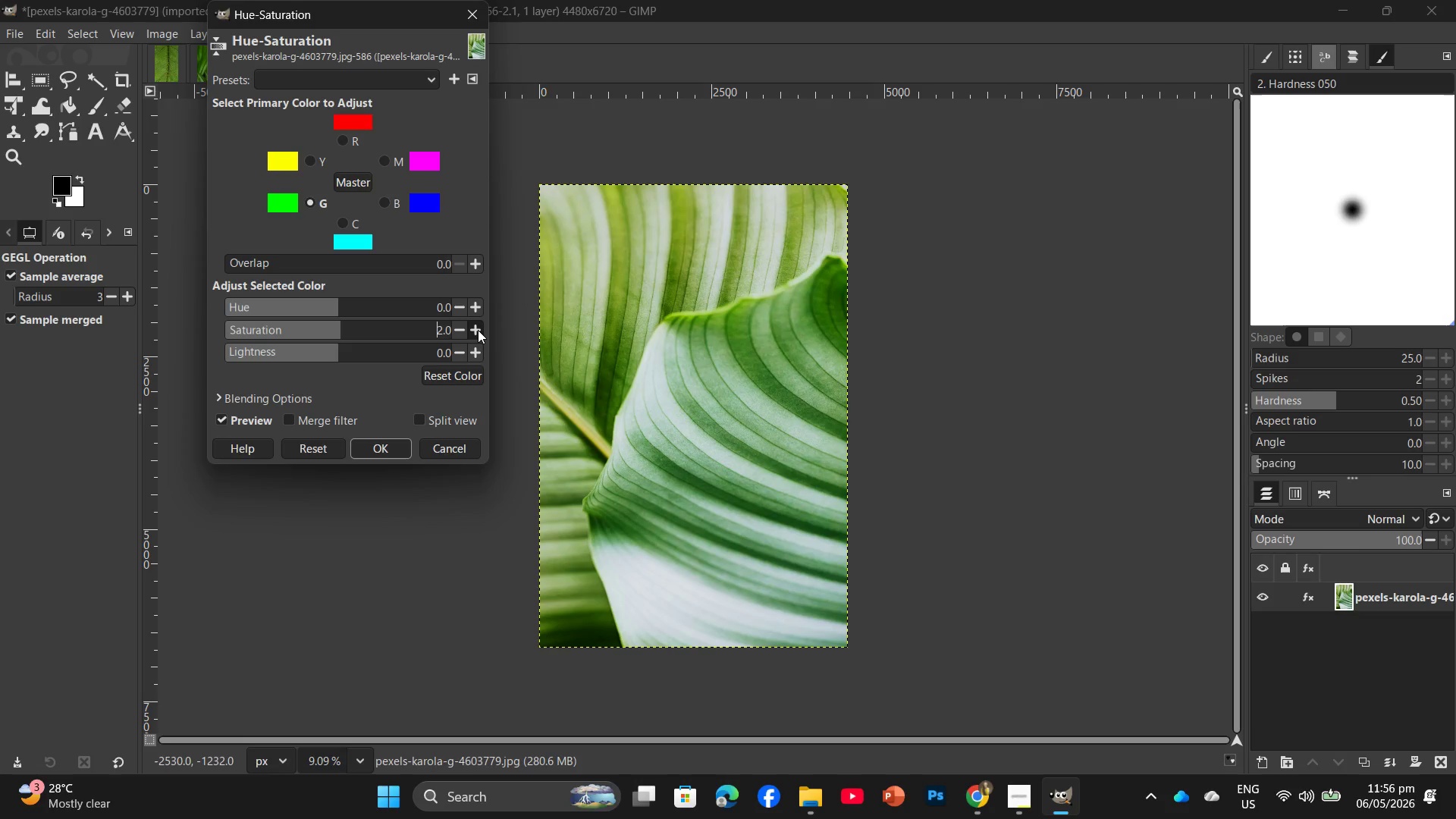 
triple_click([478, 330])
 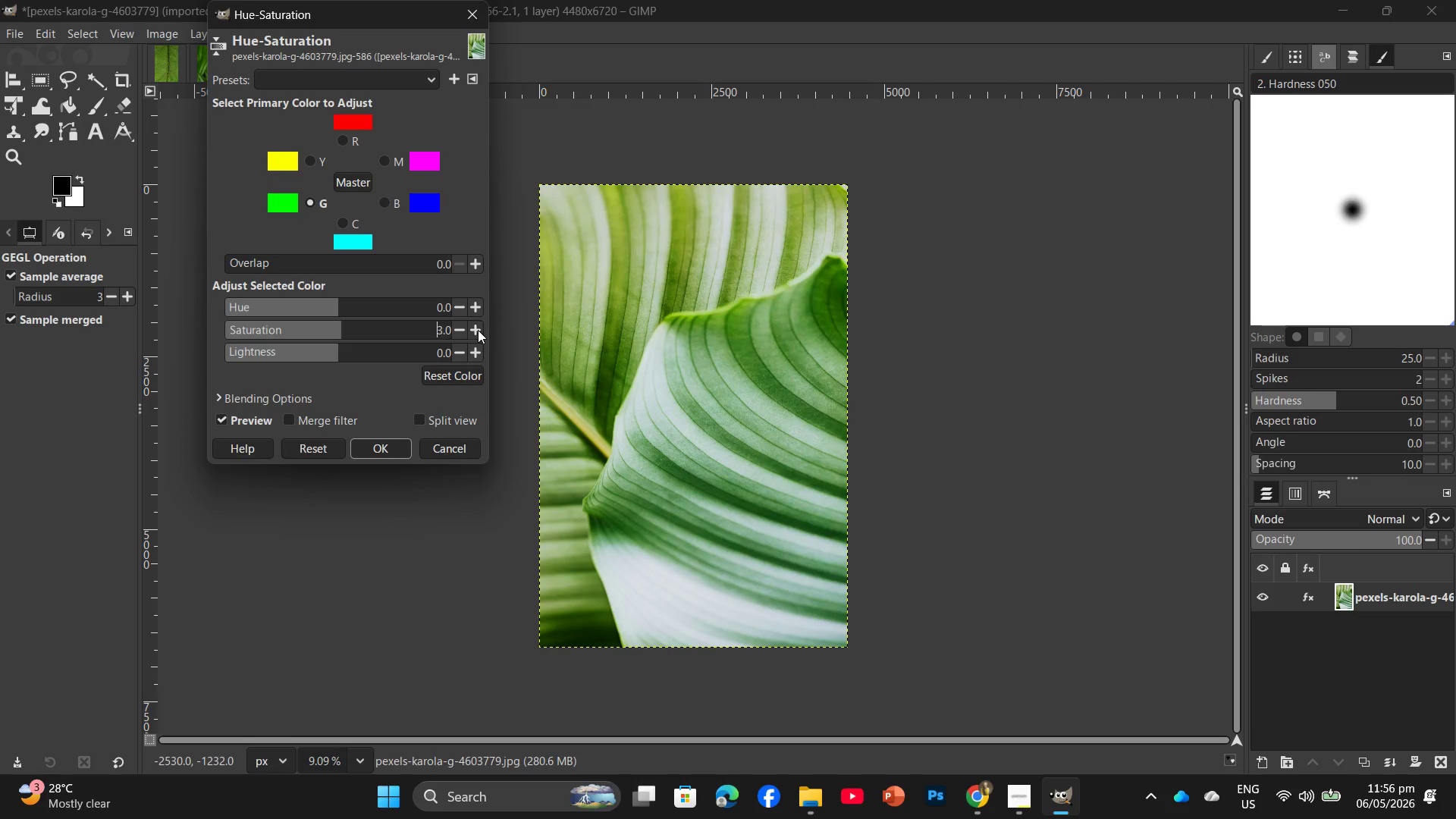 
triple_click([478, 330])
 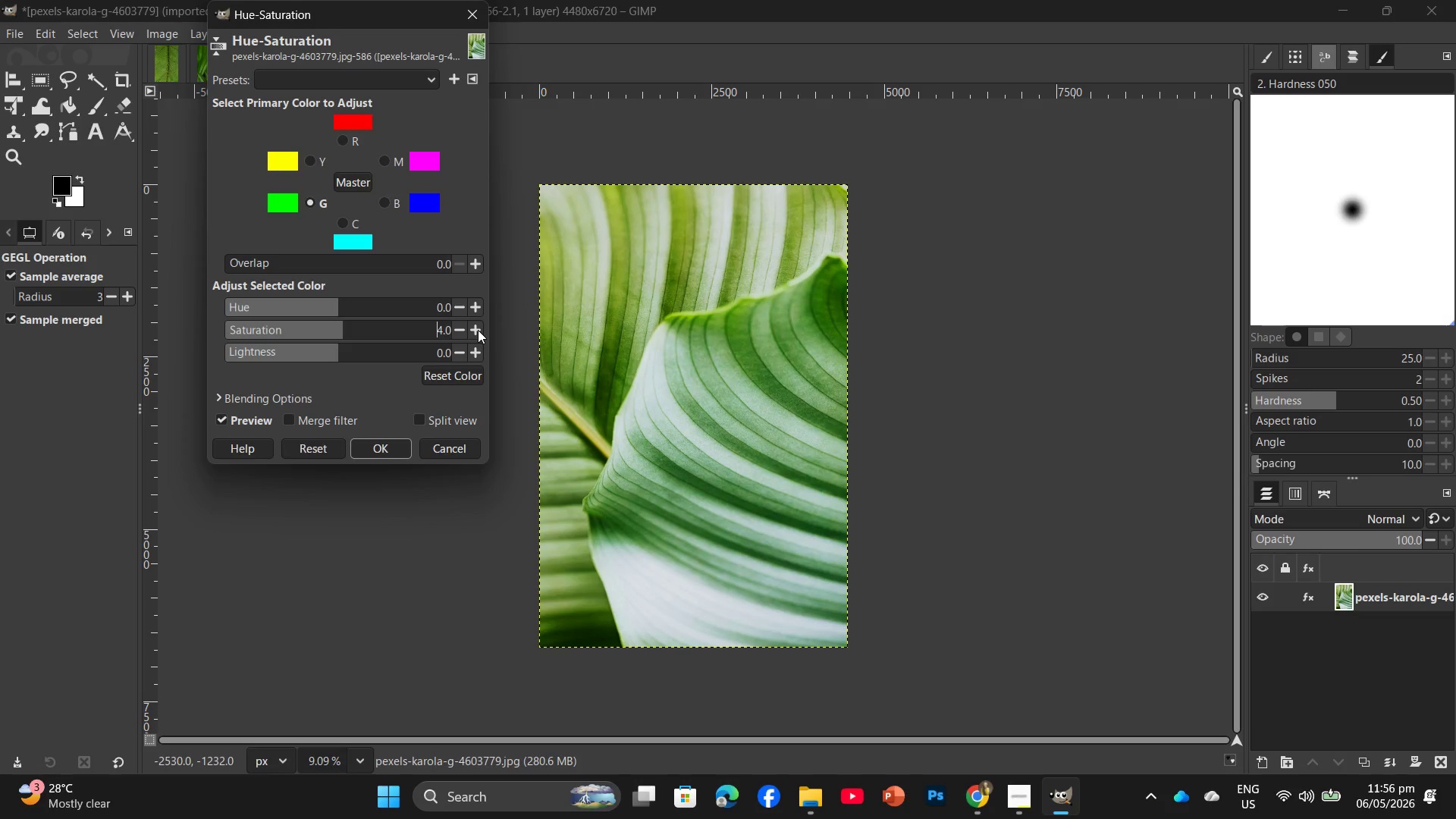 
triple_click([478, 330])
 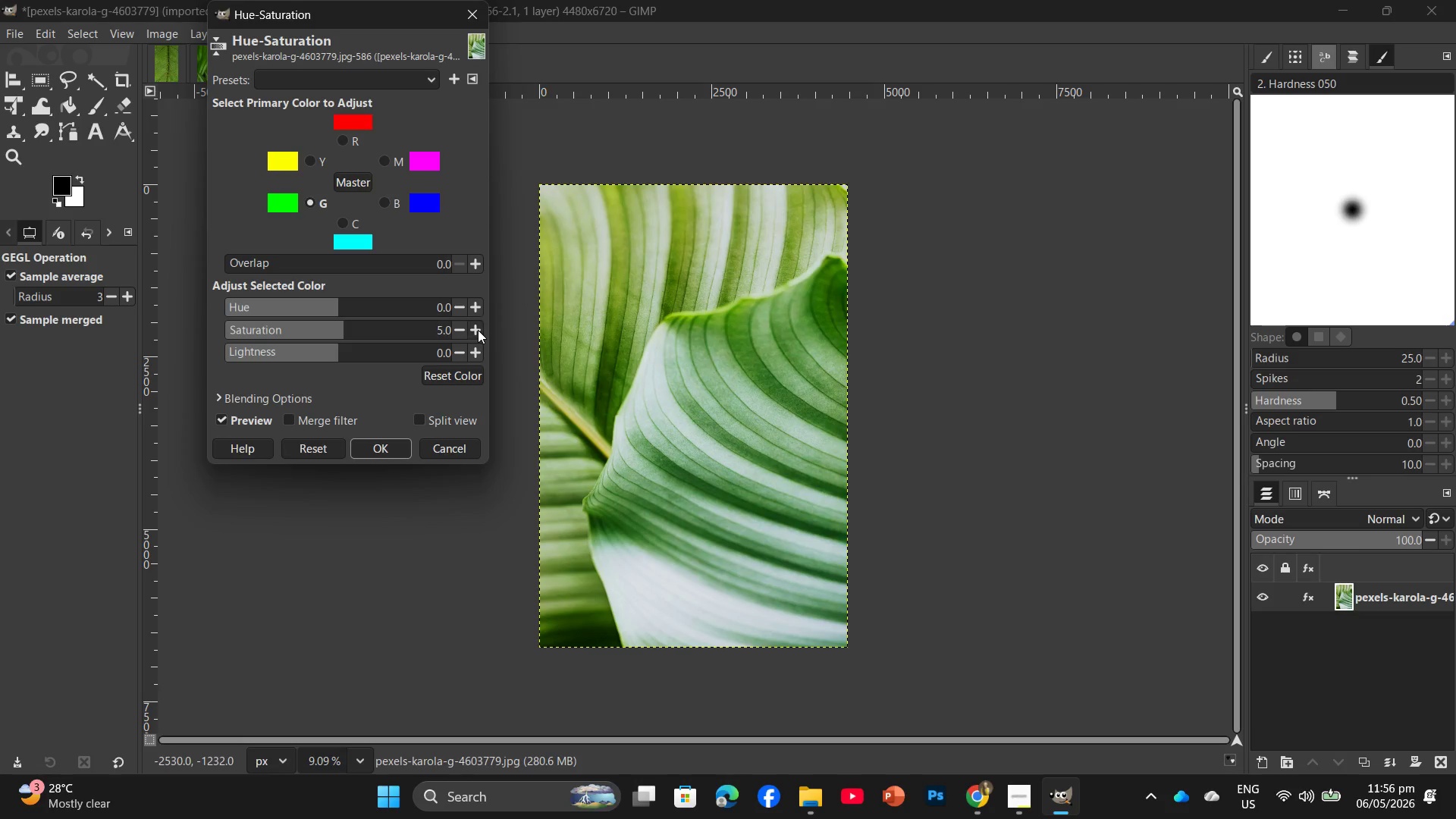 
triple_click([478, 330])
 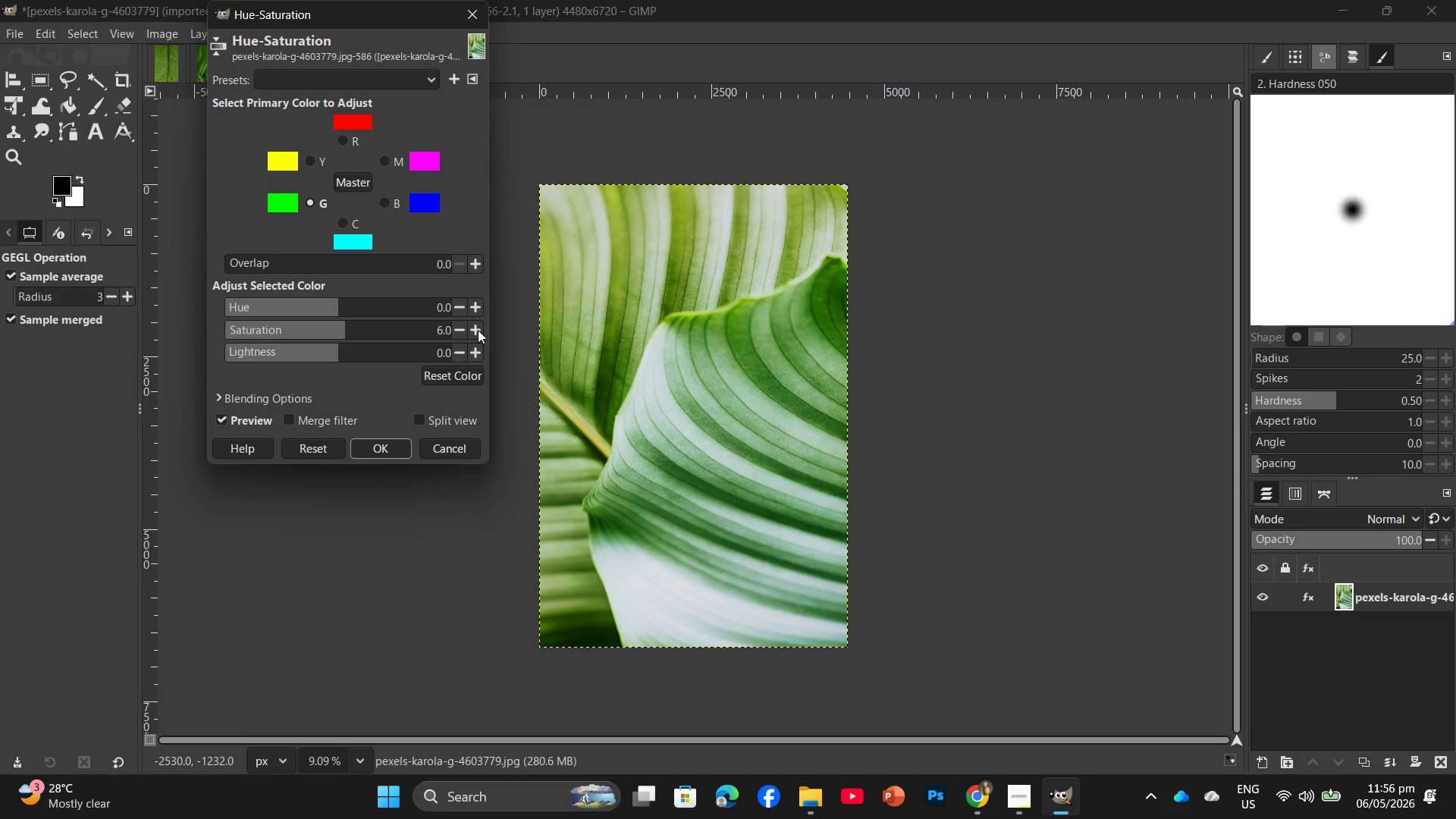 
triple_click([478, 330])
 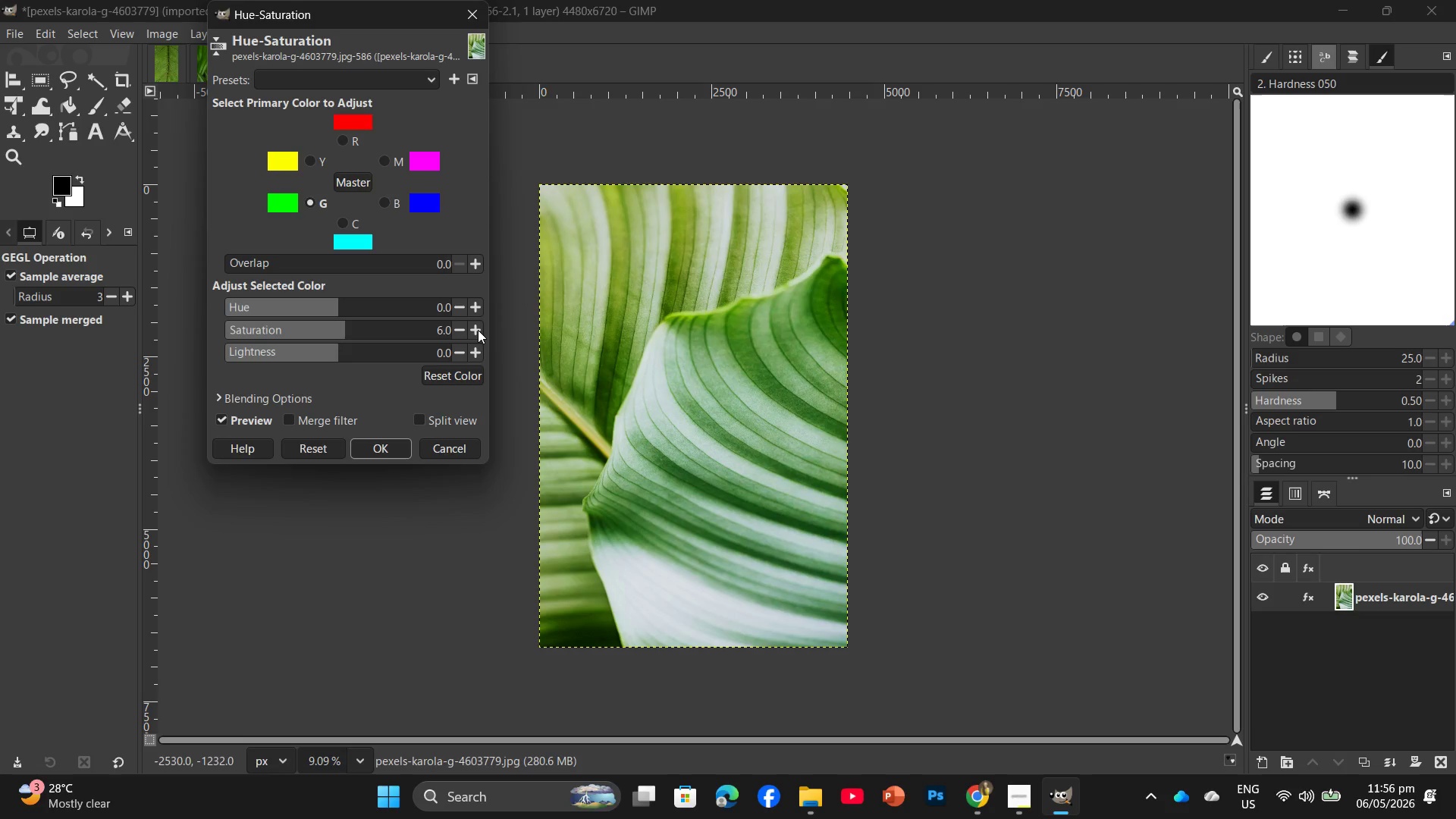 
triple_click([478, 330])
 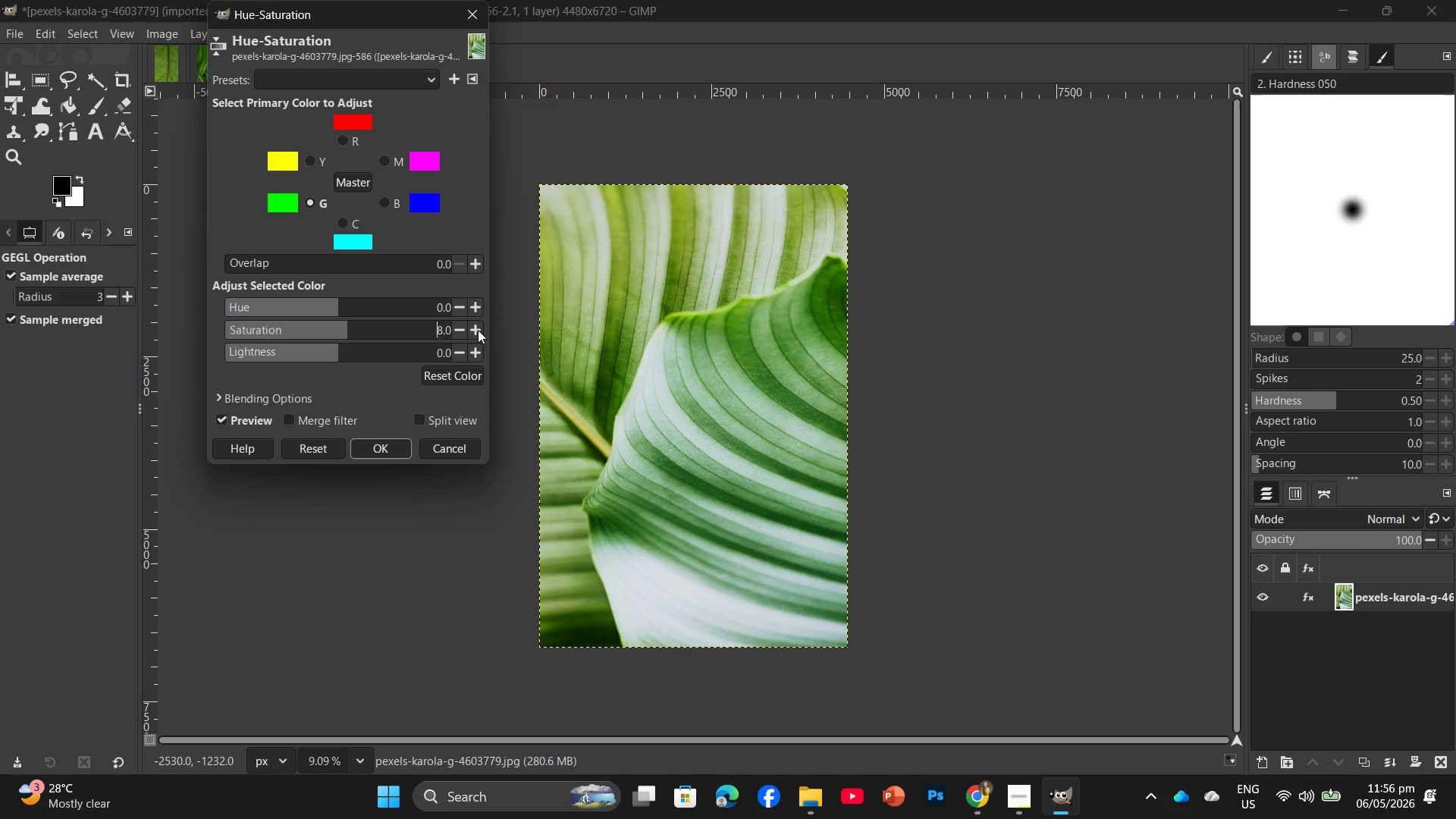 
triple_click([478, 330])
 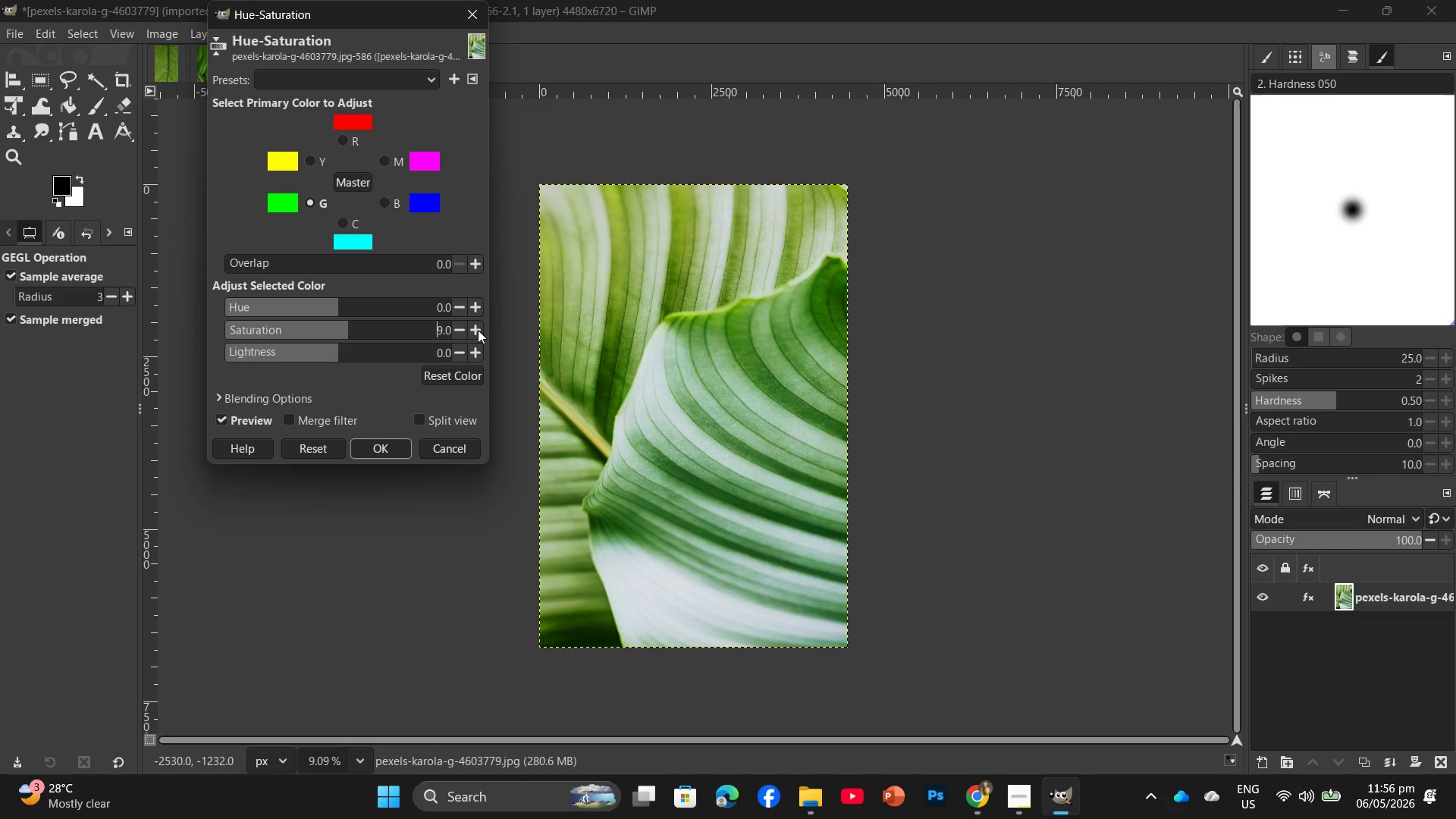 
triple_click([478, 330])
 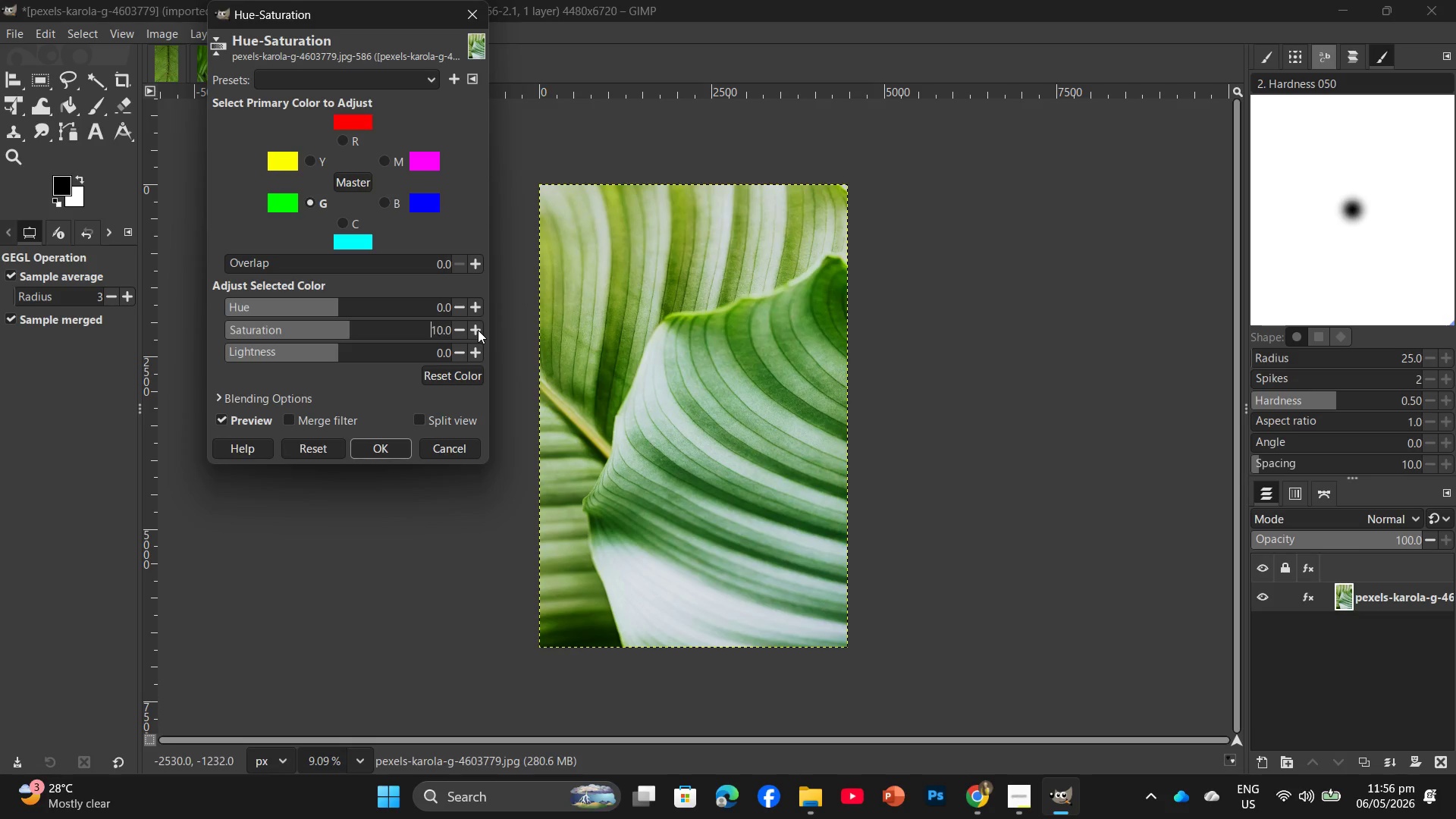 
triple_click([478, 330])
 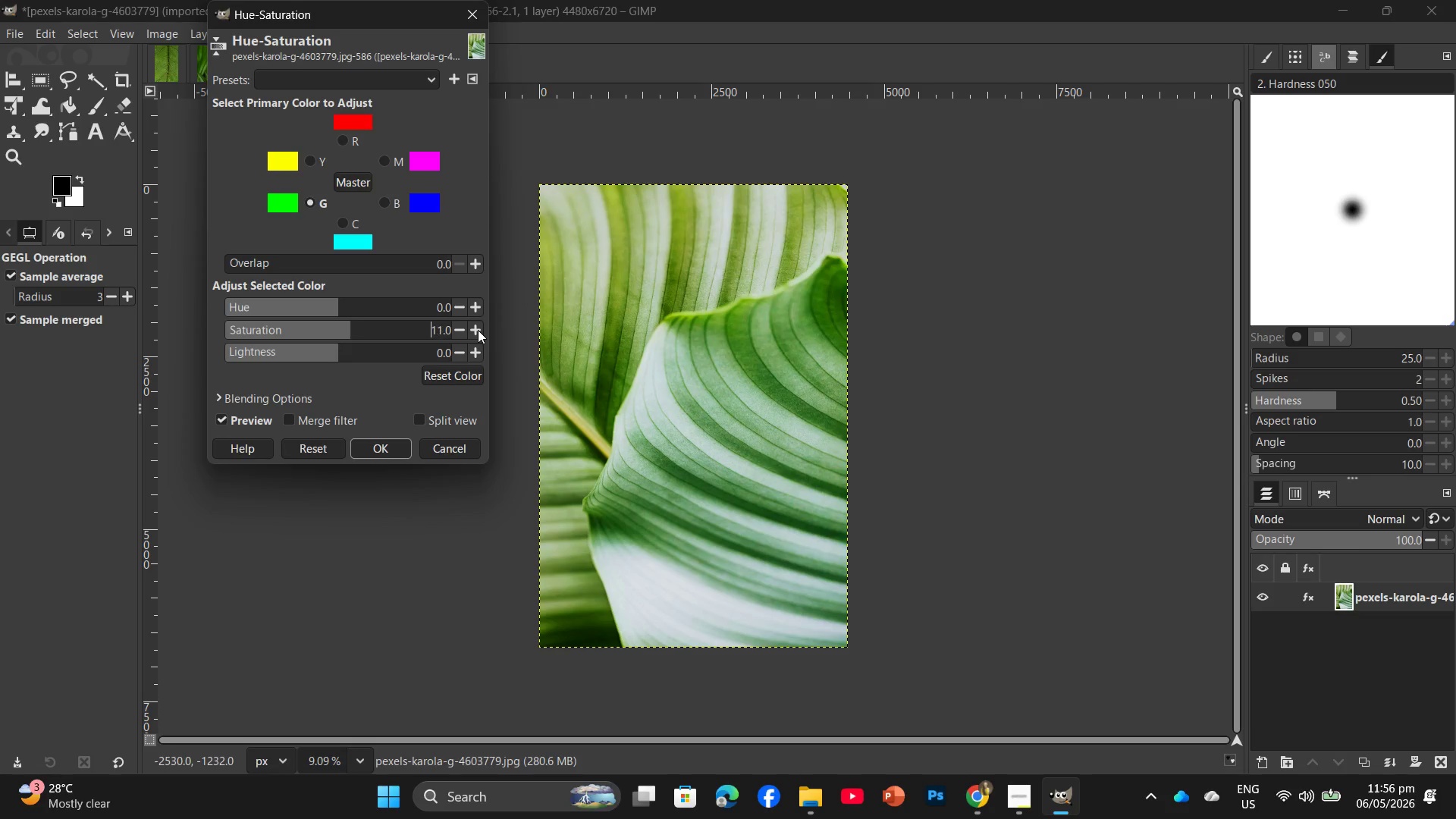 
triple_click([478, 330])
 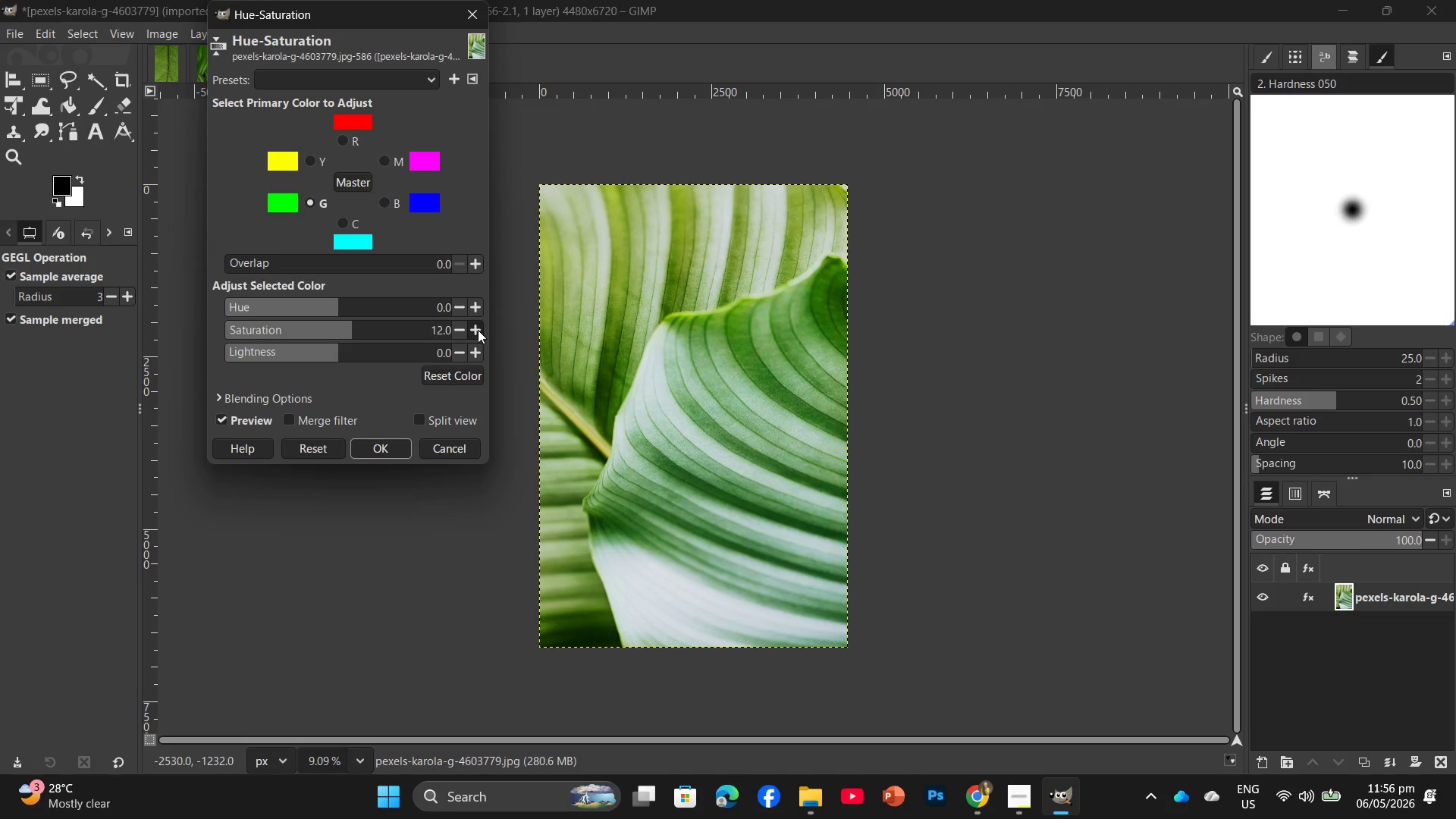 
triple_click([478, 330])
 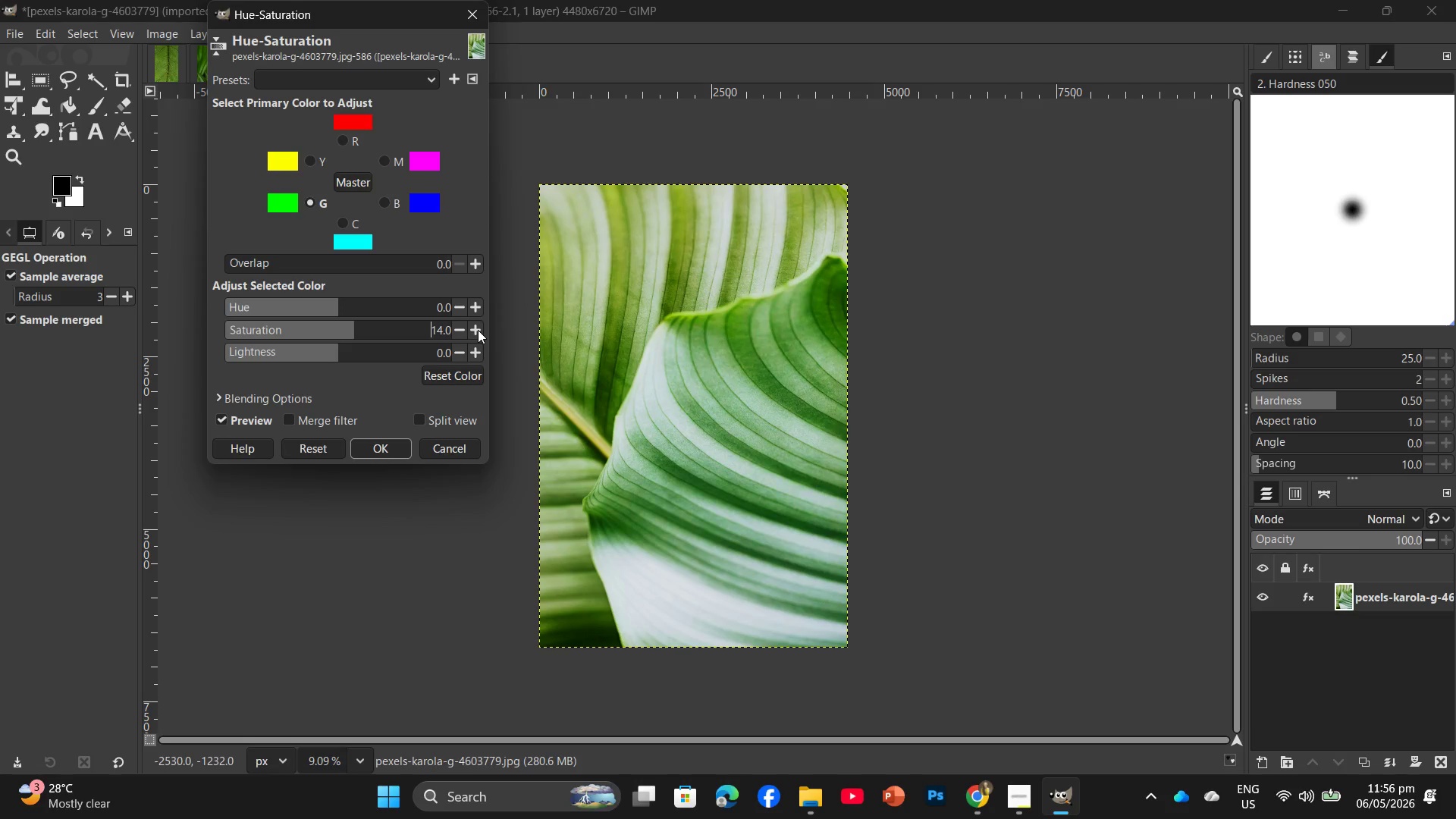 
triple_click([478, 330])
 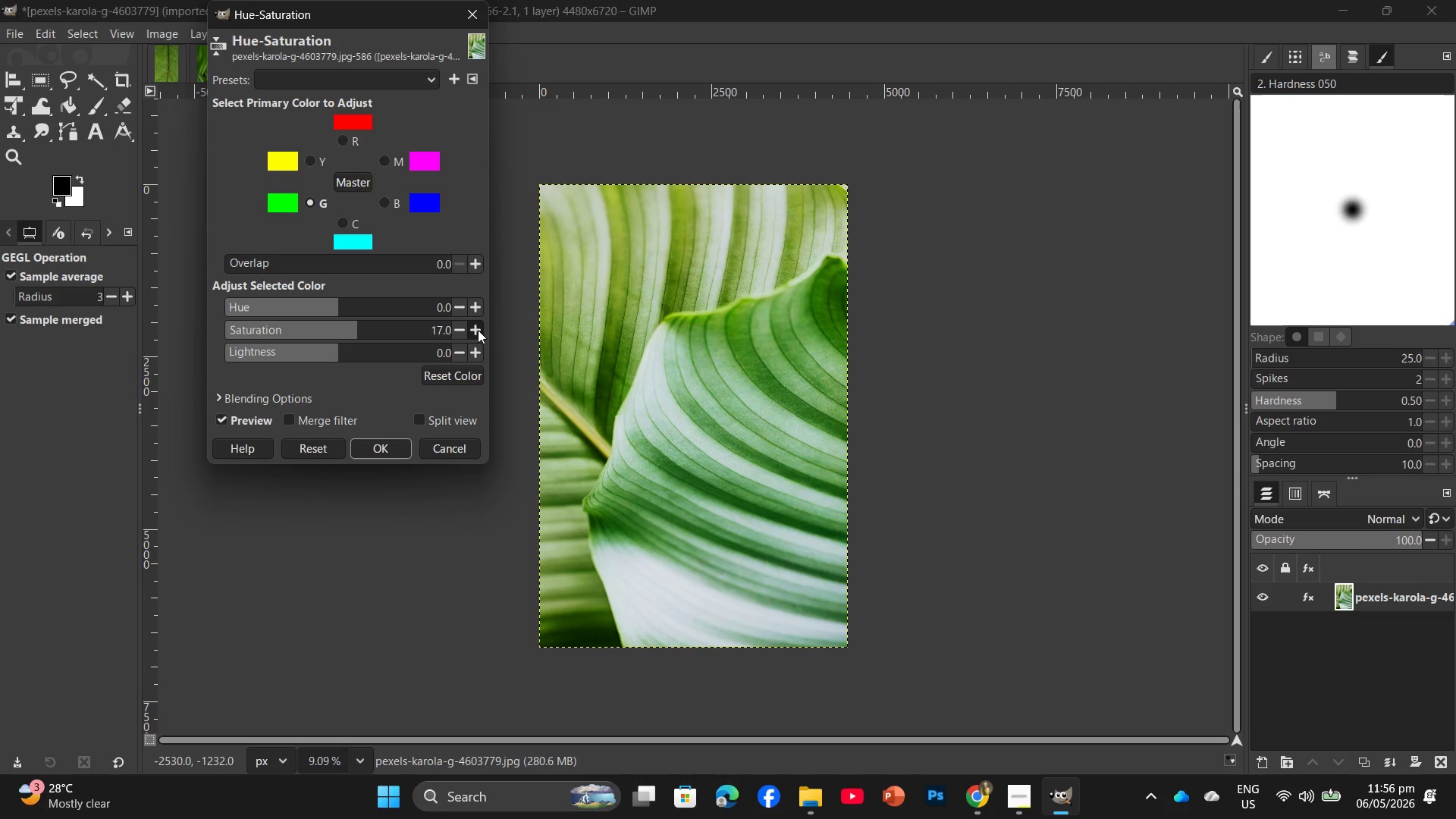 
double_click([478, 330])
 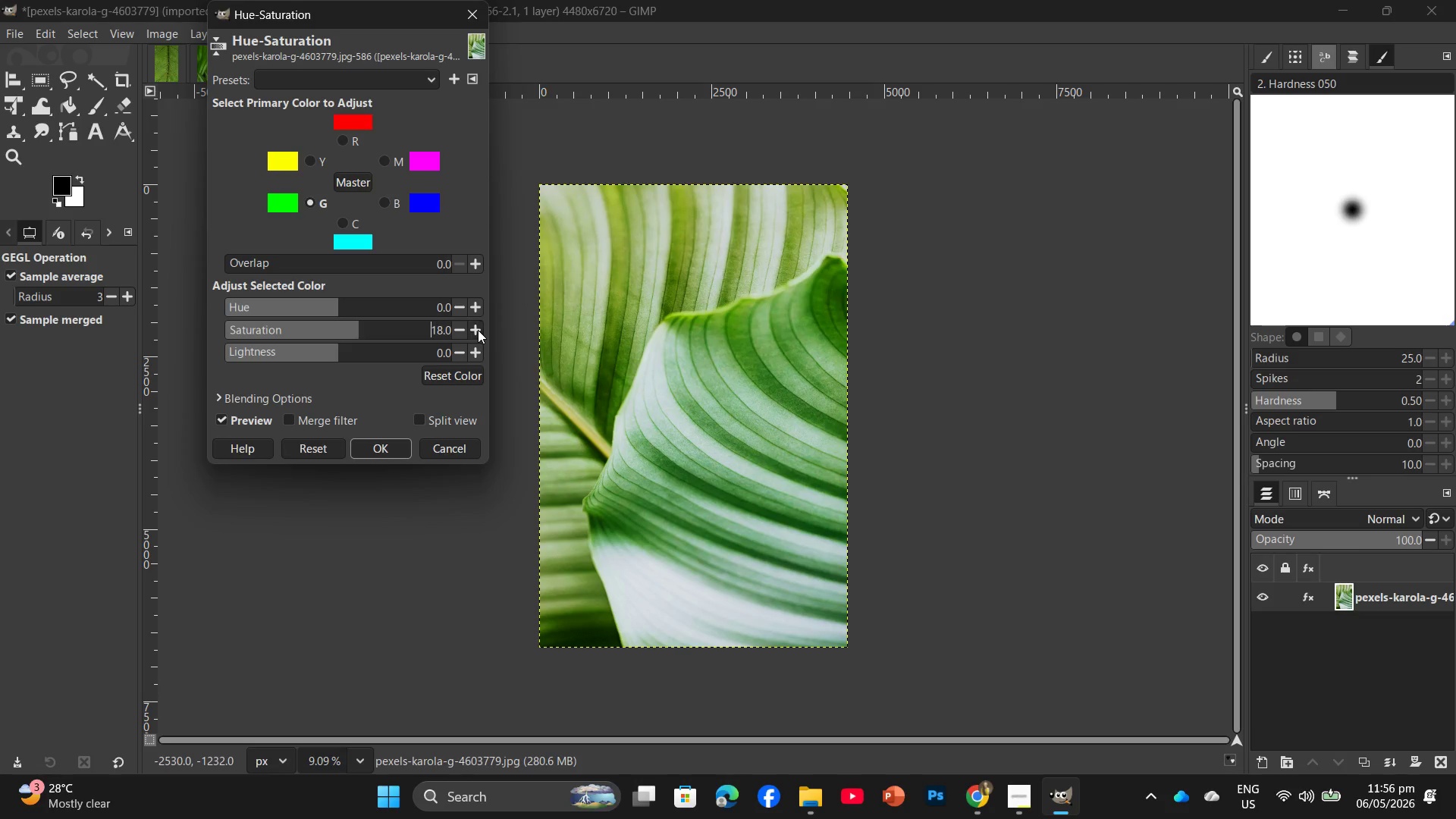 
triple_click([478, 330])
 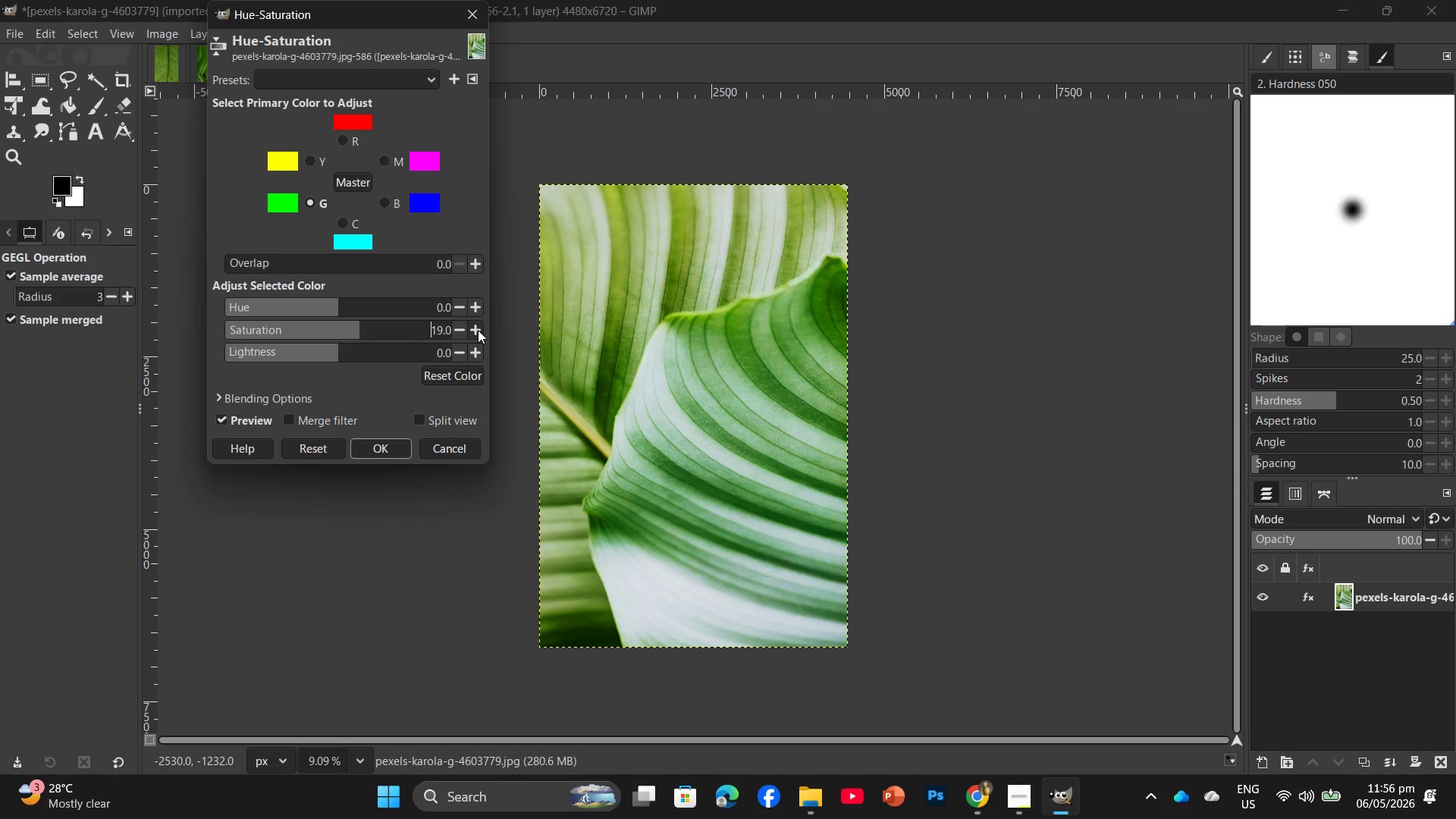 
triple_click([478, 330])
 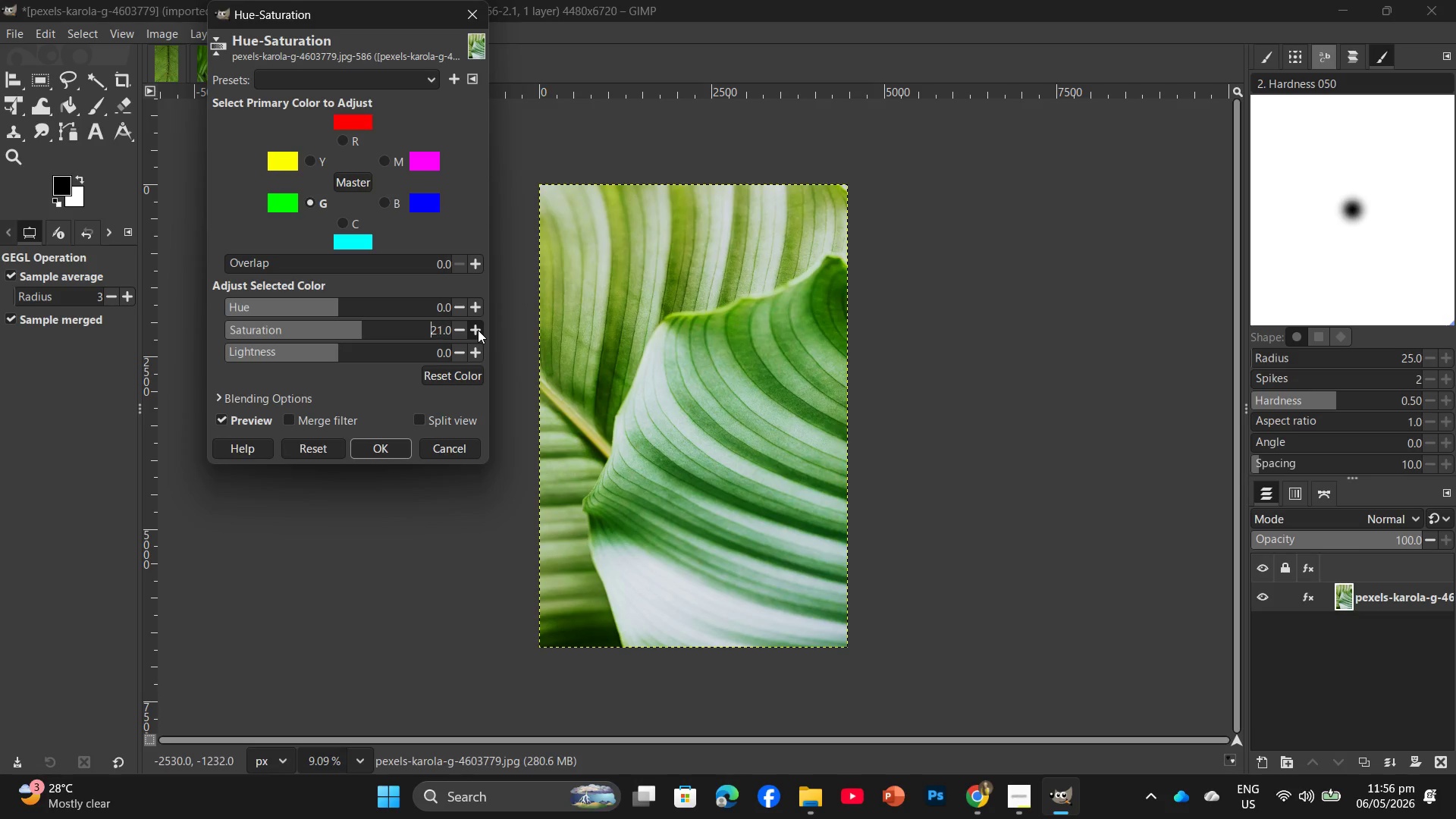 
double_click([478, 330])
 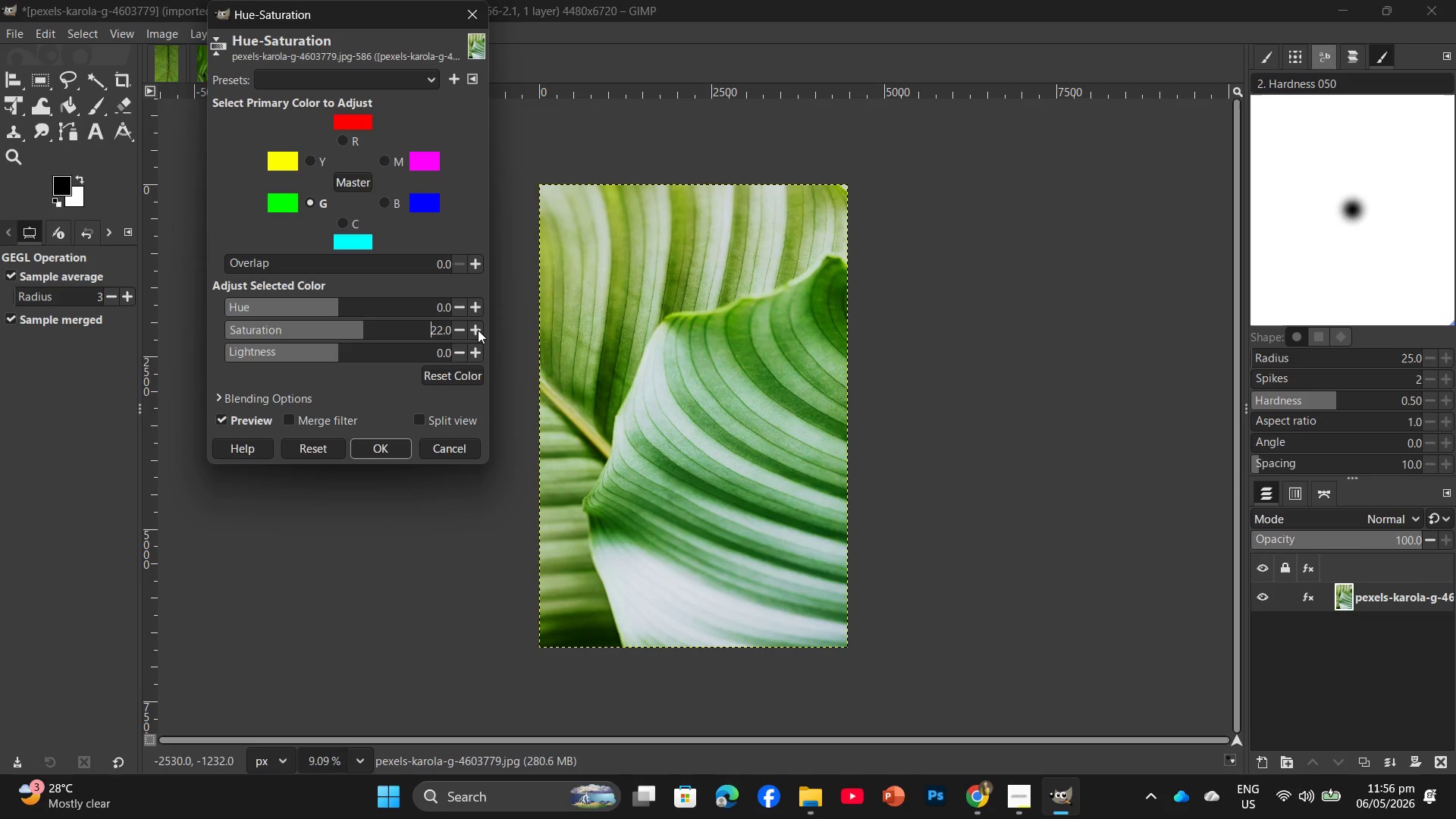 
triple_click([478, 330])
 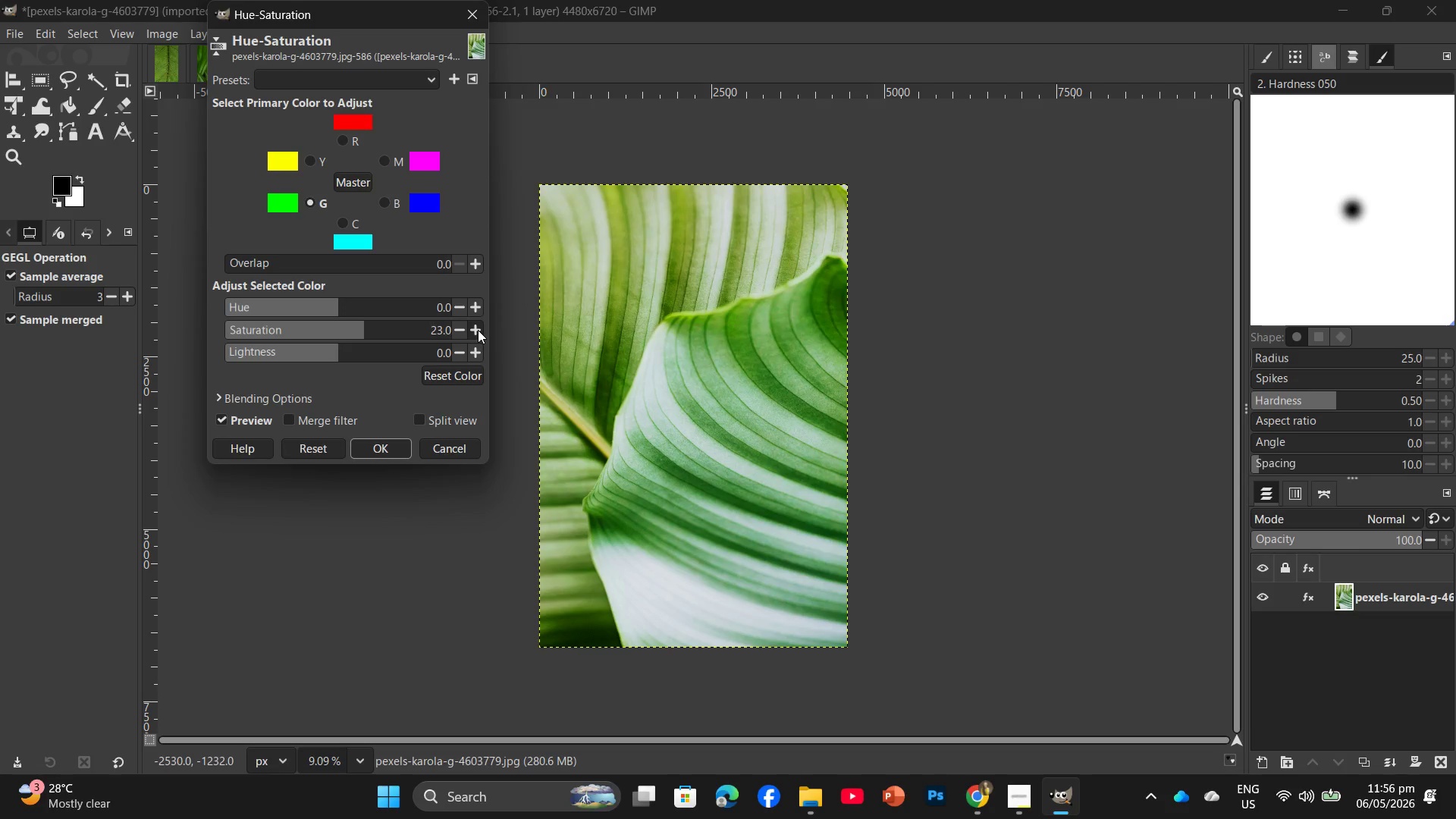 
triple_click([478, 330])
 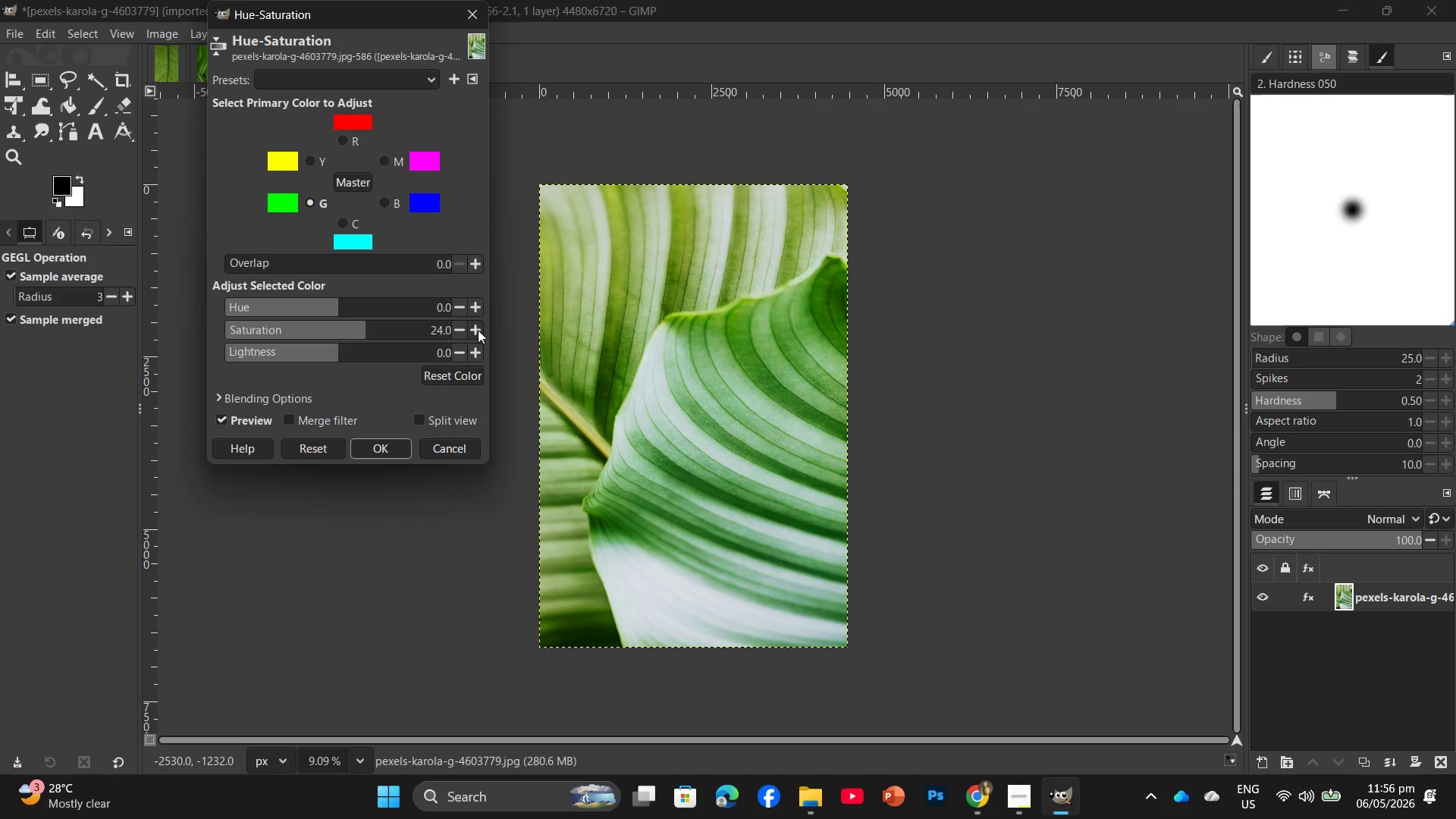 
triple_click([478, 330])
 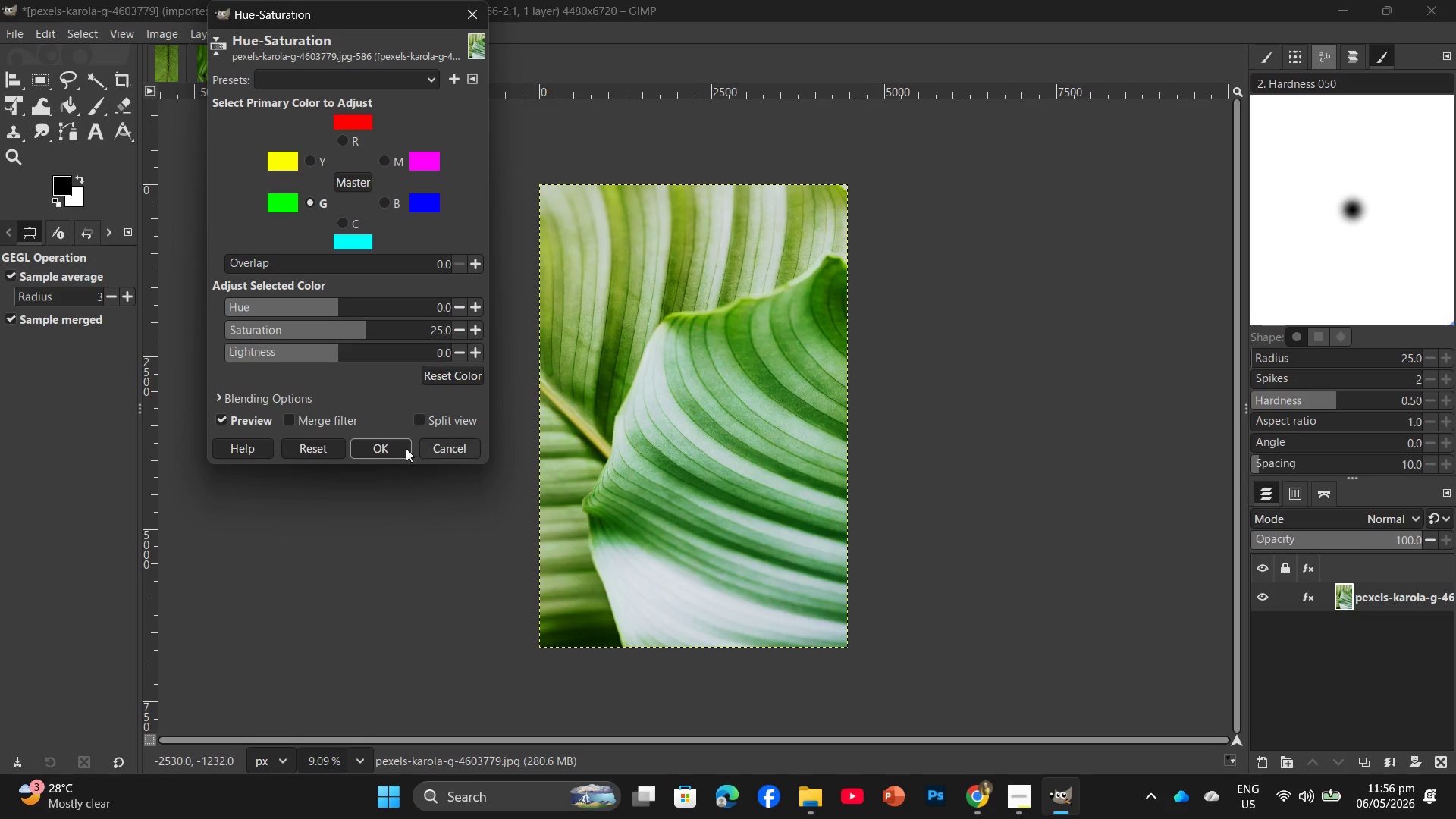 
left_click([383, 451])
 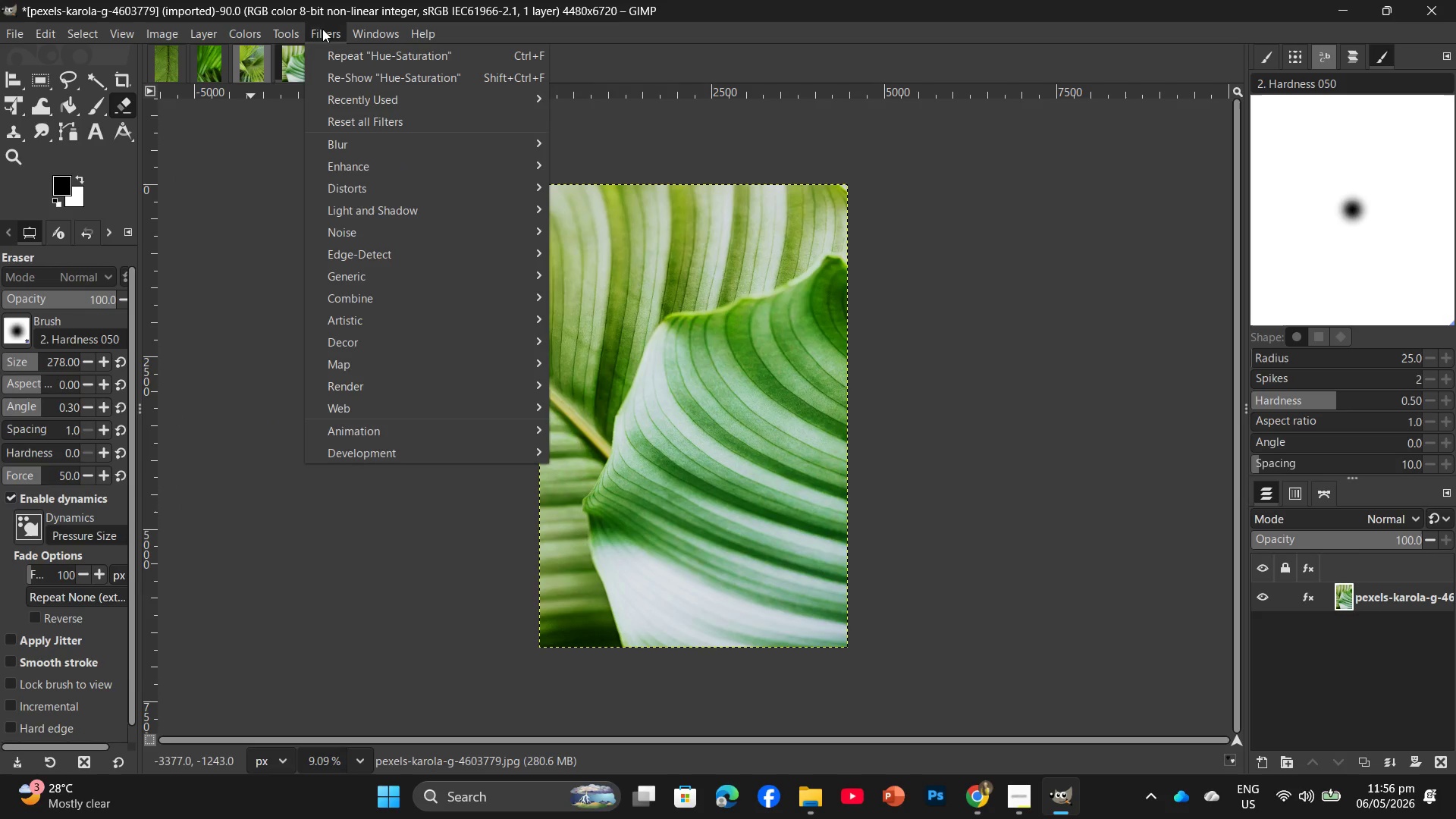 
left_click([395, 170])
 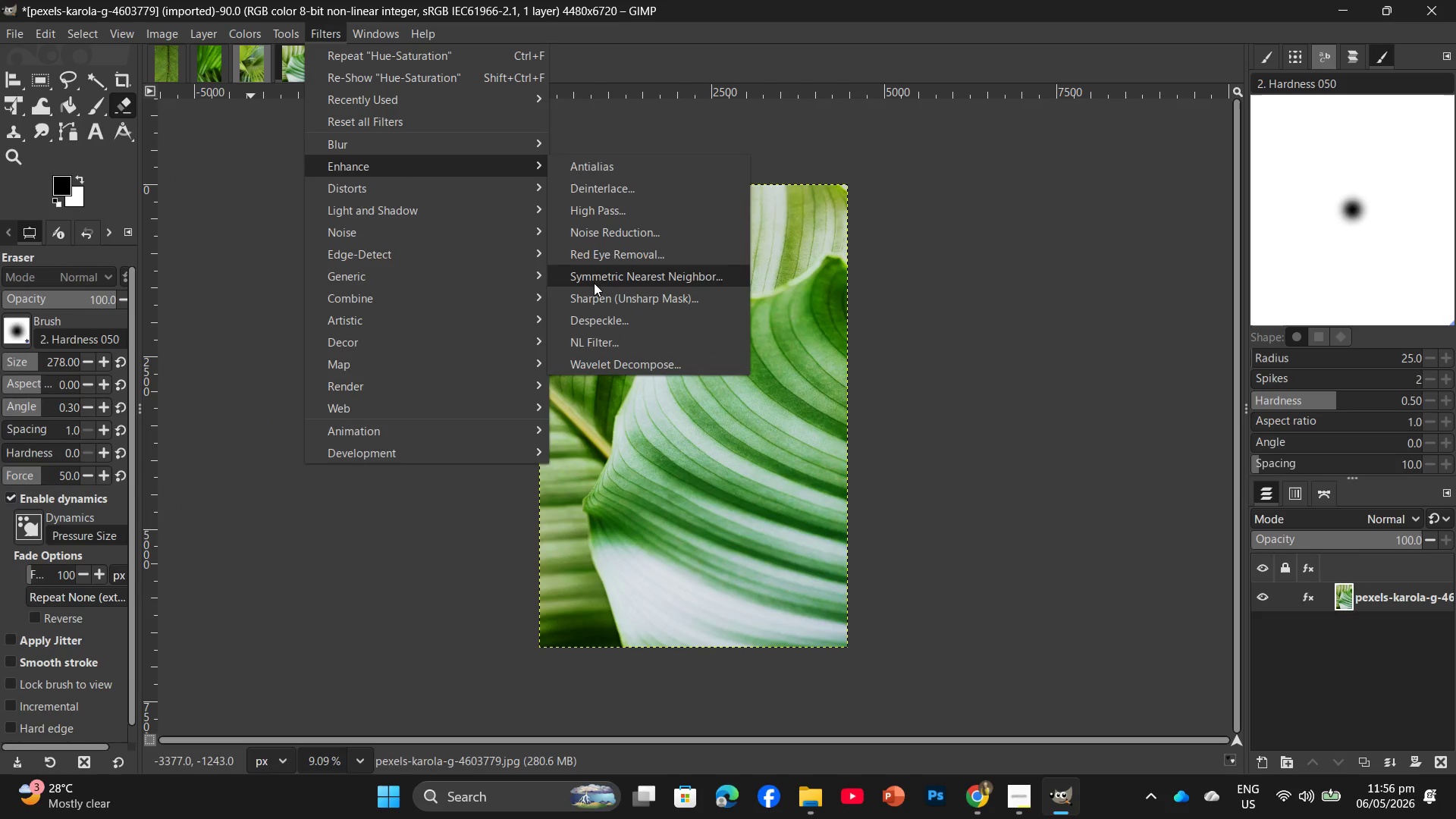 
left_click([595, 291])
 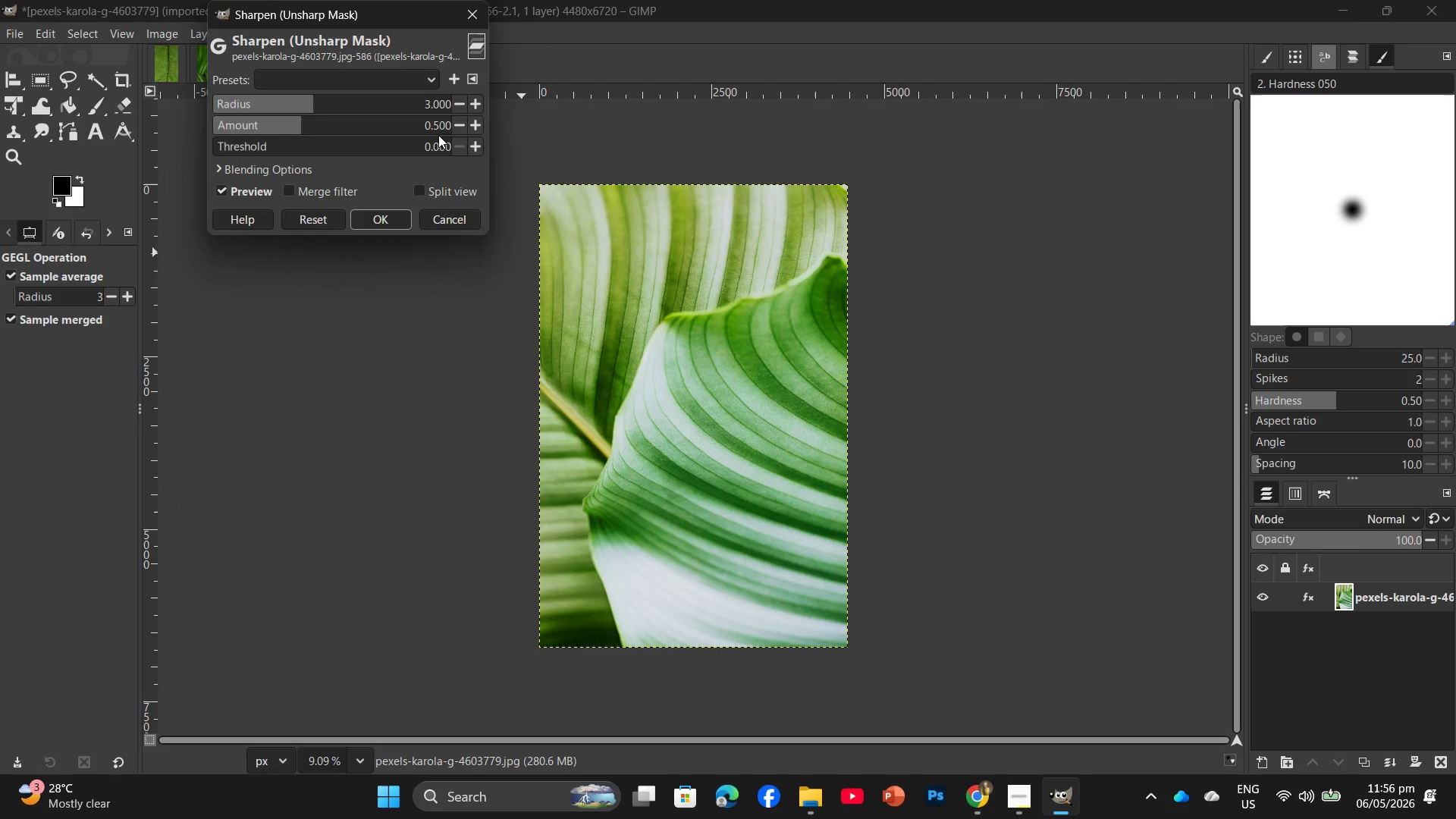 
left_click([438, 130])
 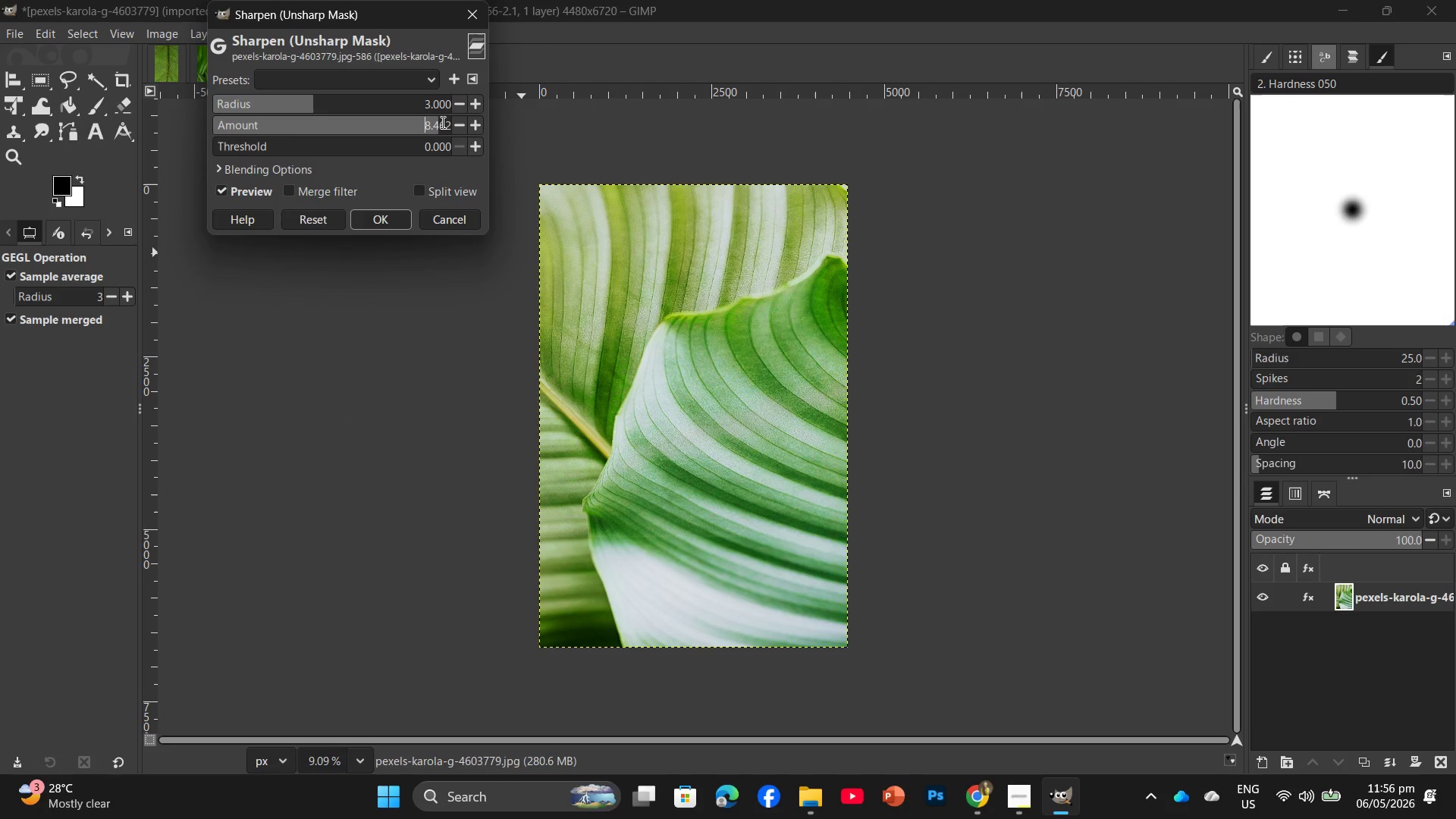 
double_click([441, 122])
 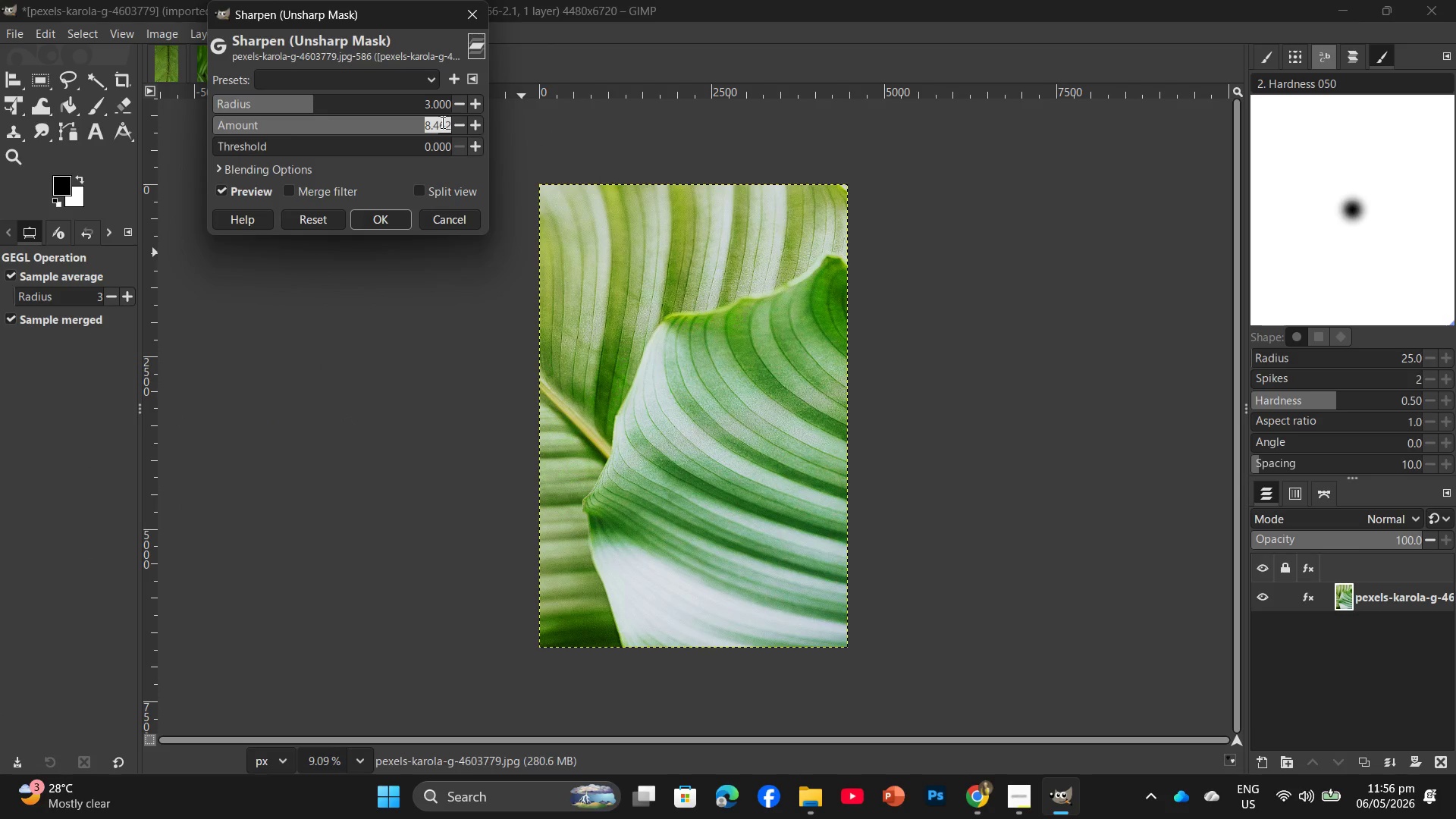 
triple_click([441, 122])
 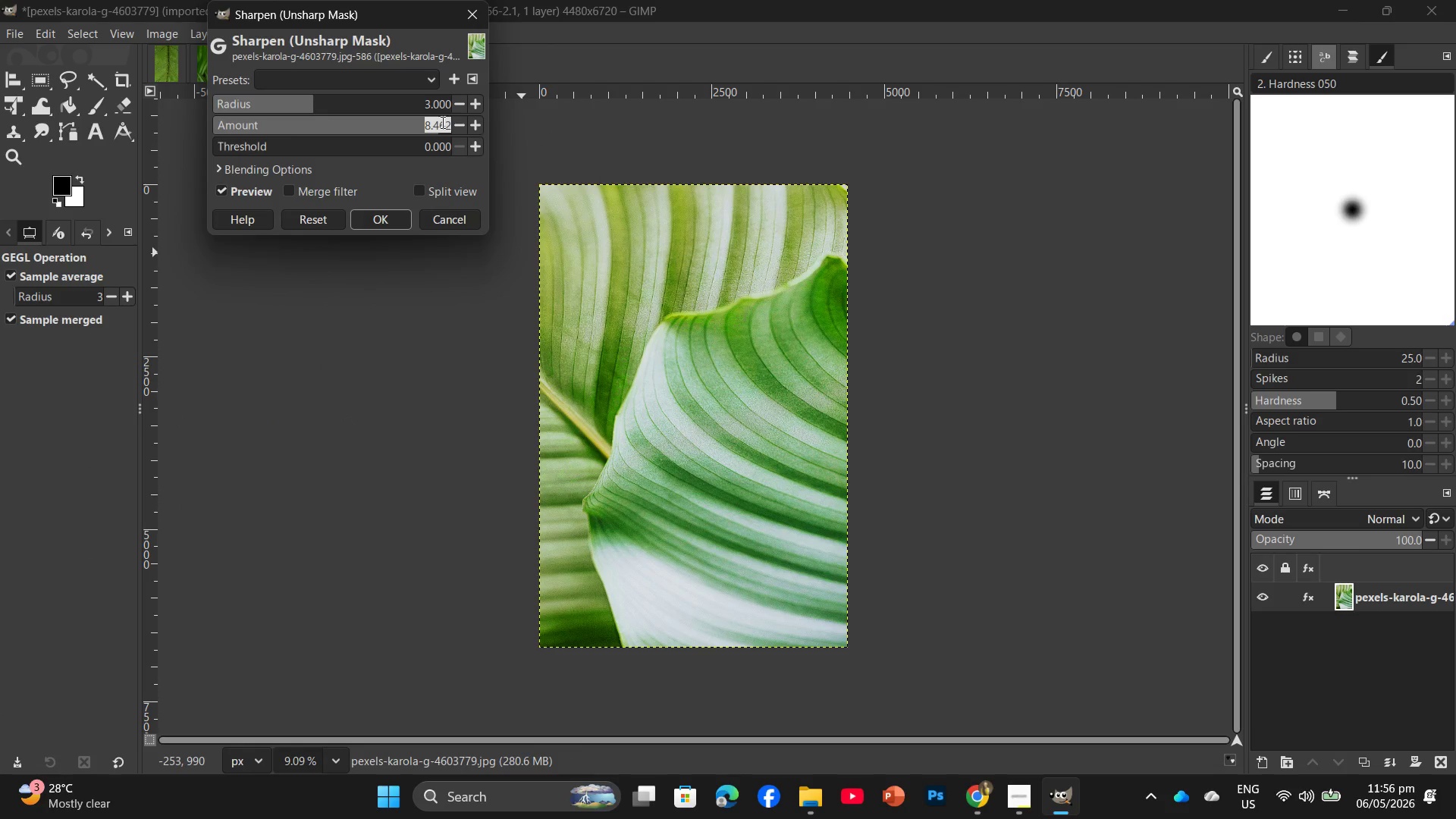 
key(Numpad1)
 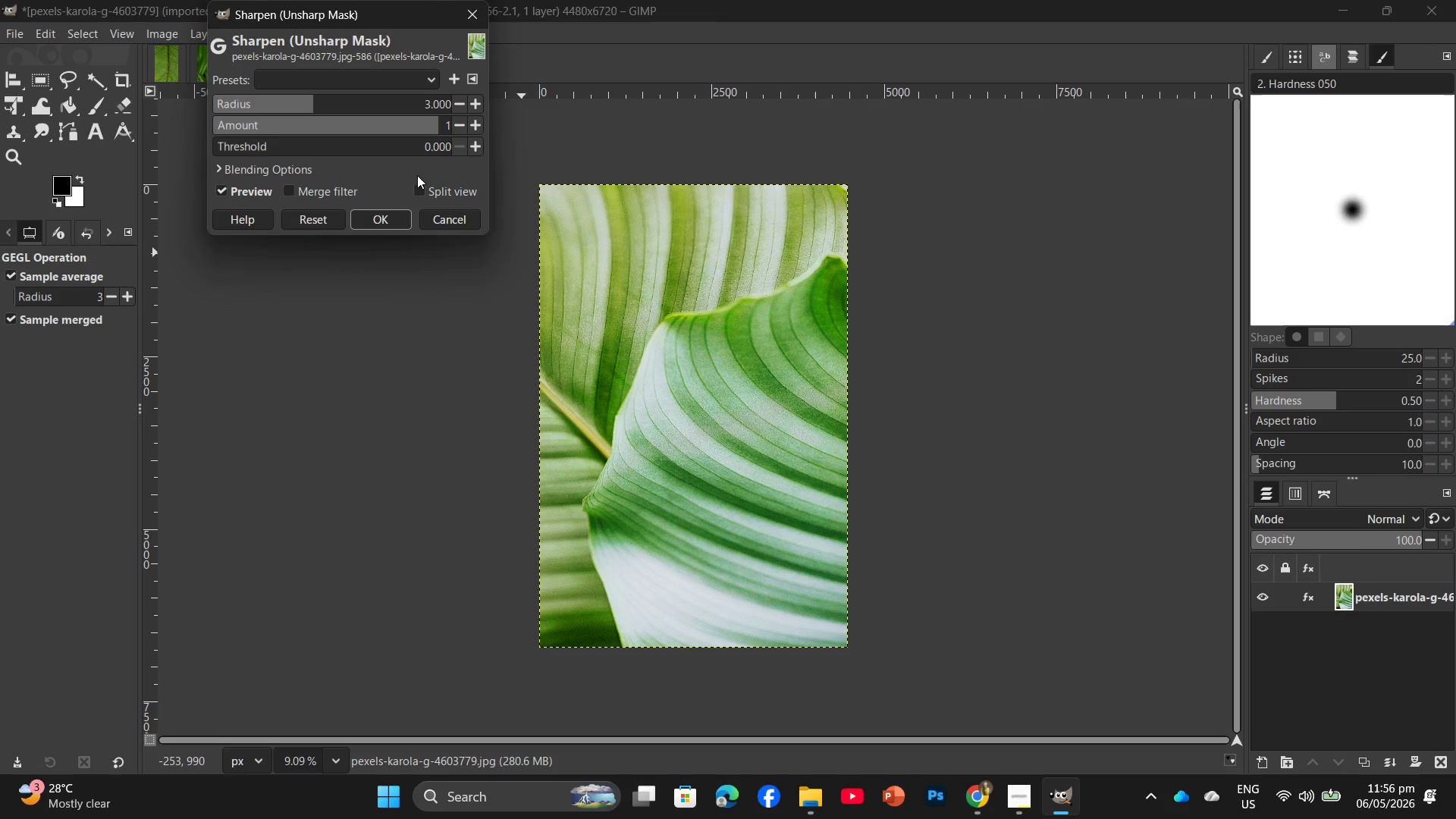 
left_click([436, 146])
 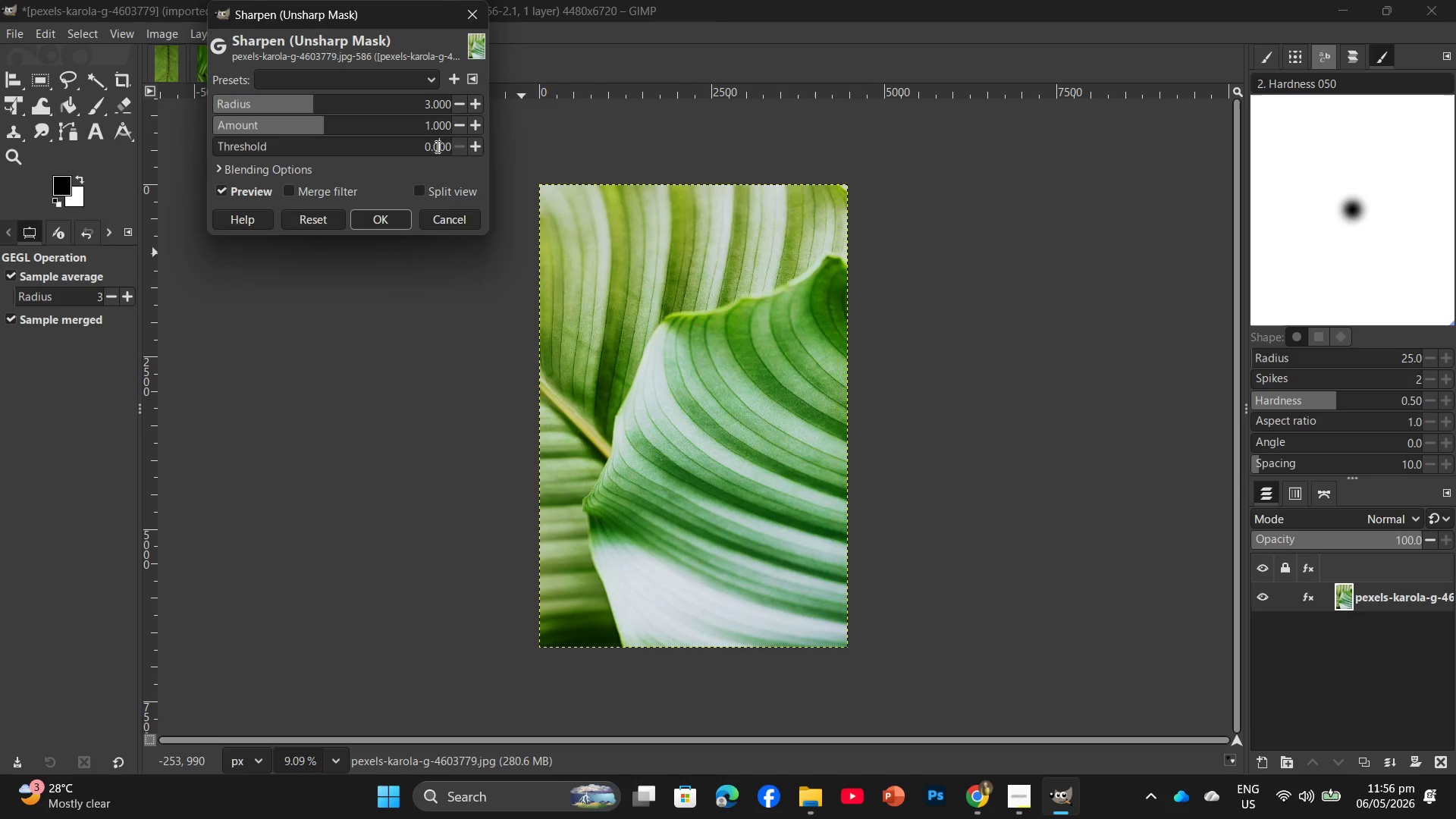 
left_click([436, 146])
 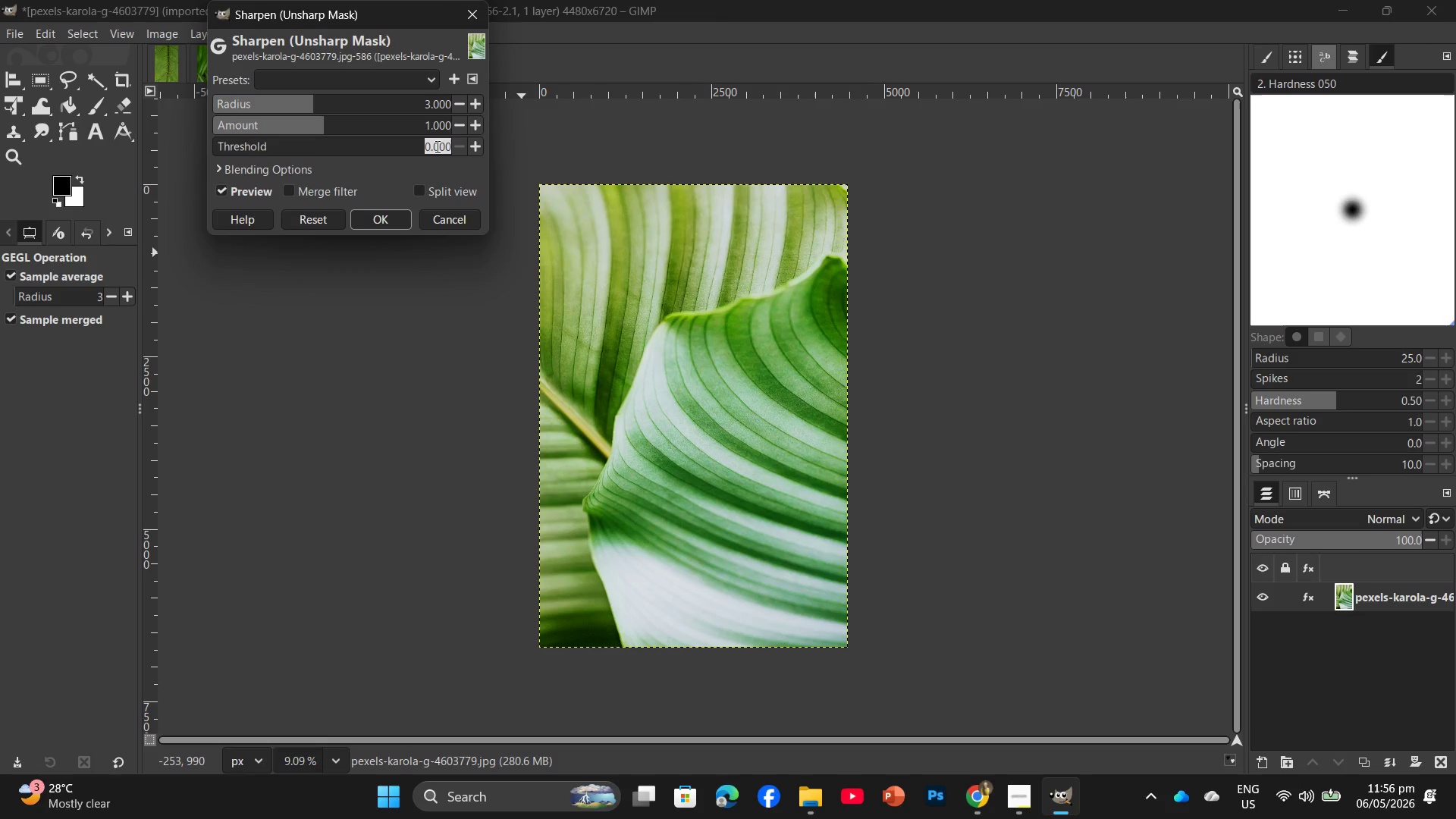 
left_click([436, 146])
 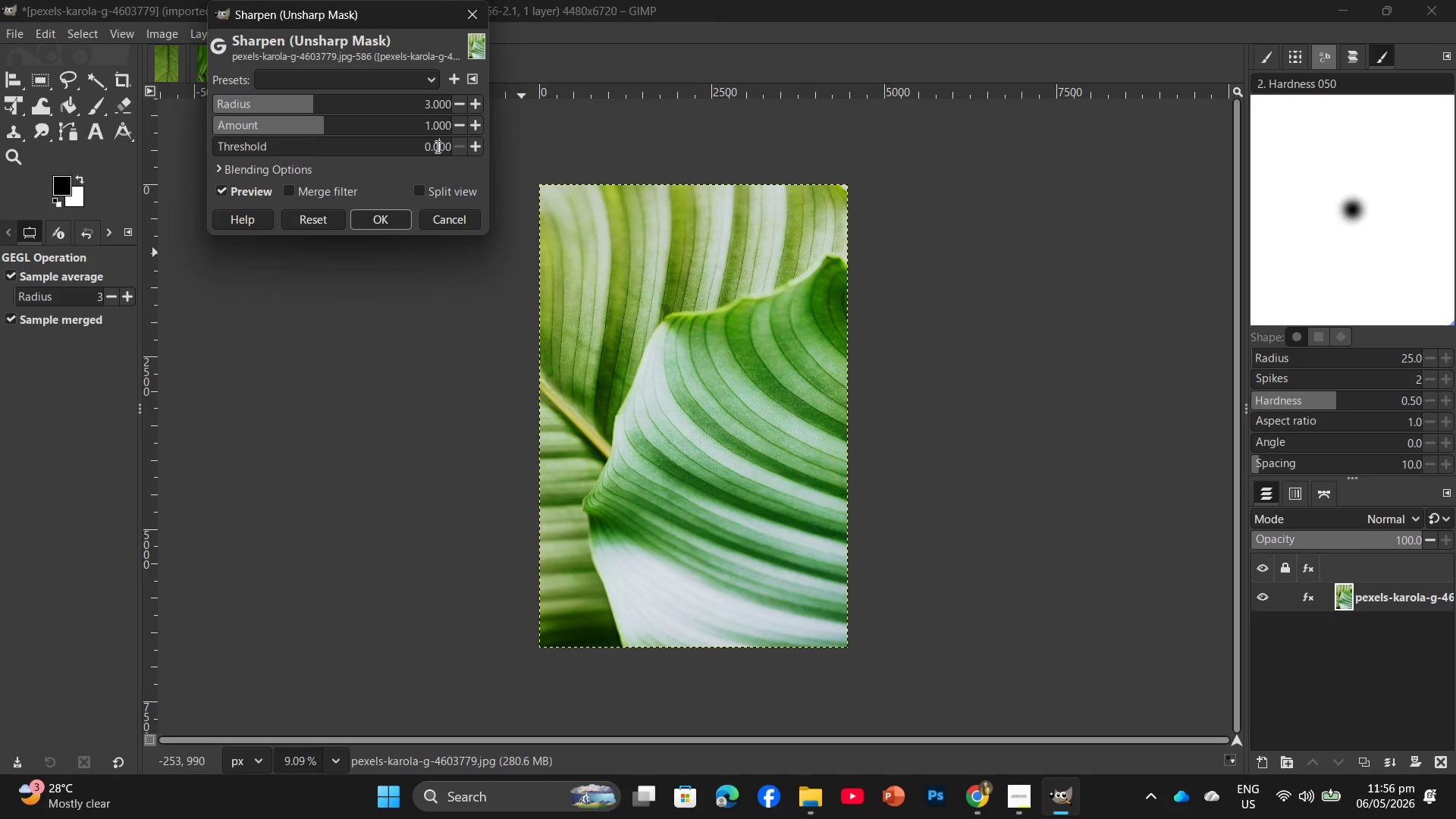 
left_click([436, 146])
 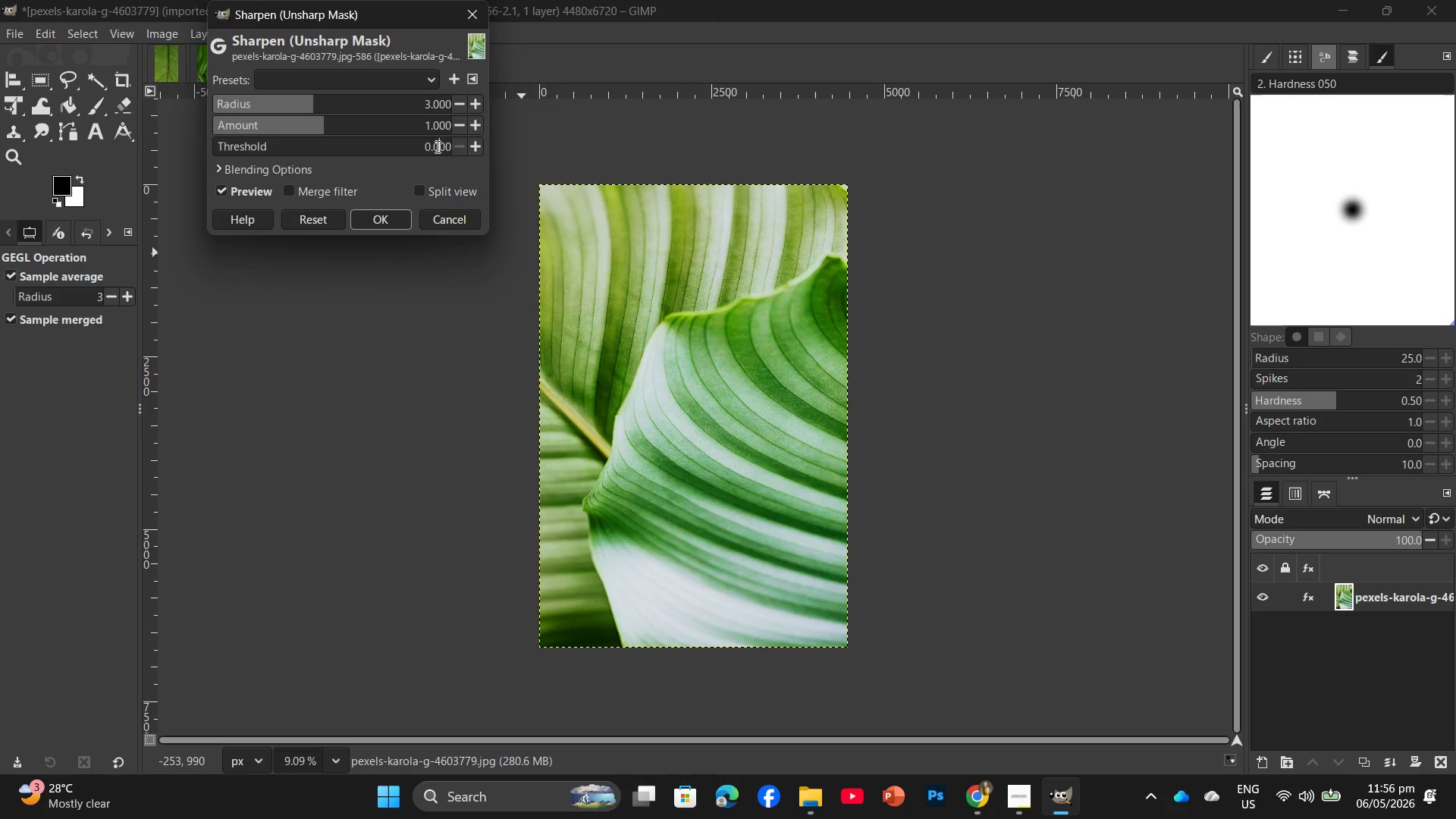 
left_click([436, 146])
 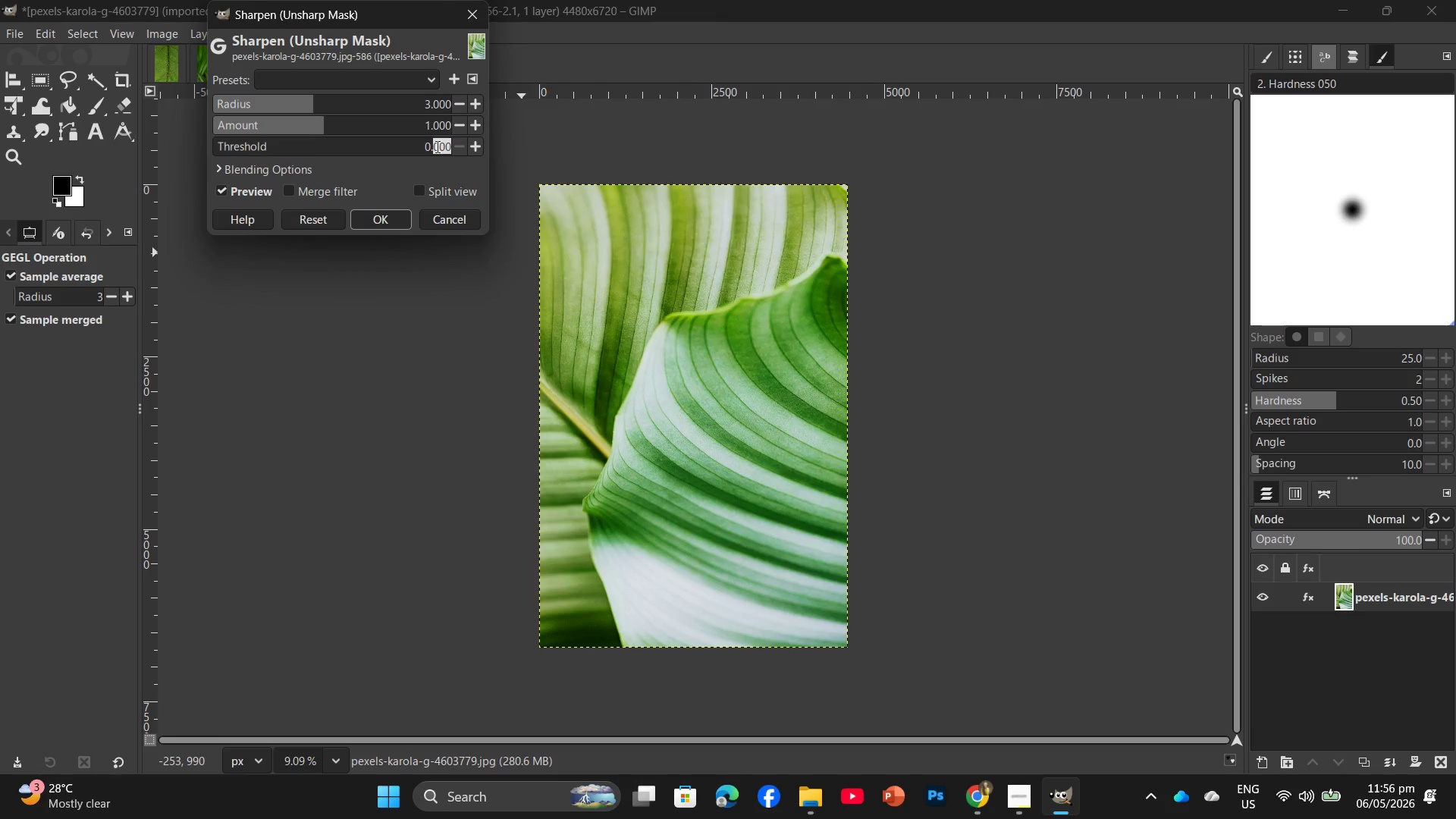 
double_click([436, 146])
 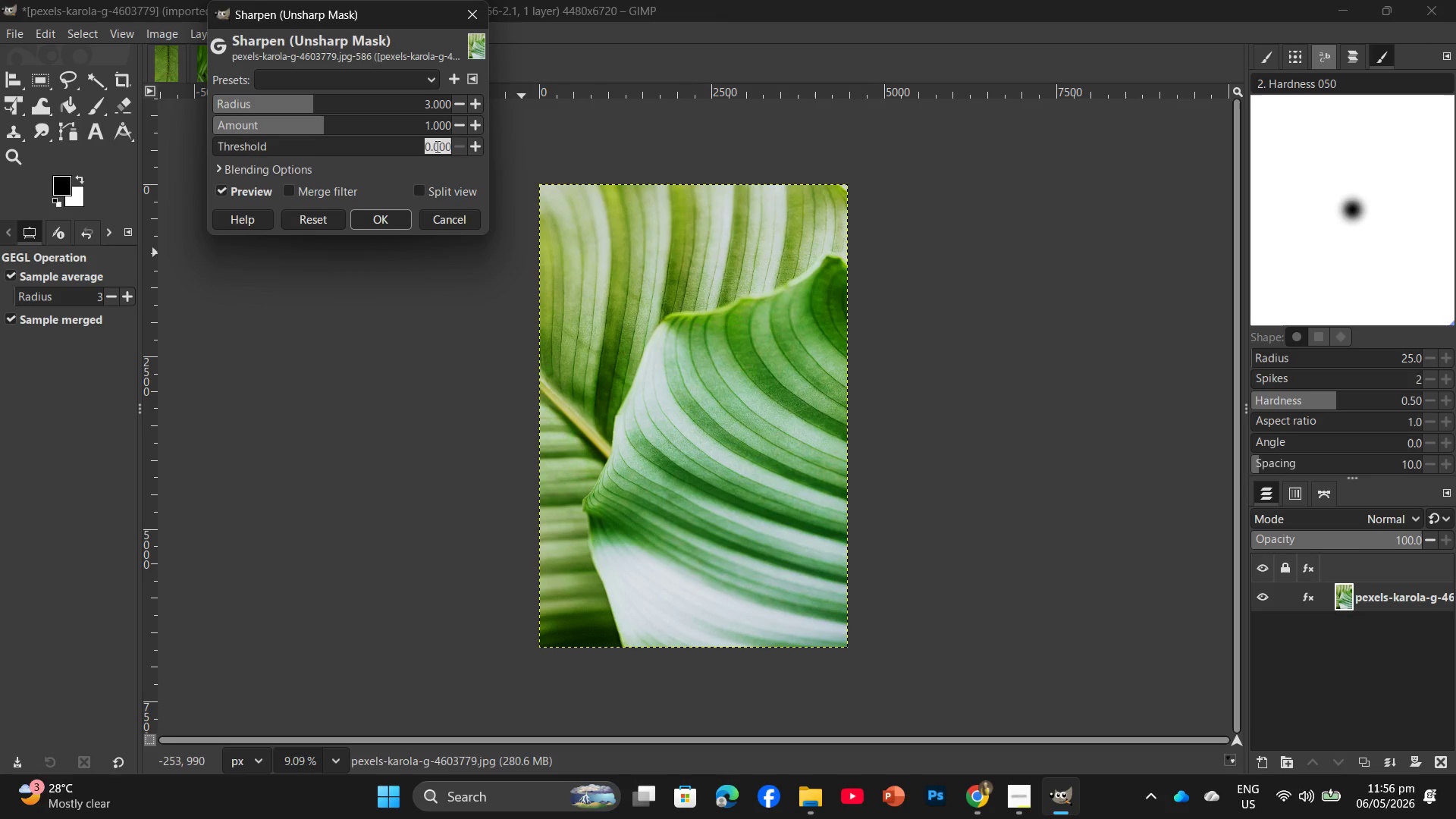 
key(Numpad1)
 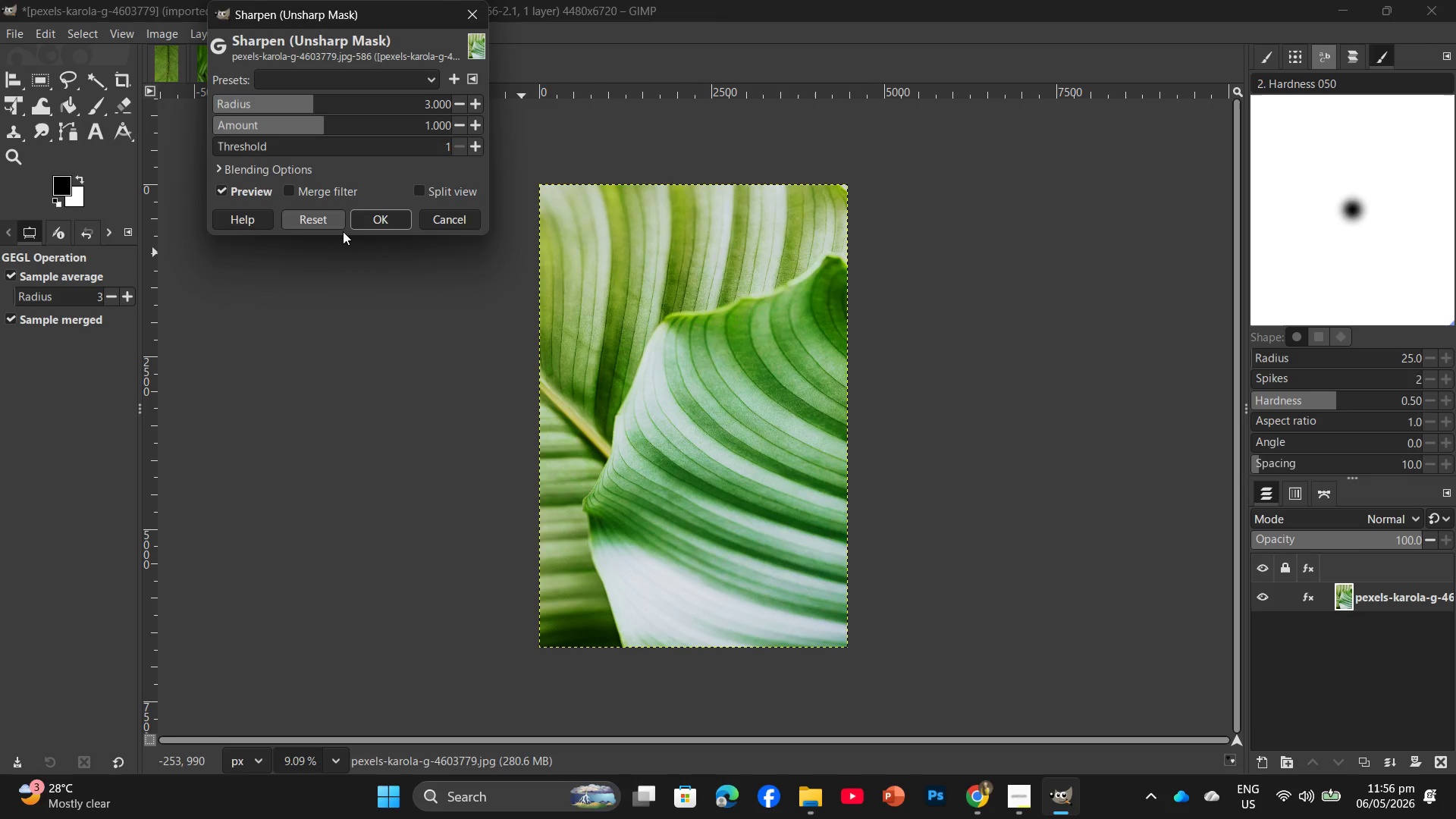 
left_click([371, 217])
 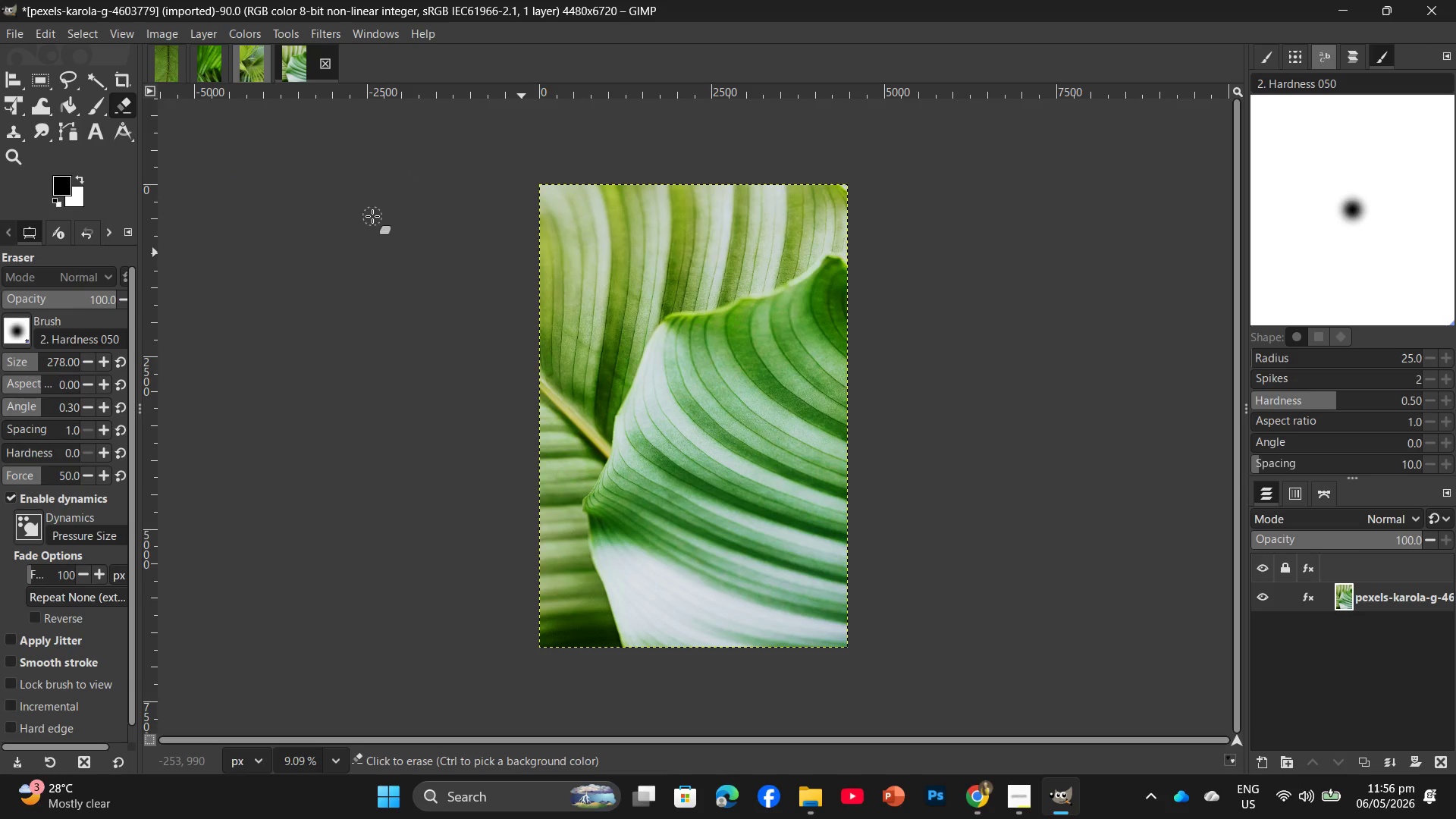 
wait(7.94)
 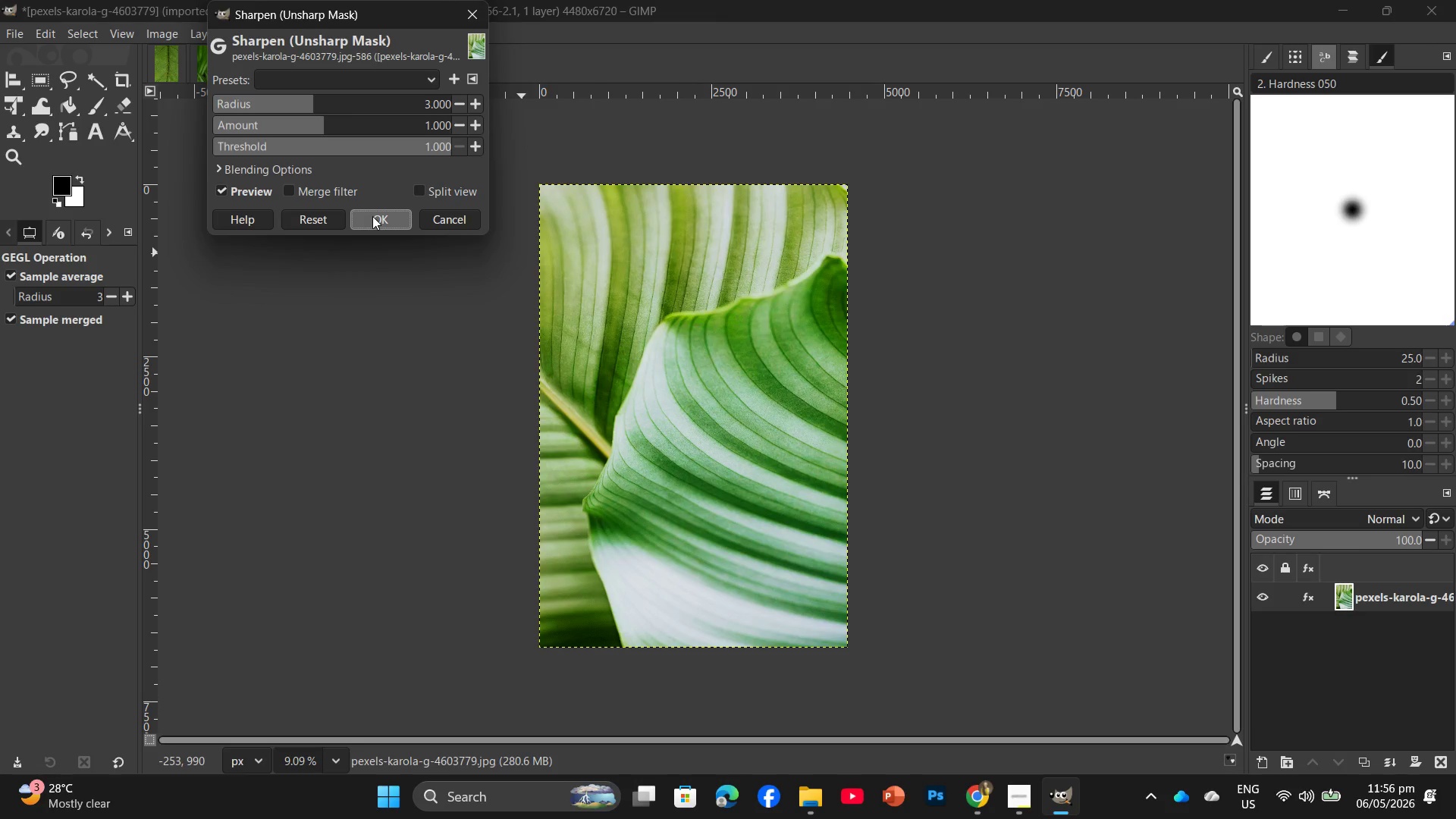 
left_click([162, 32])
 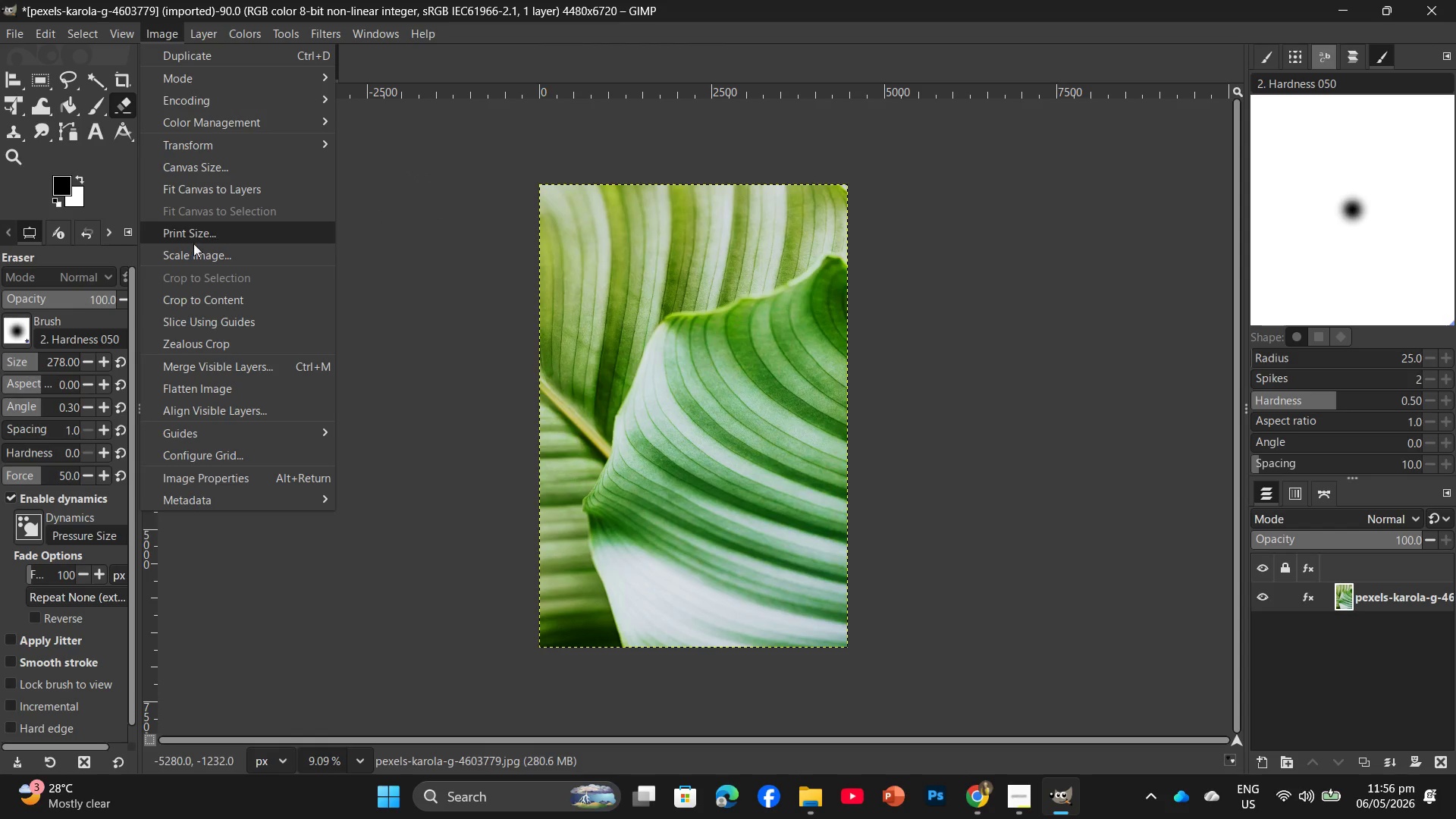 
left_click([193, 257])
 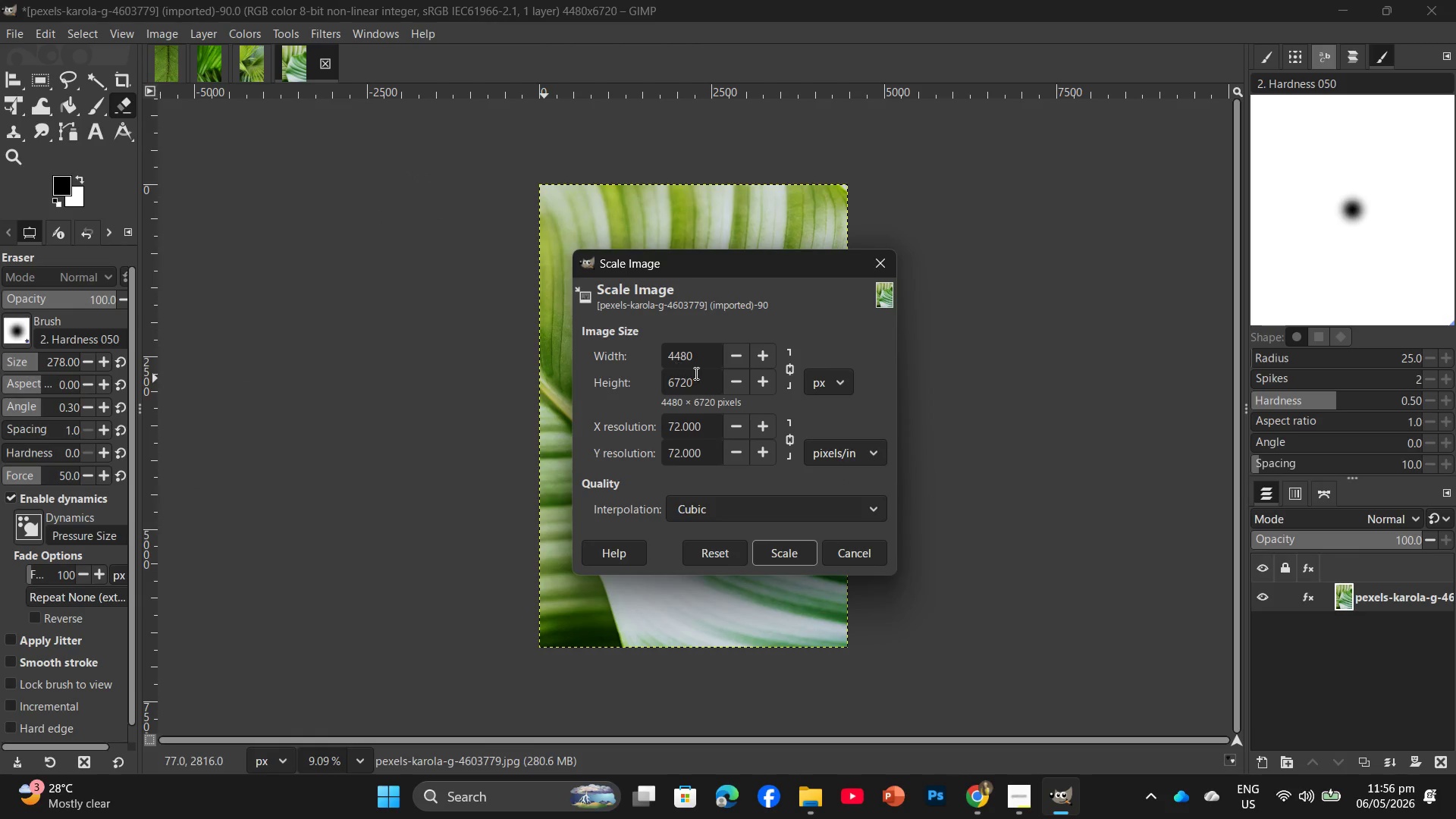 
left_click_drag(start_coordinate=[701, 379], to_coordinate=[654, 387])
 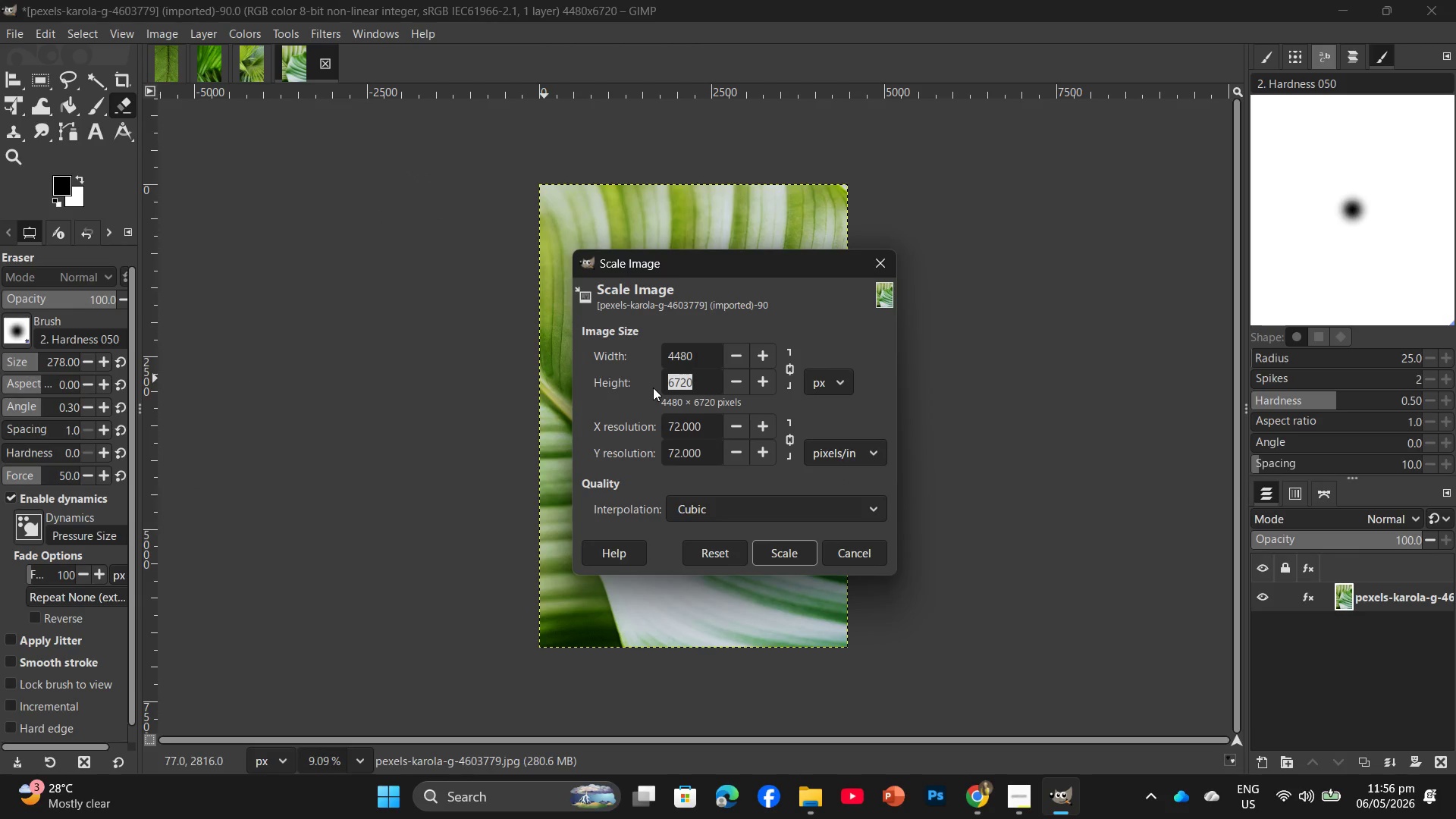 
key(Numpad2)
 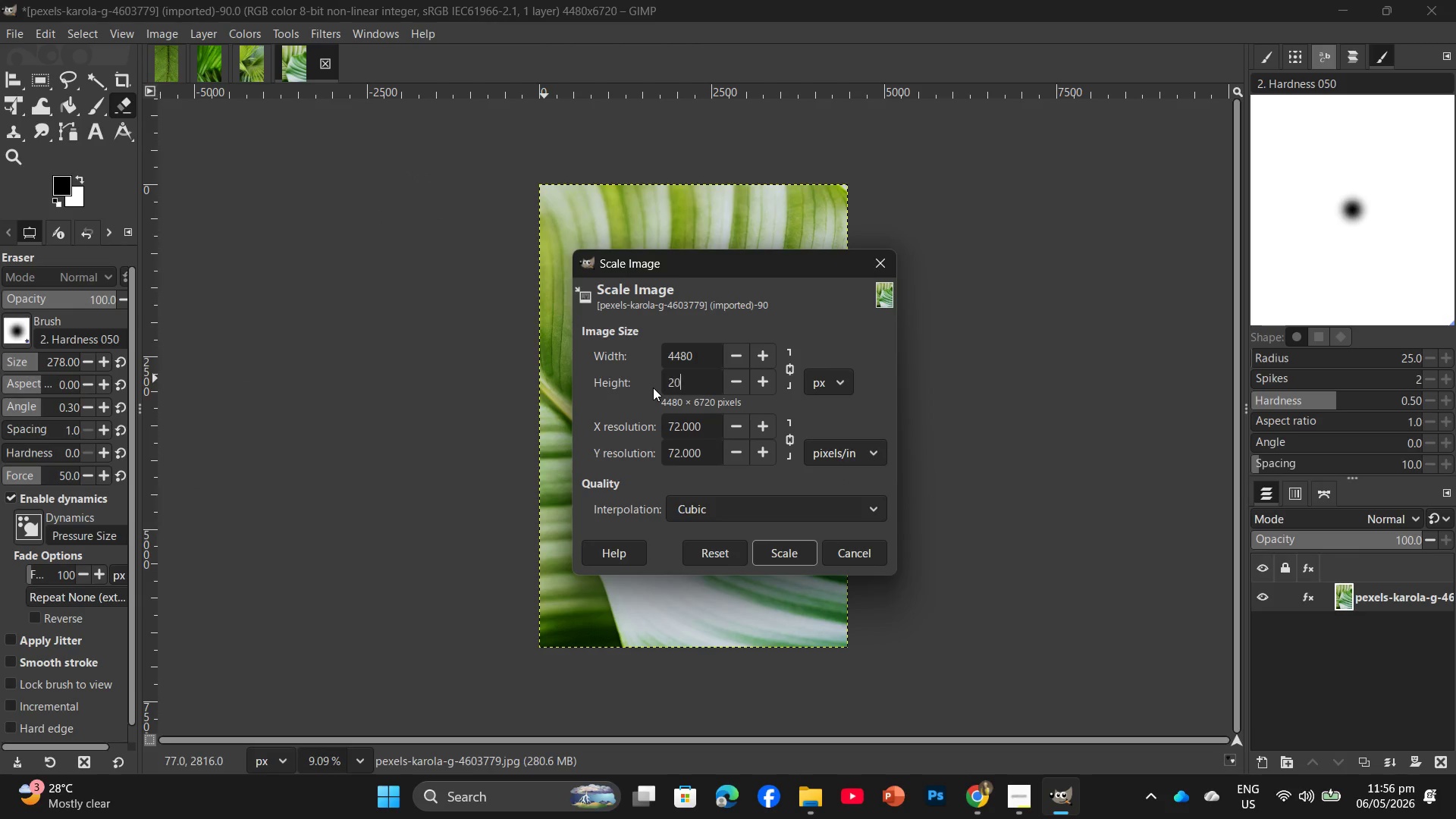 
key(Numpad0)
 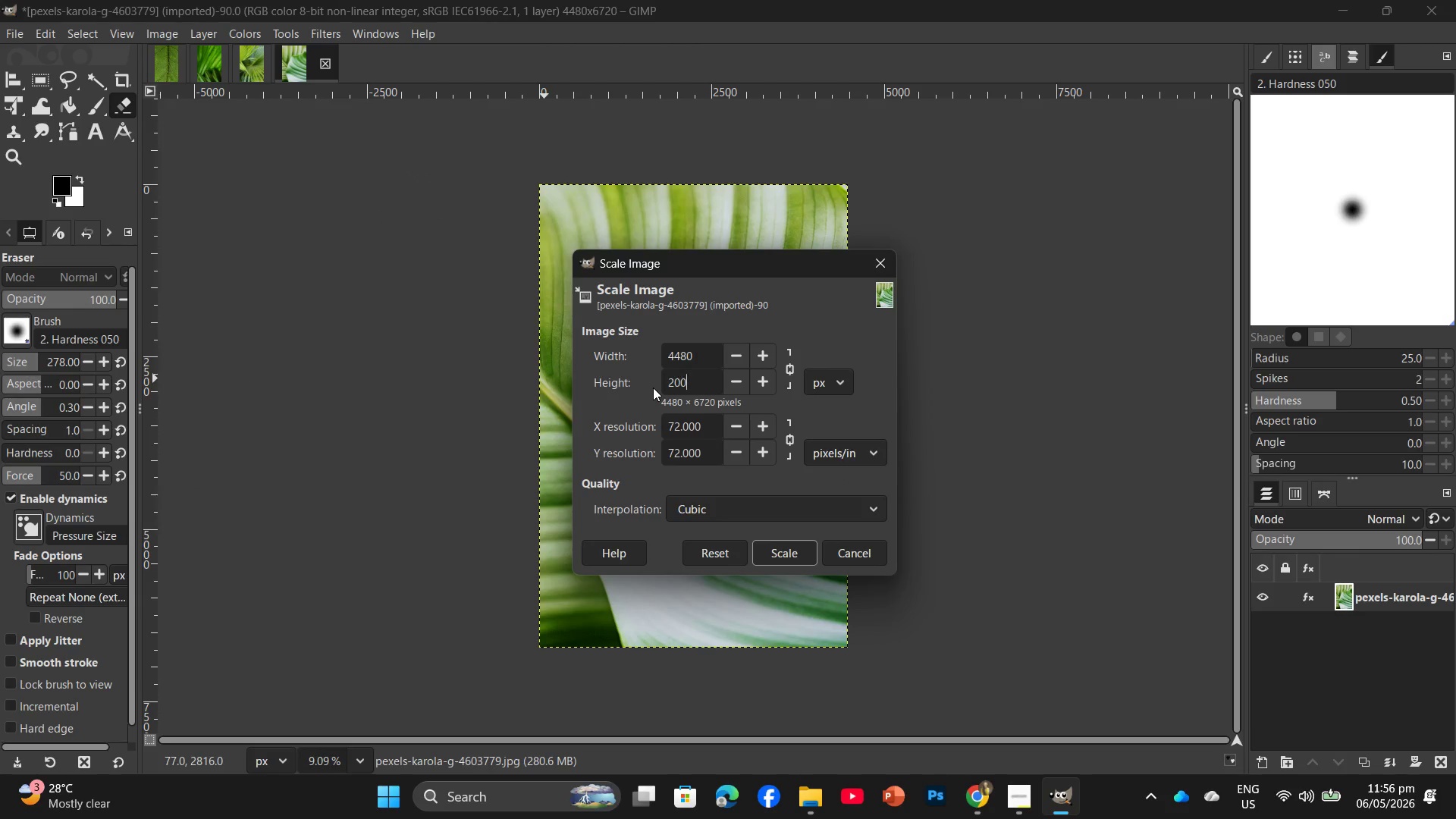 
key(Numpad0)
 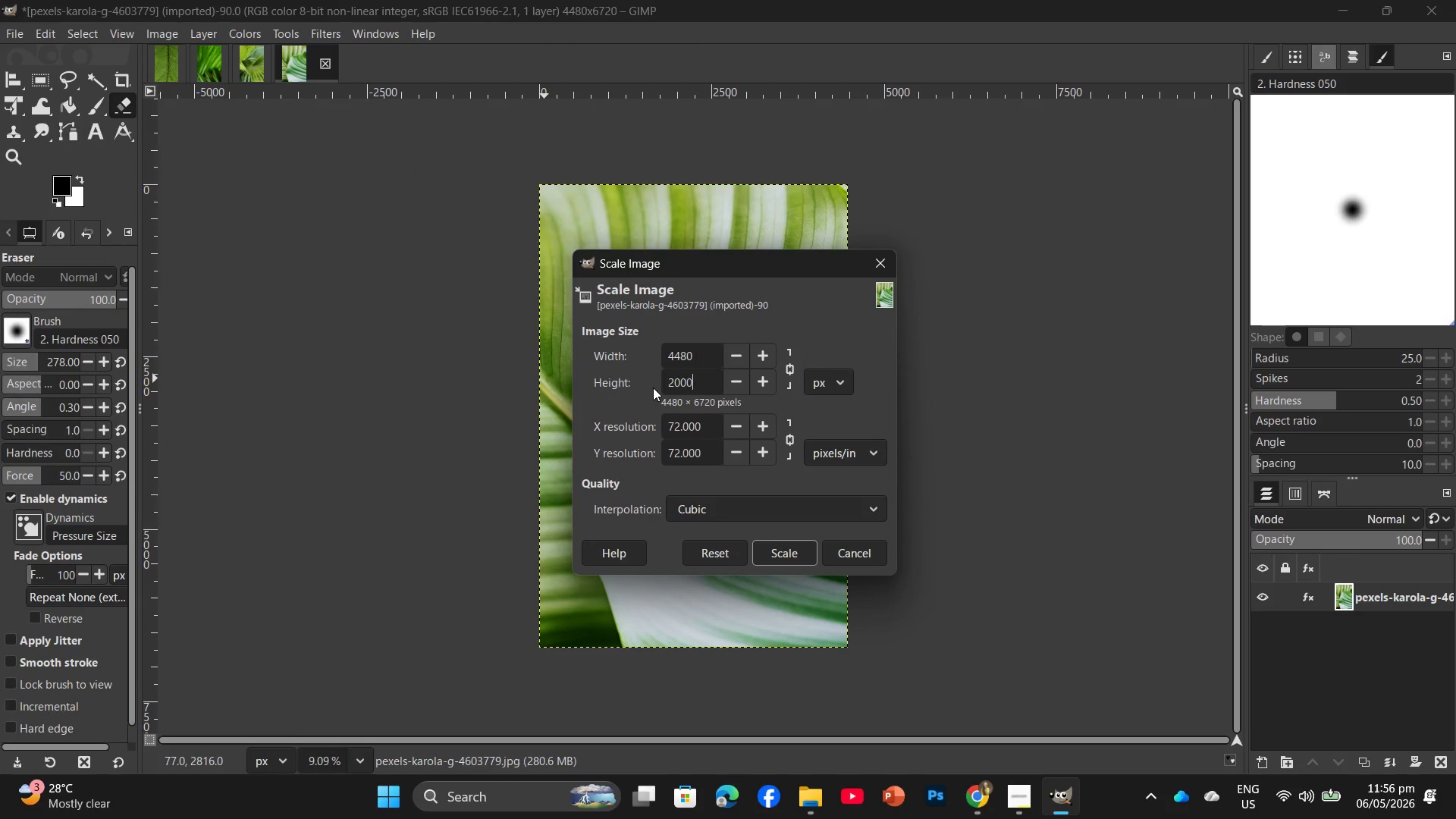 
key(Numpad0)
 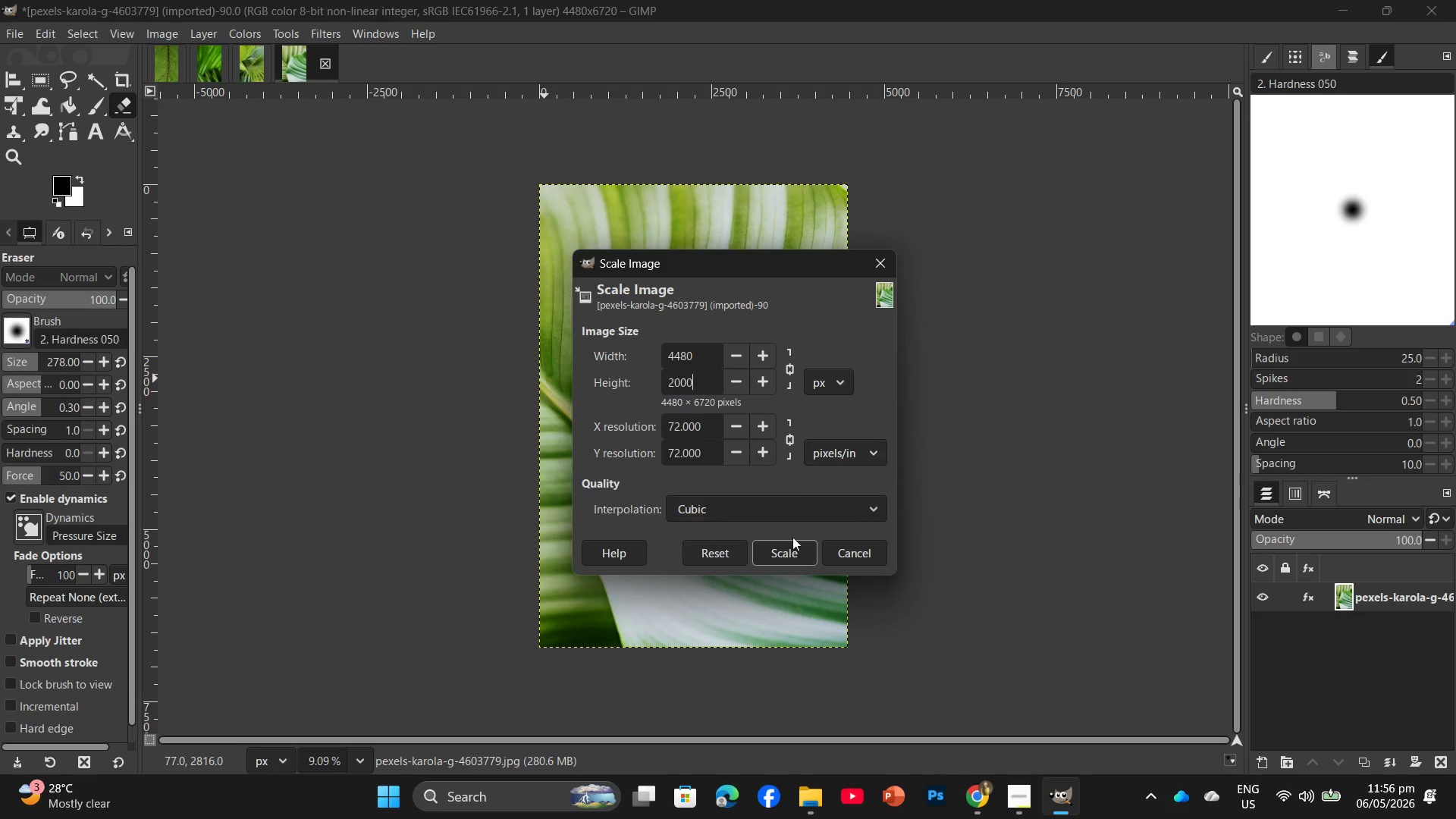 
left_click([797, 558])
 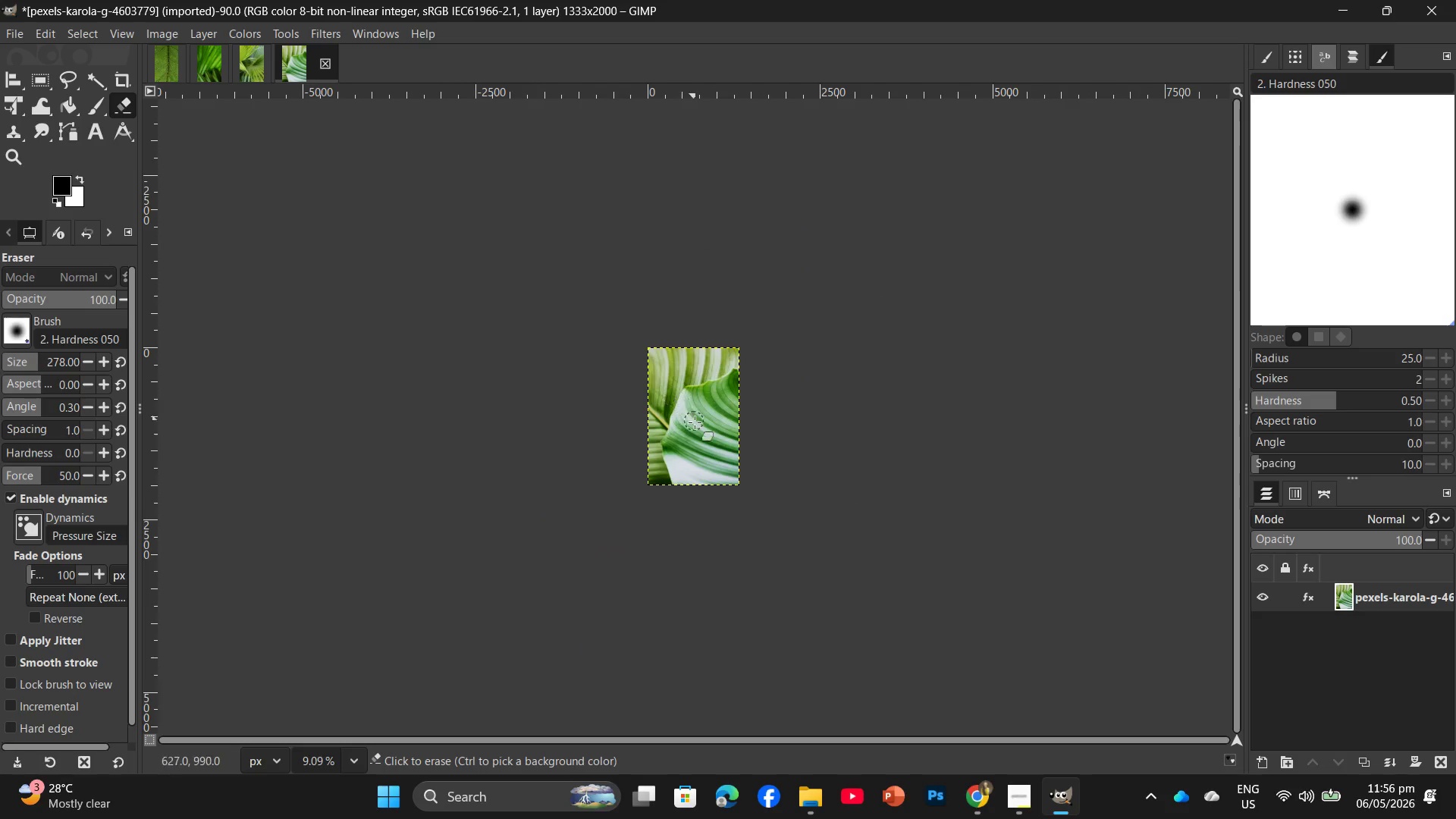 
key(Control+Shift+E)
 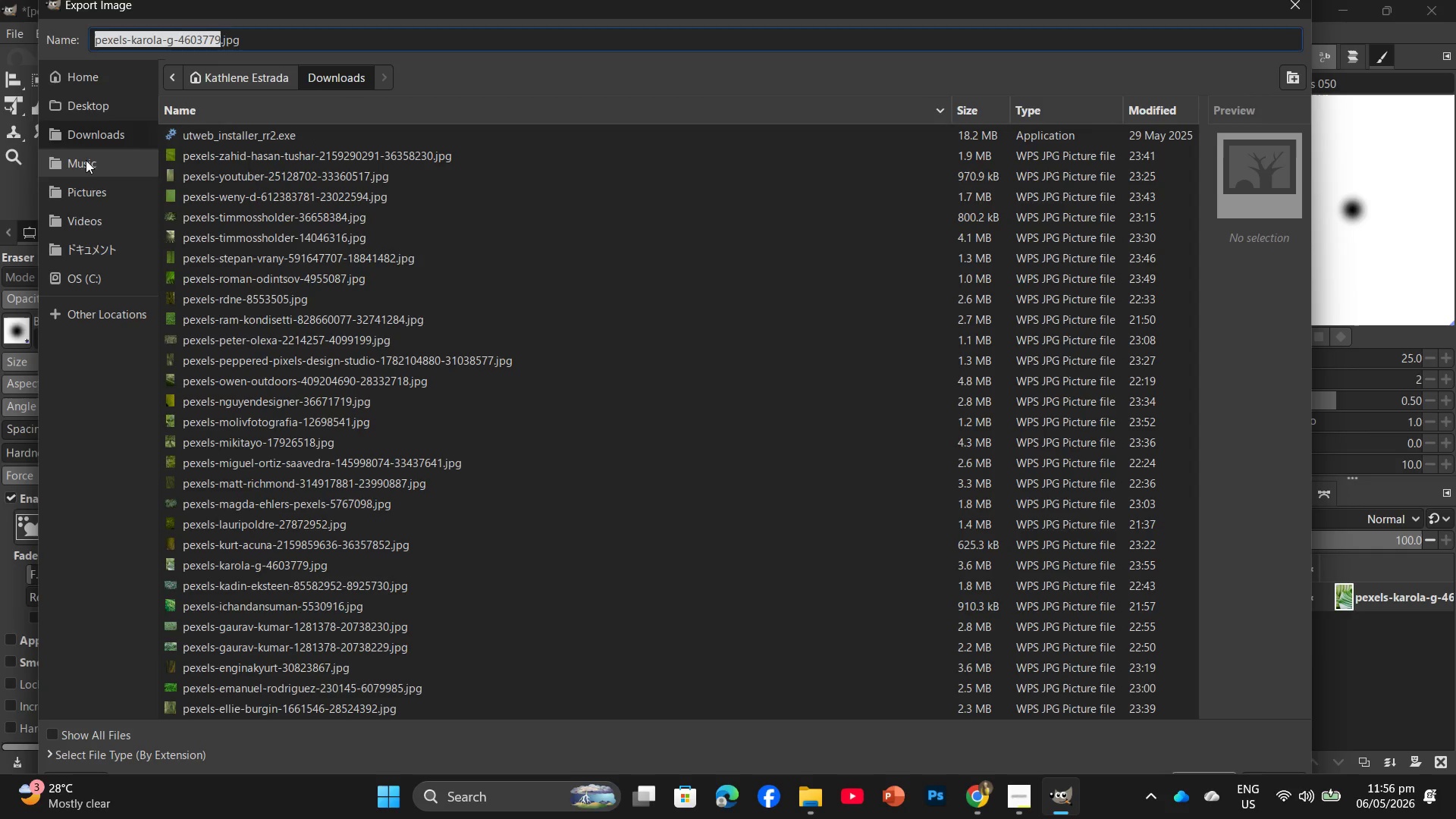 
left_click([105, 110])
 